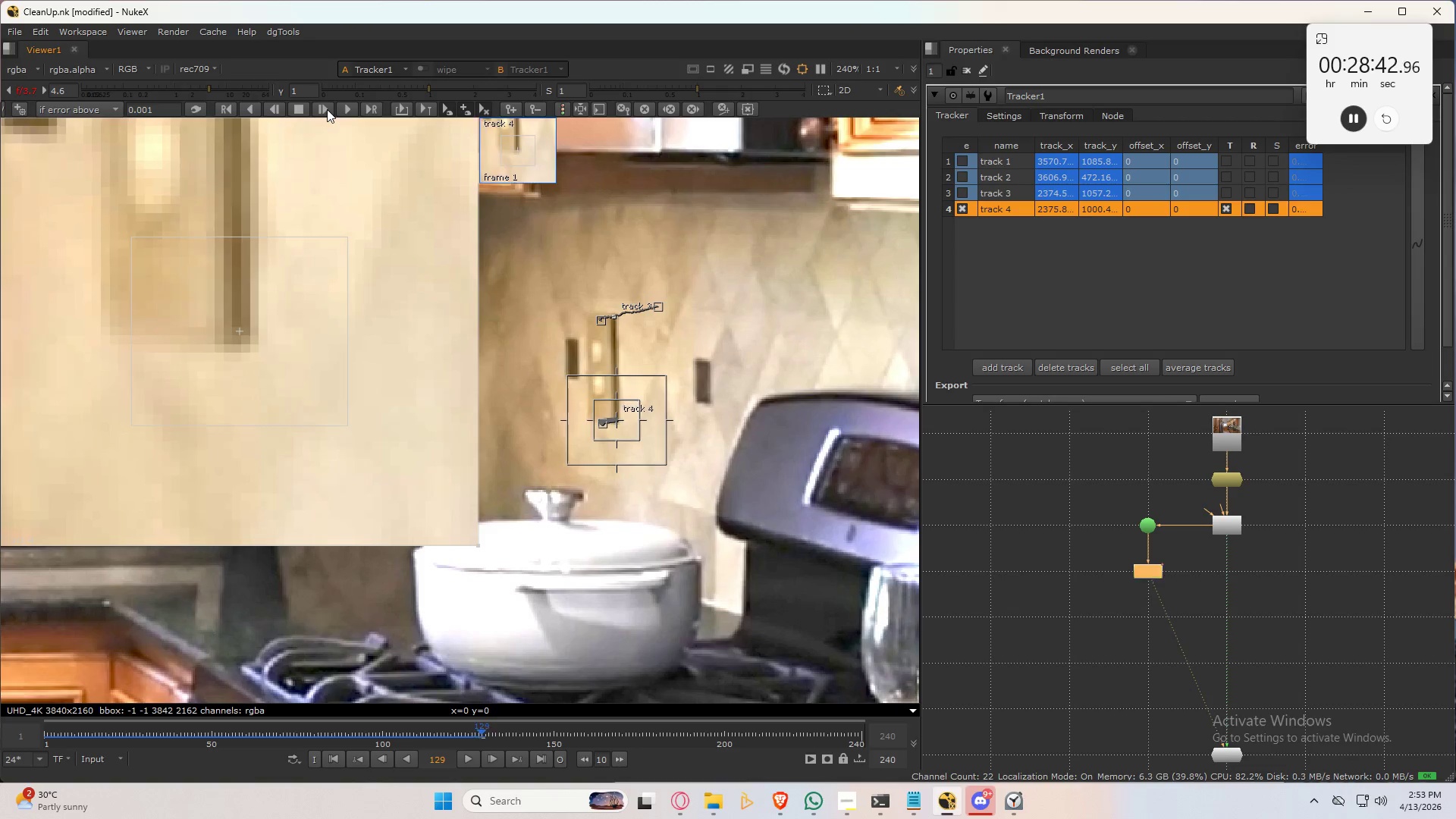 
left_click([327, 109])
 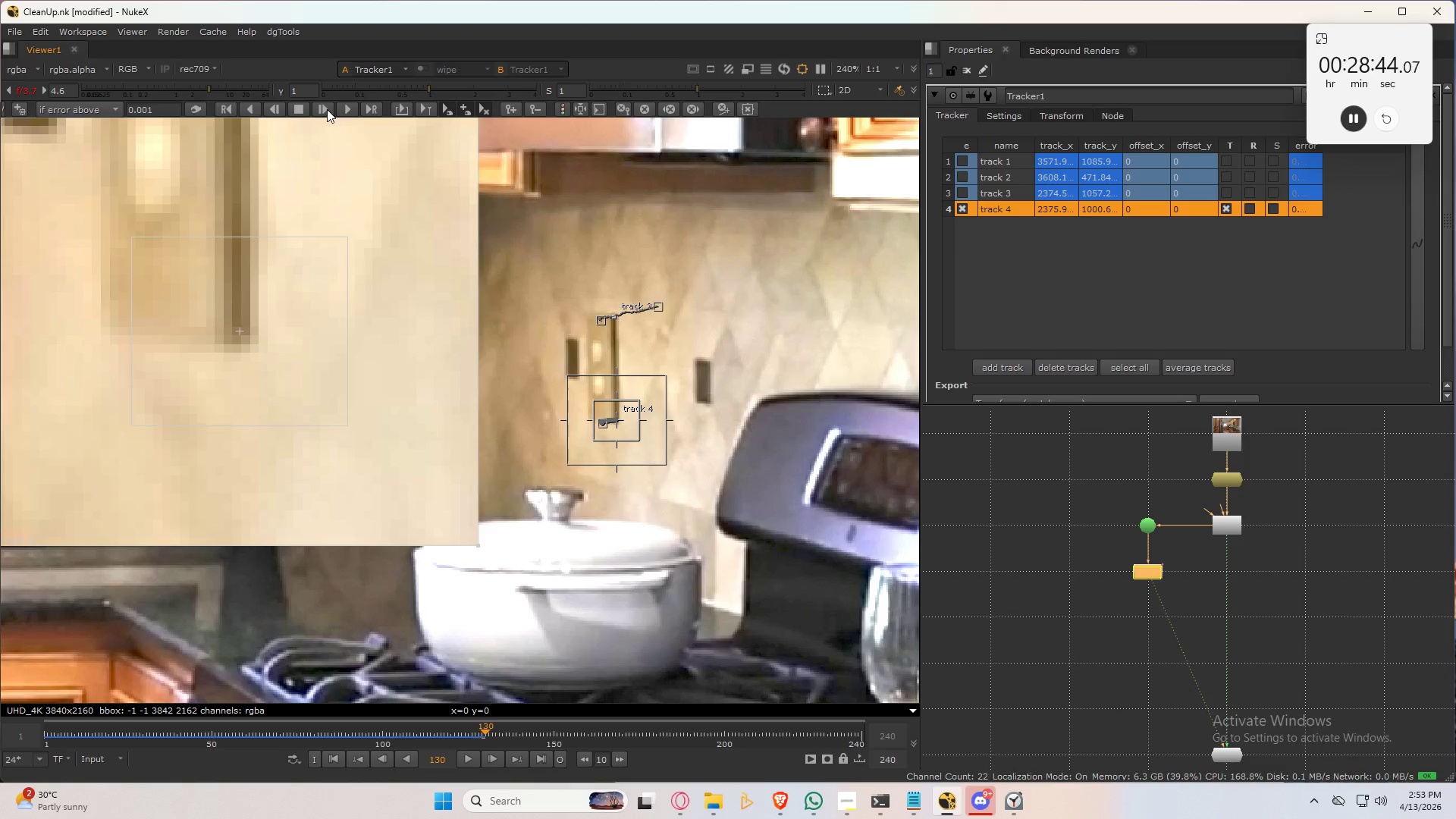 
left_click([327, 109])
 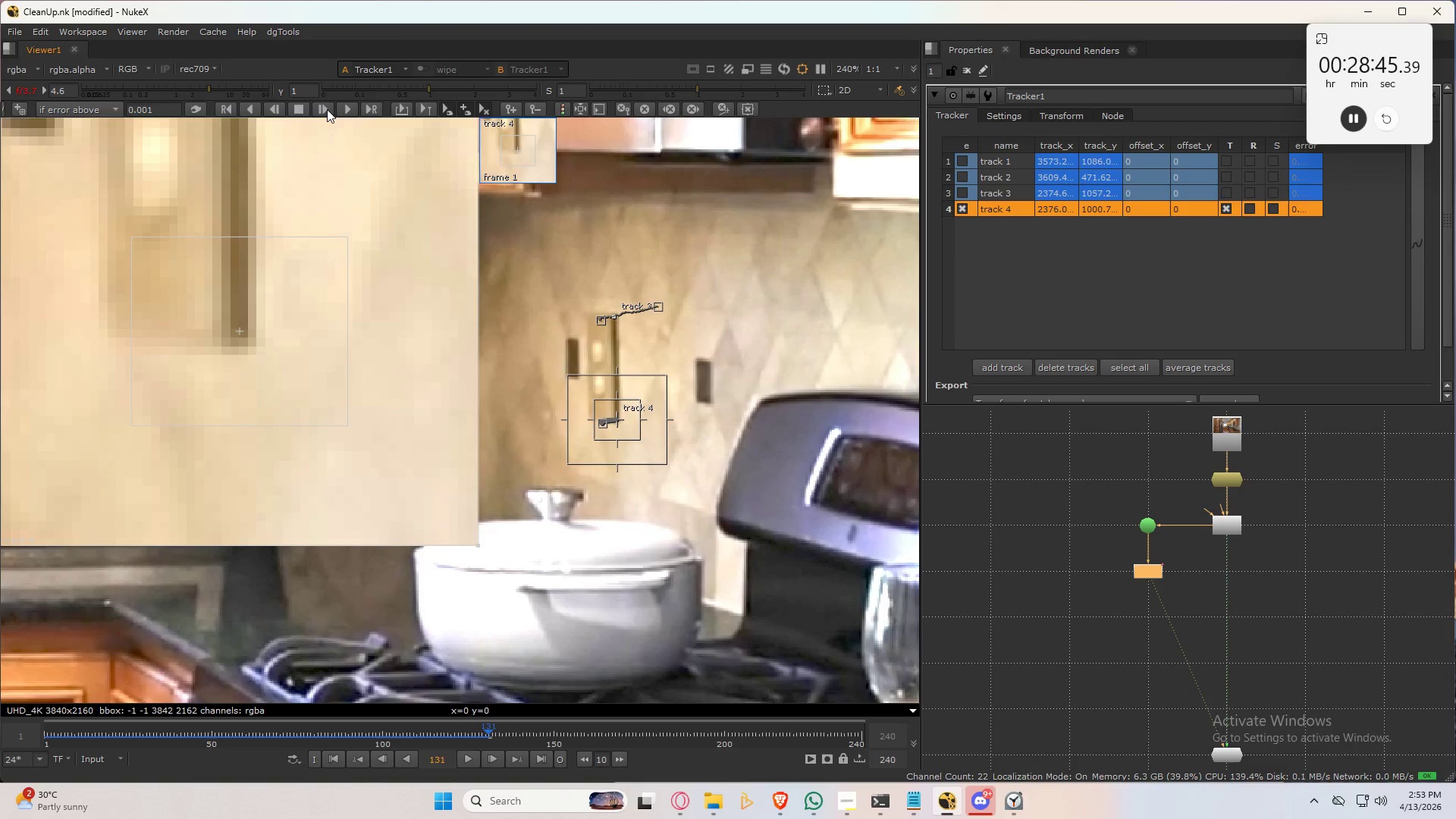 
left_click([327, 109])
 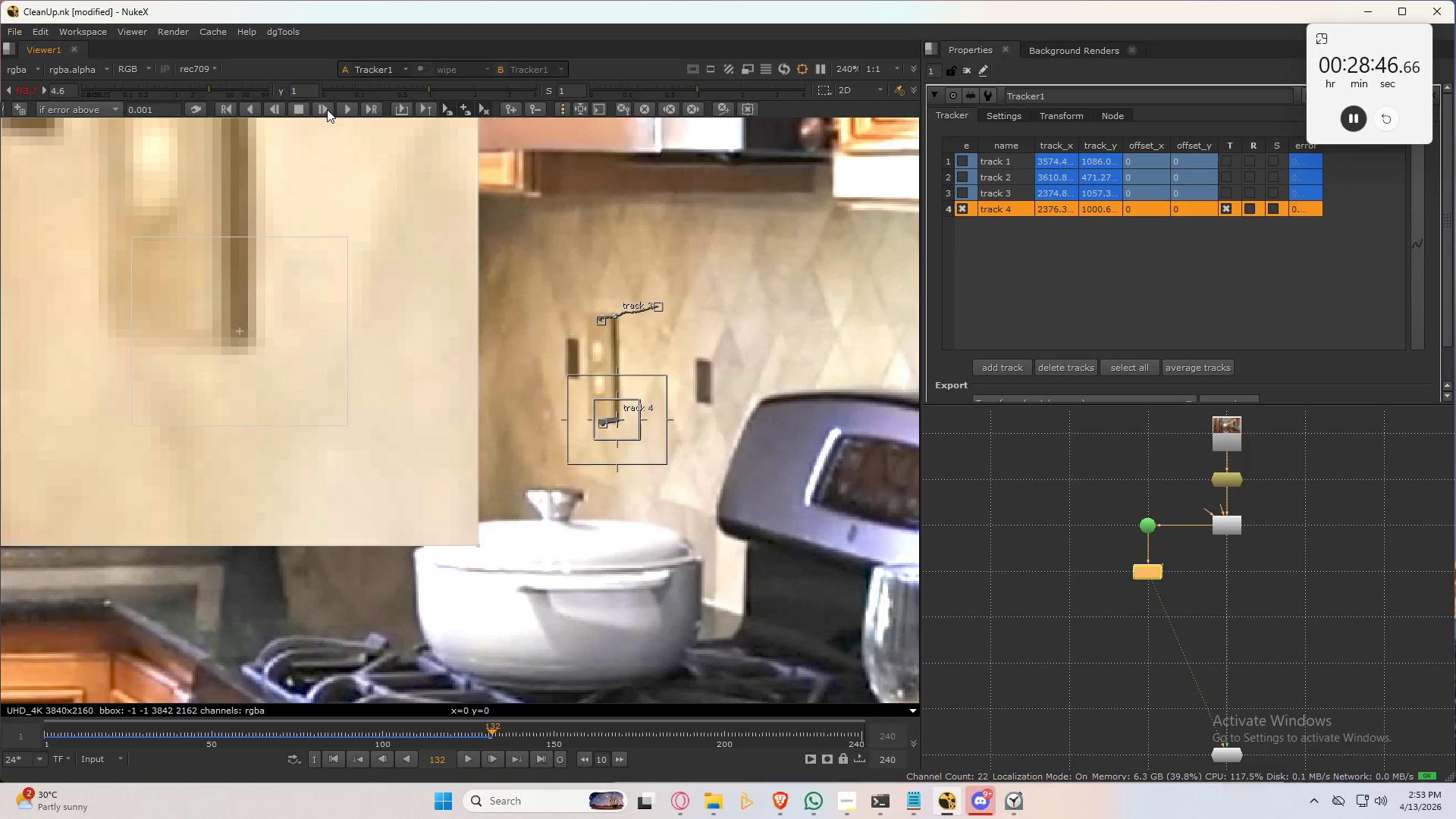 
left_click([327, 109])
 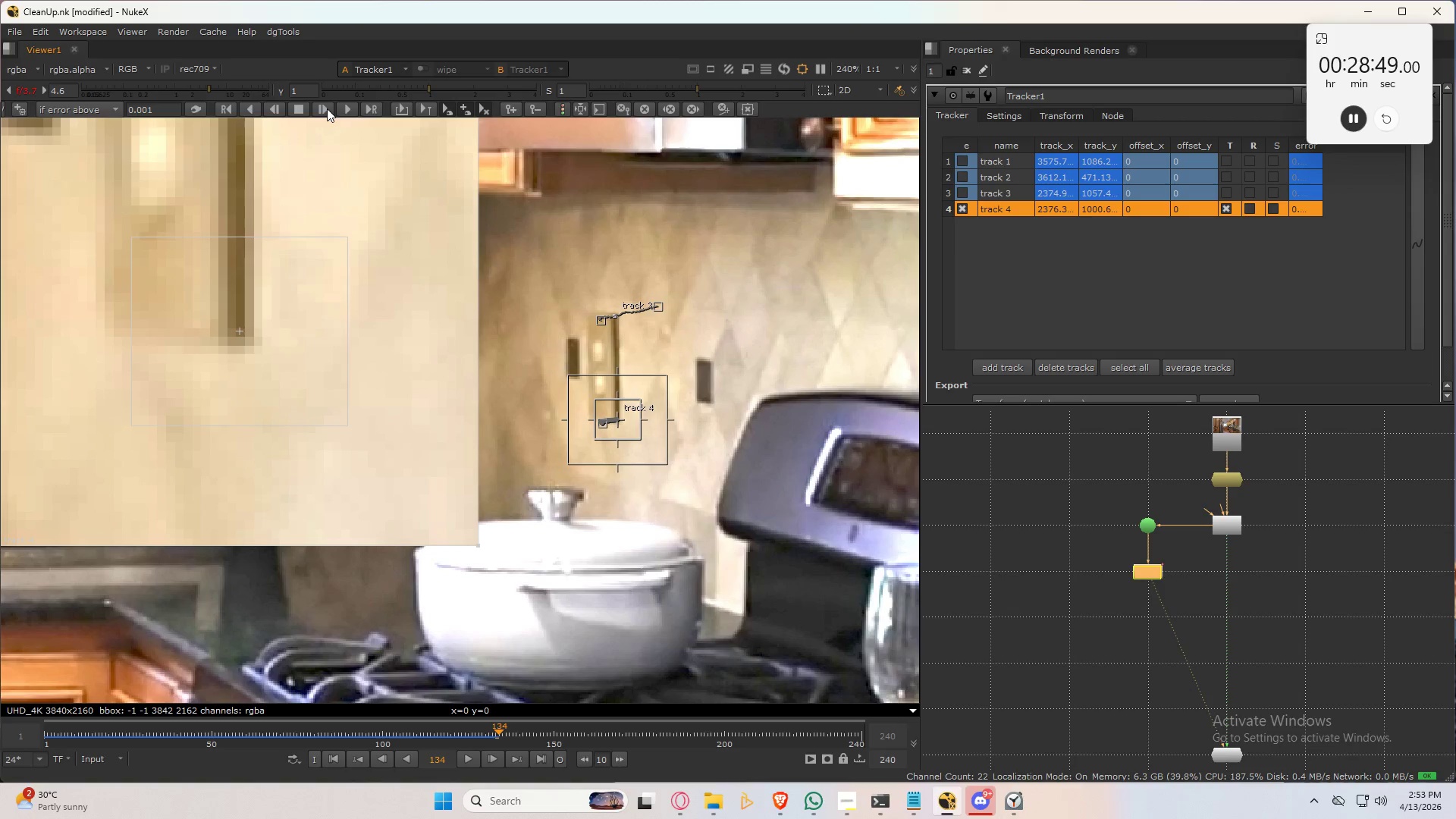 
left_click([327, 108])
 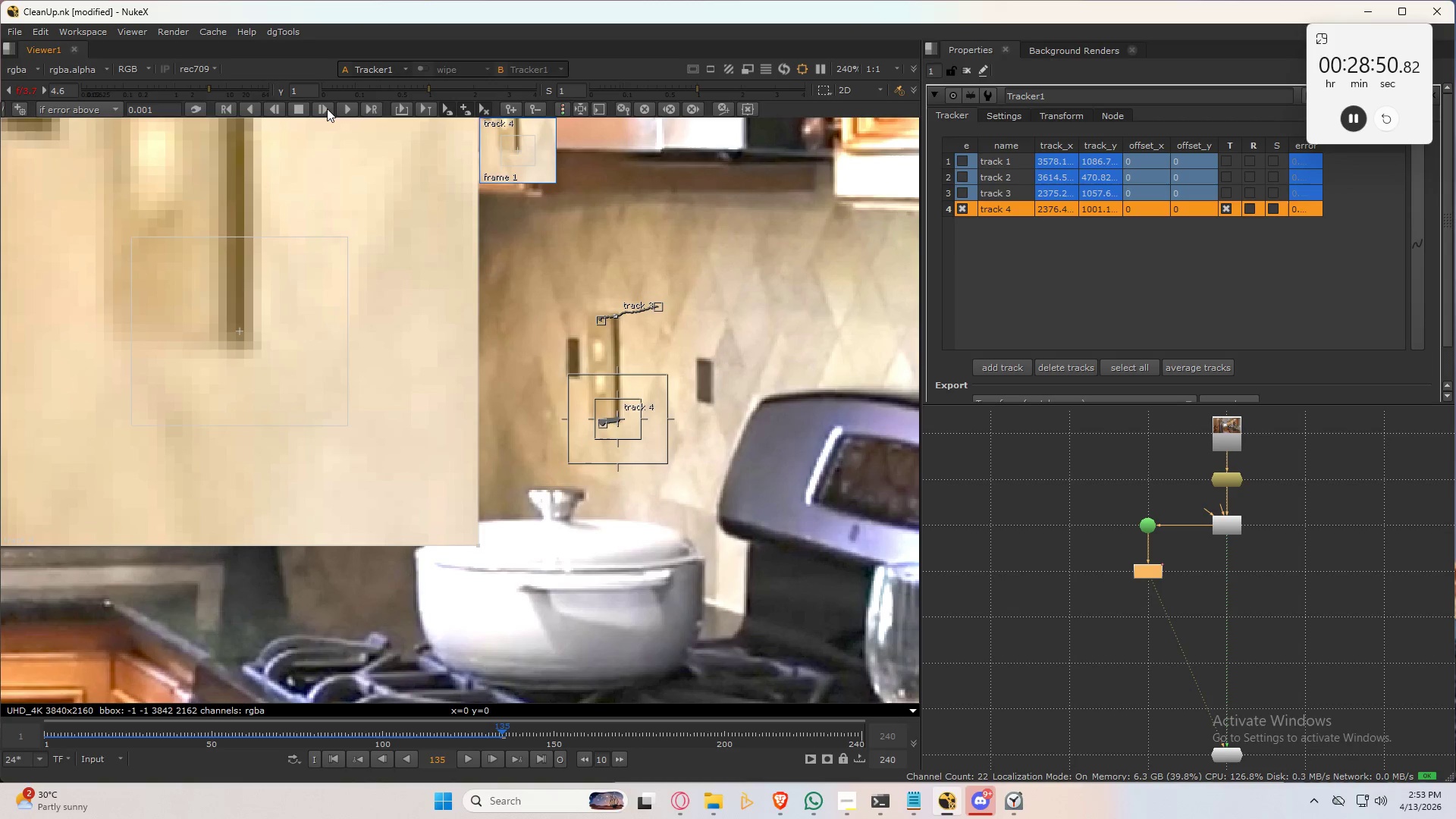 
left_click([327, 108])
 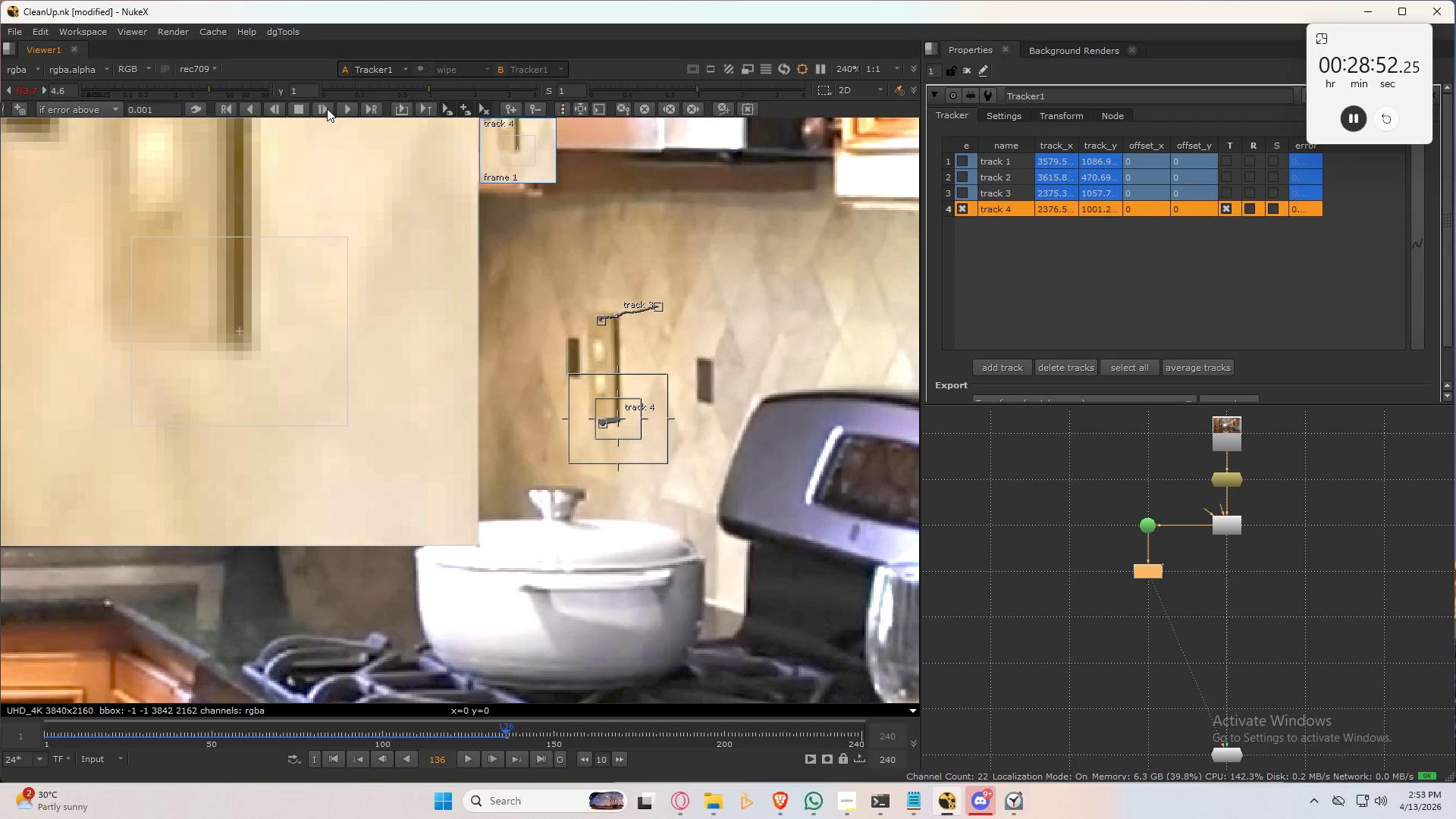 
left_click([327, 108])
 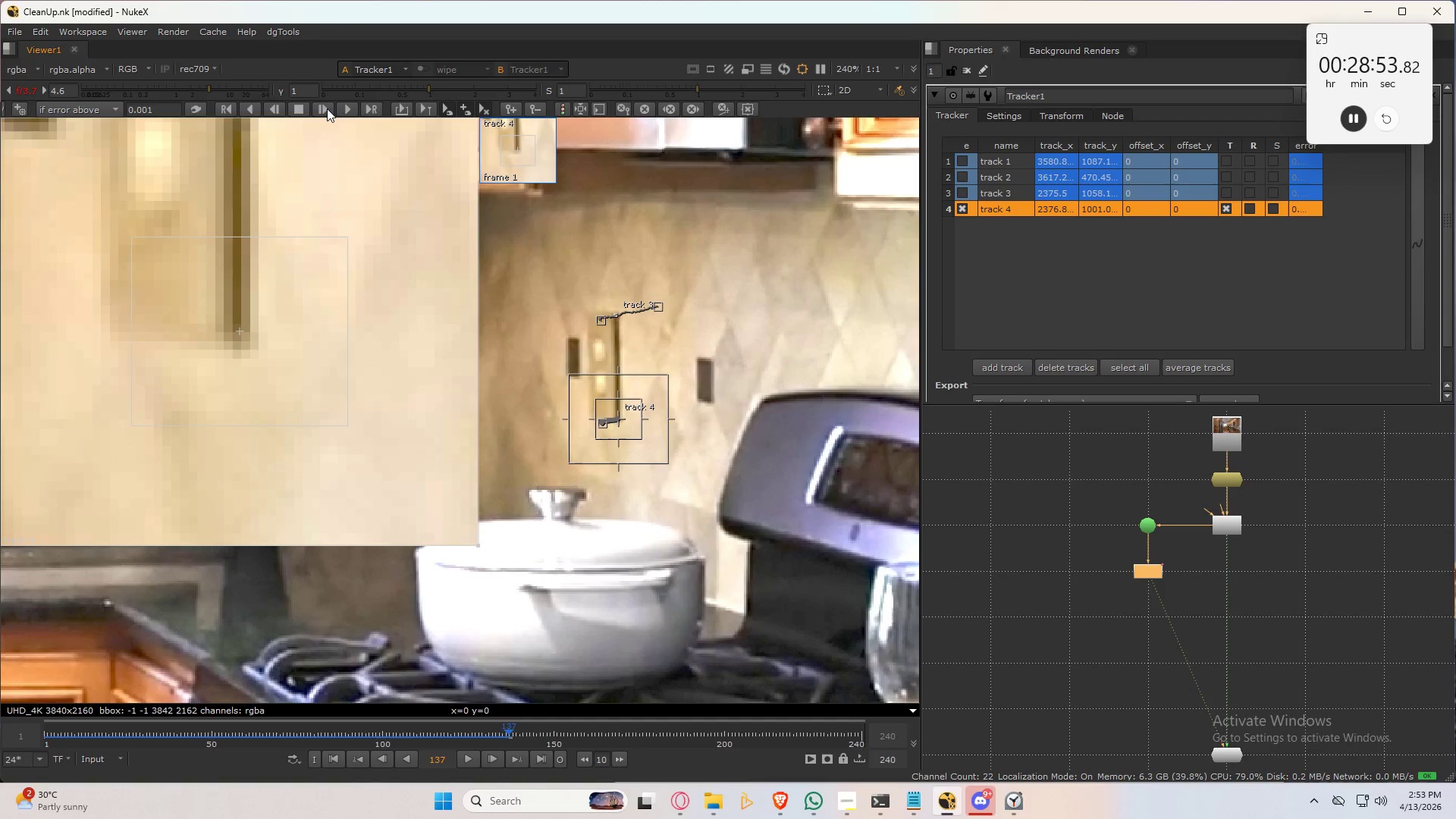 
left_click([327, 108])
 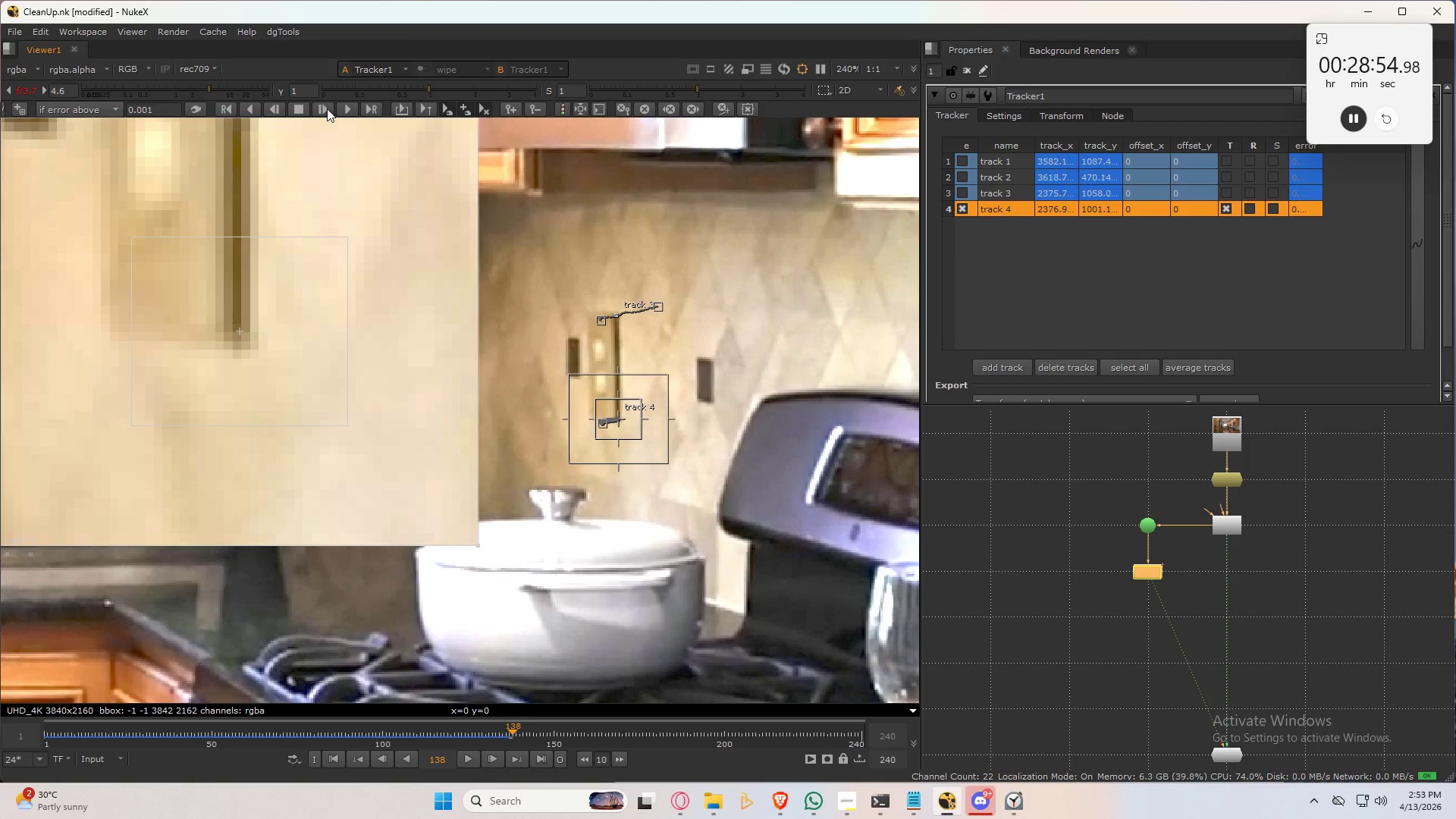 
left_click([327, 108])
 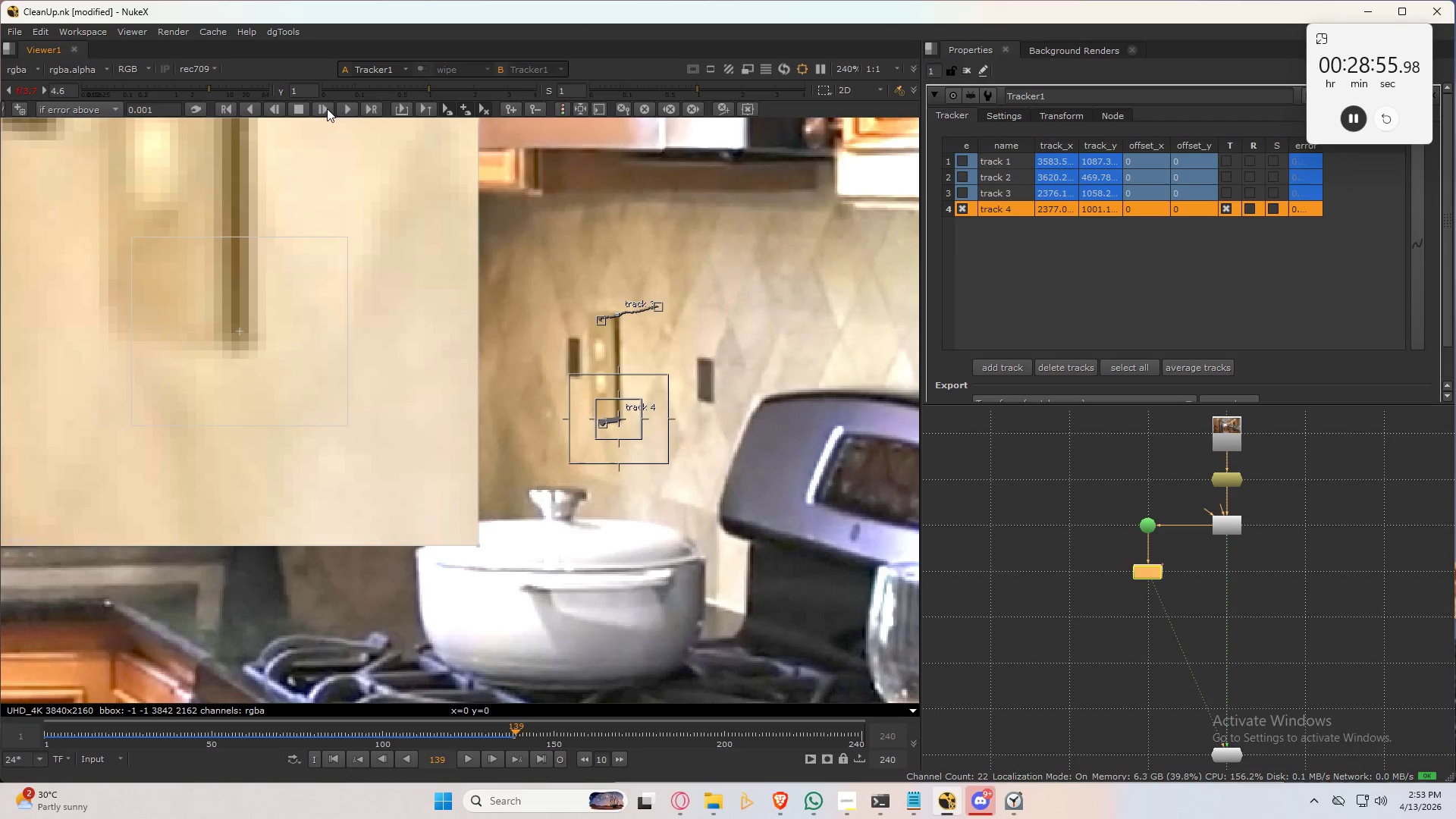 
left_click([327, 108])
 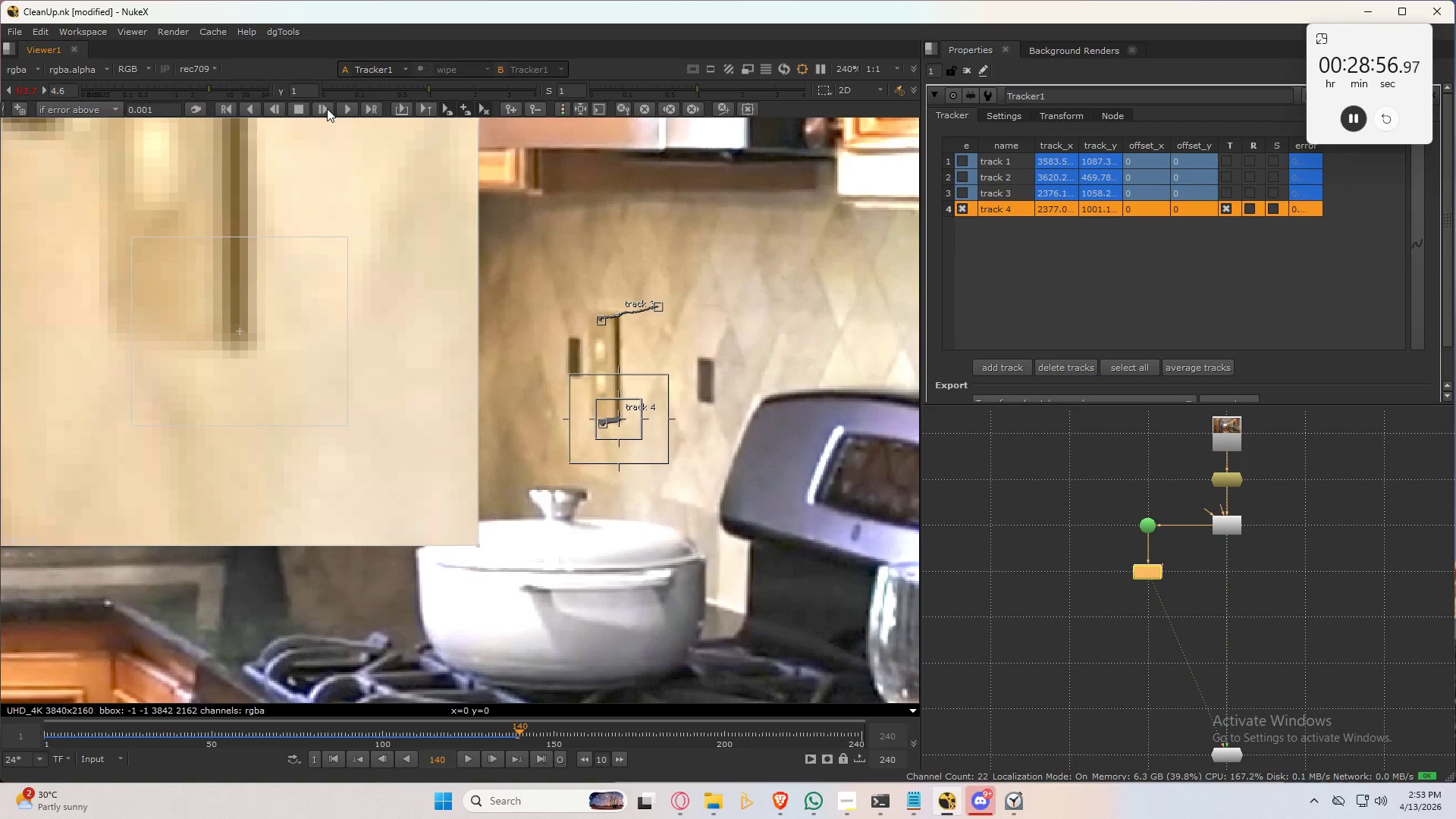 
left_click([327, 108])
 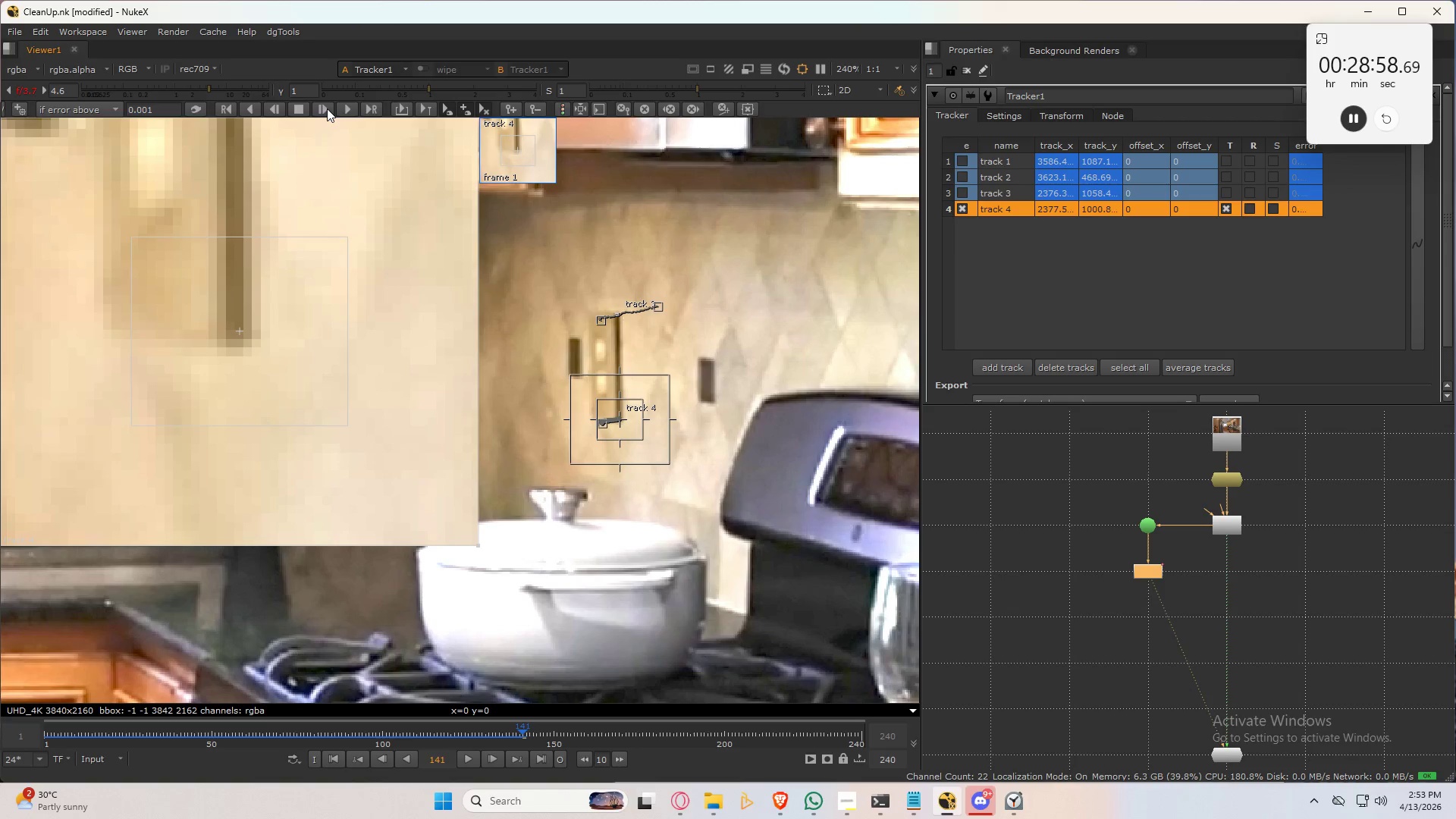 
left_click([327, 108])
 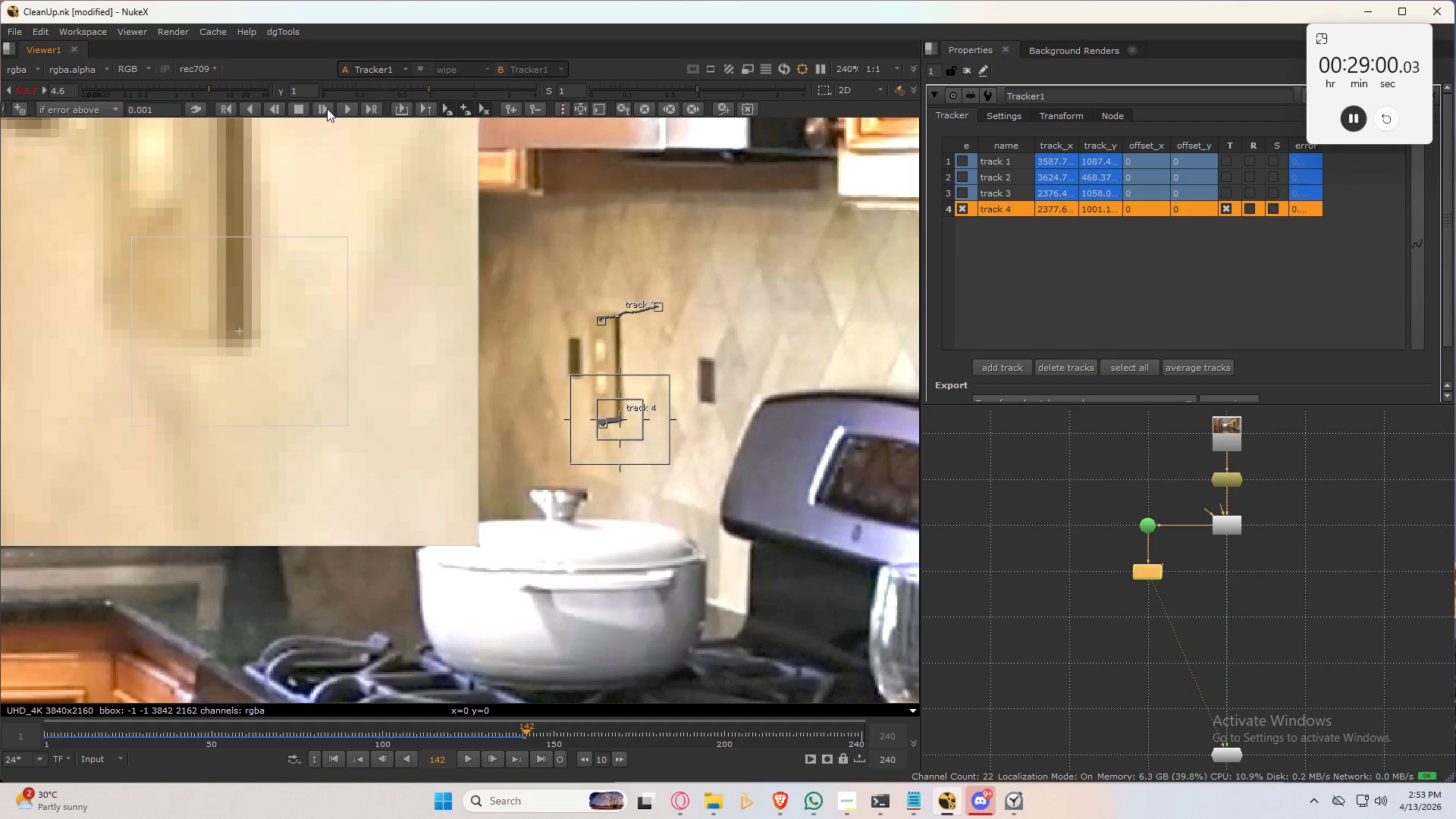 
left_click([327, 108])
 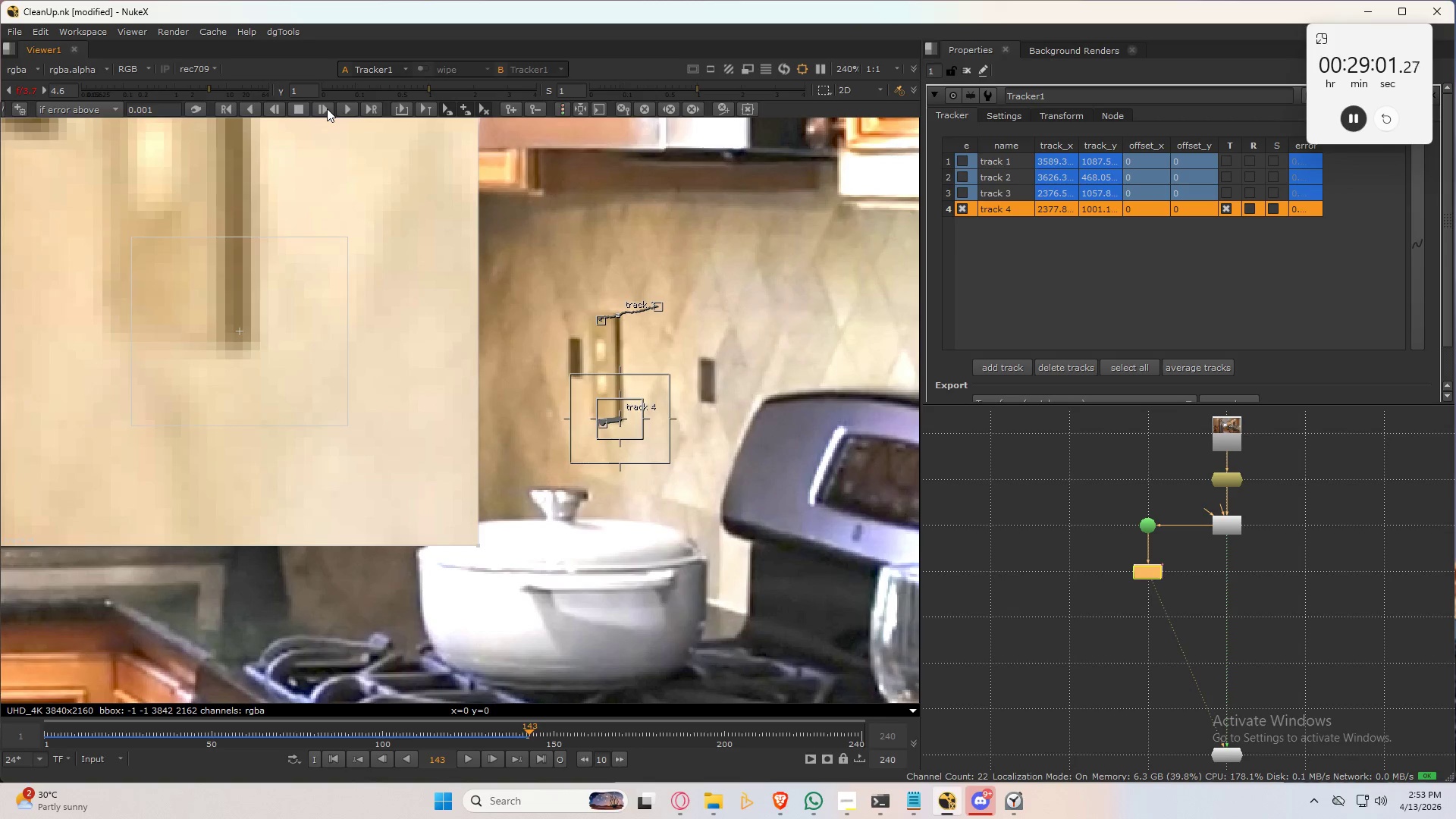 
left_click([327, 108])
 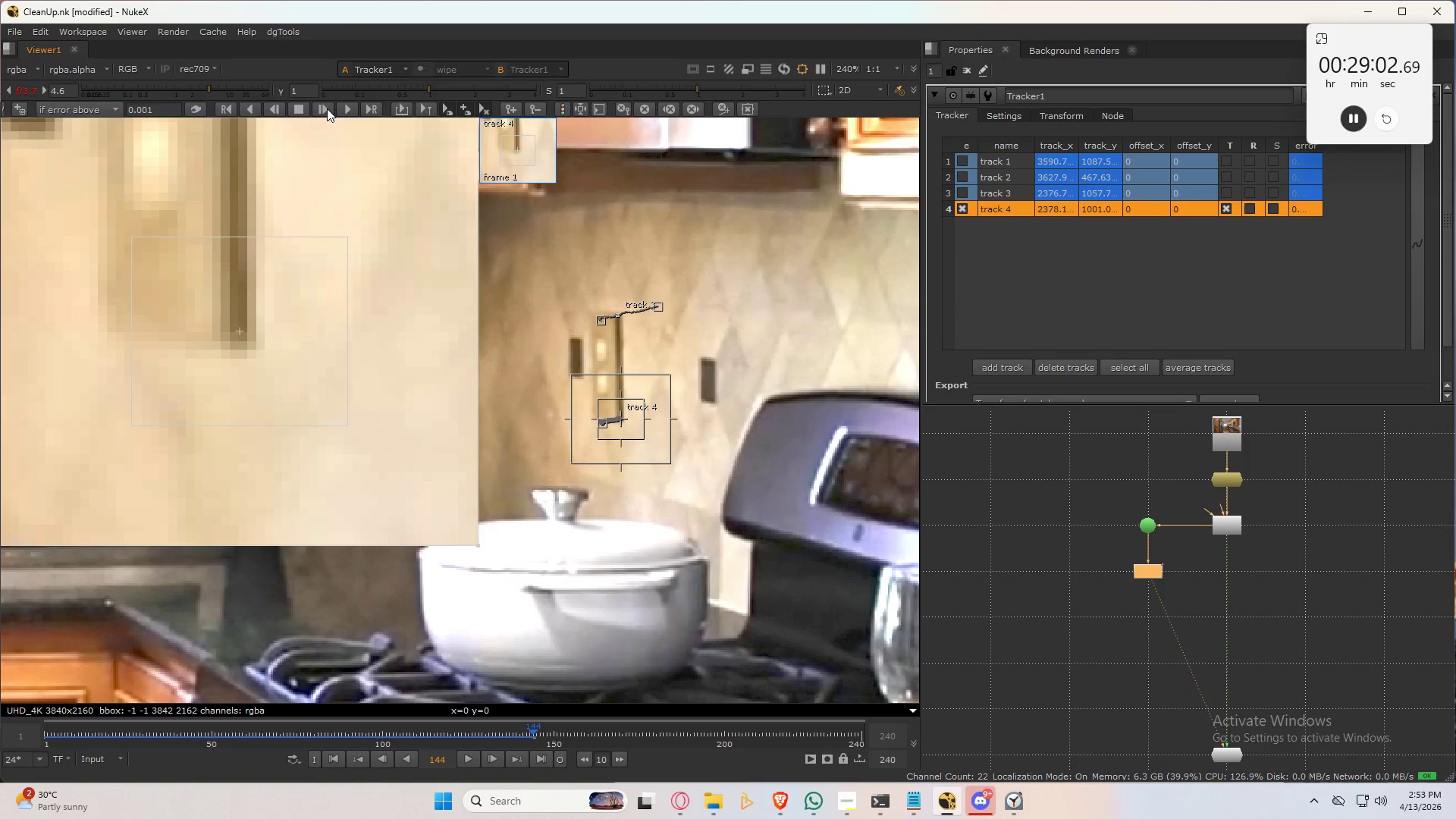 
left_click([327, 108])
 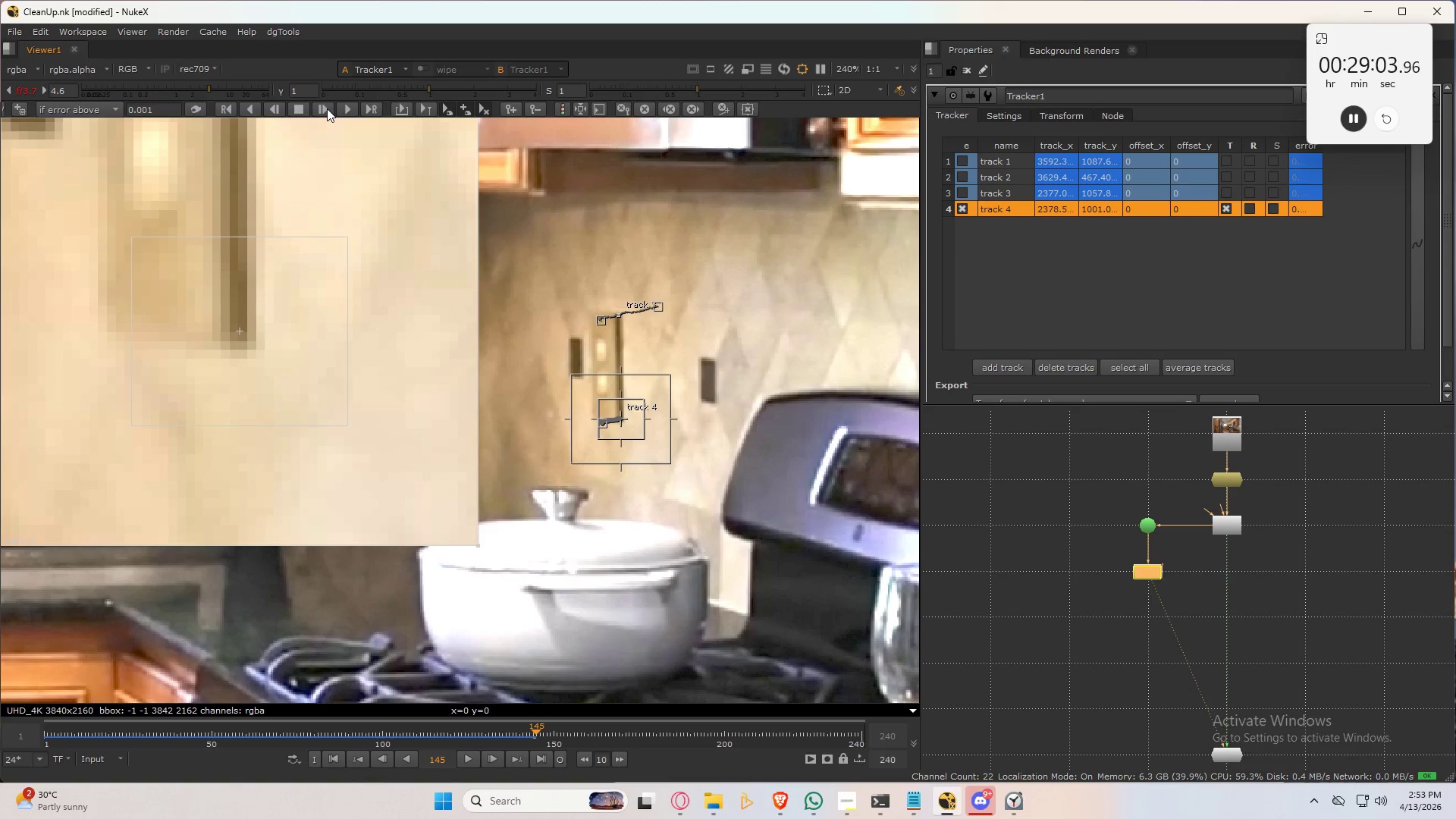 
left_click([327, 108])
 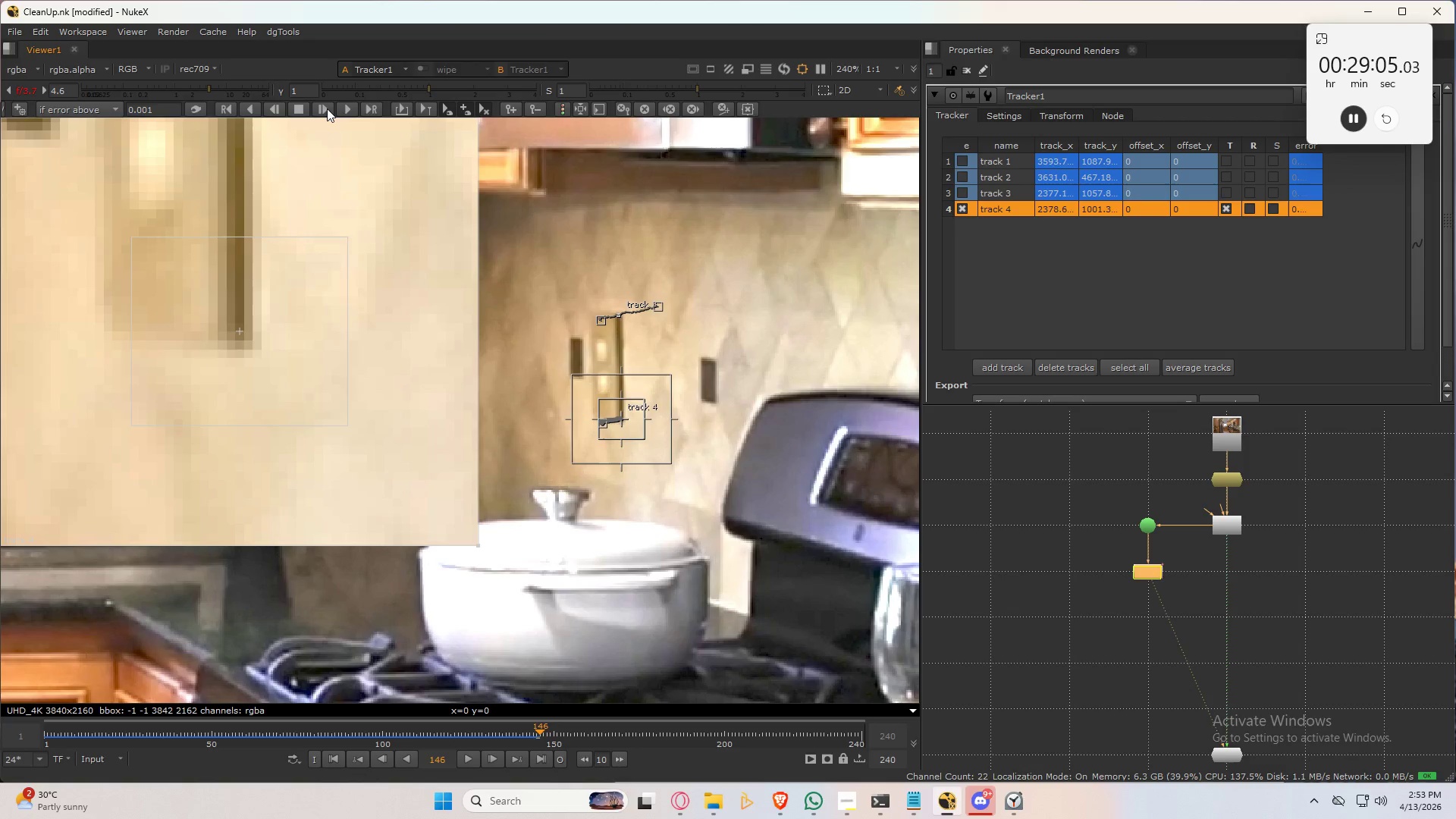 
left_click([327, 108])
 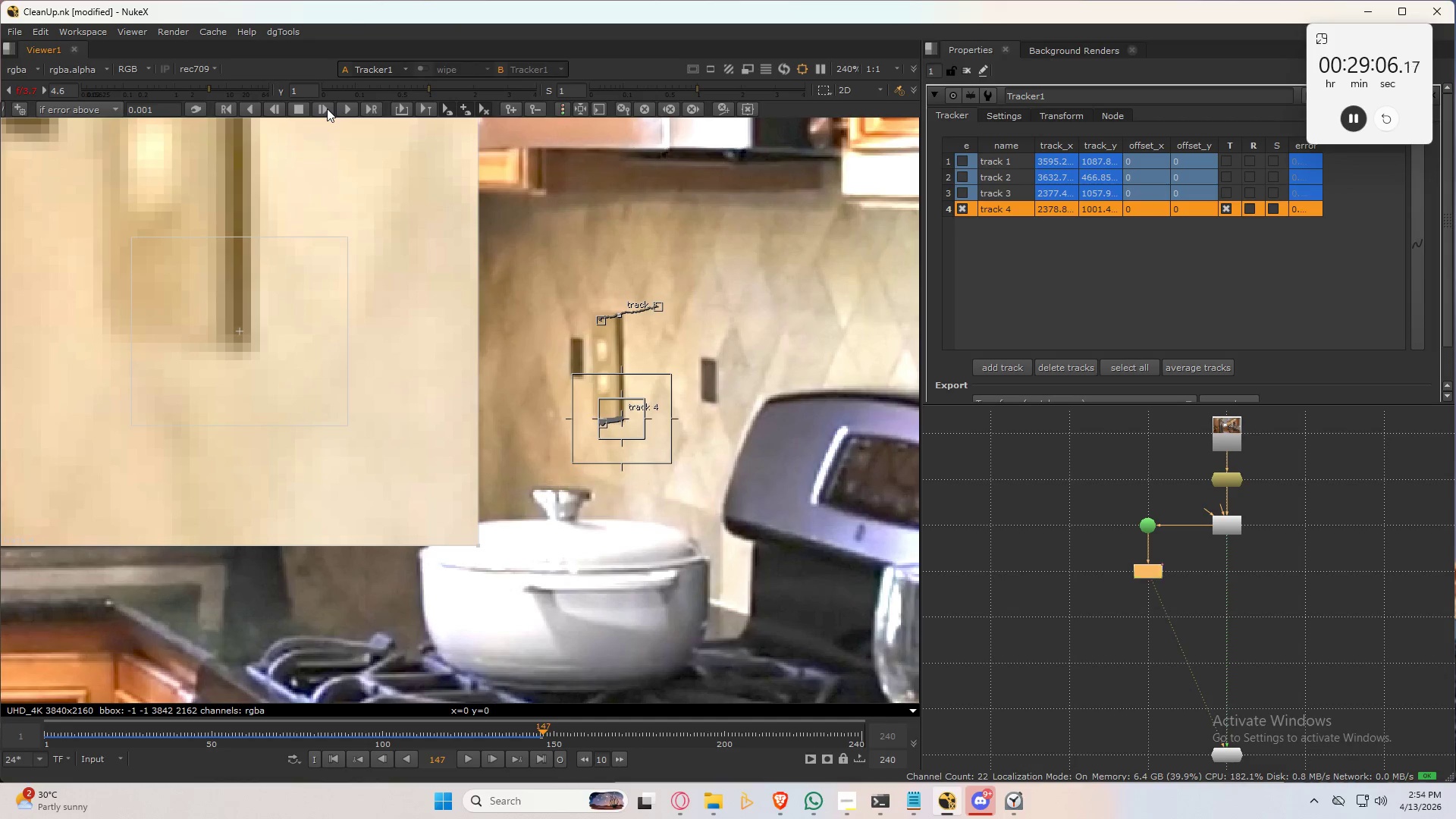 
left_click([327, 108])
 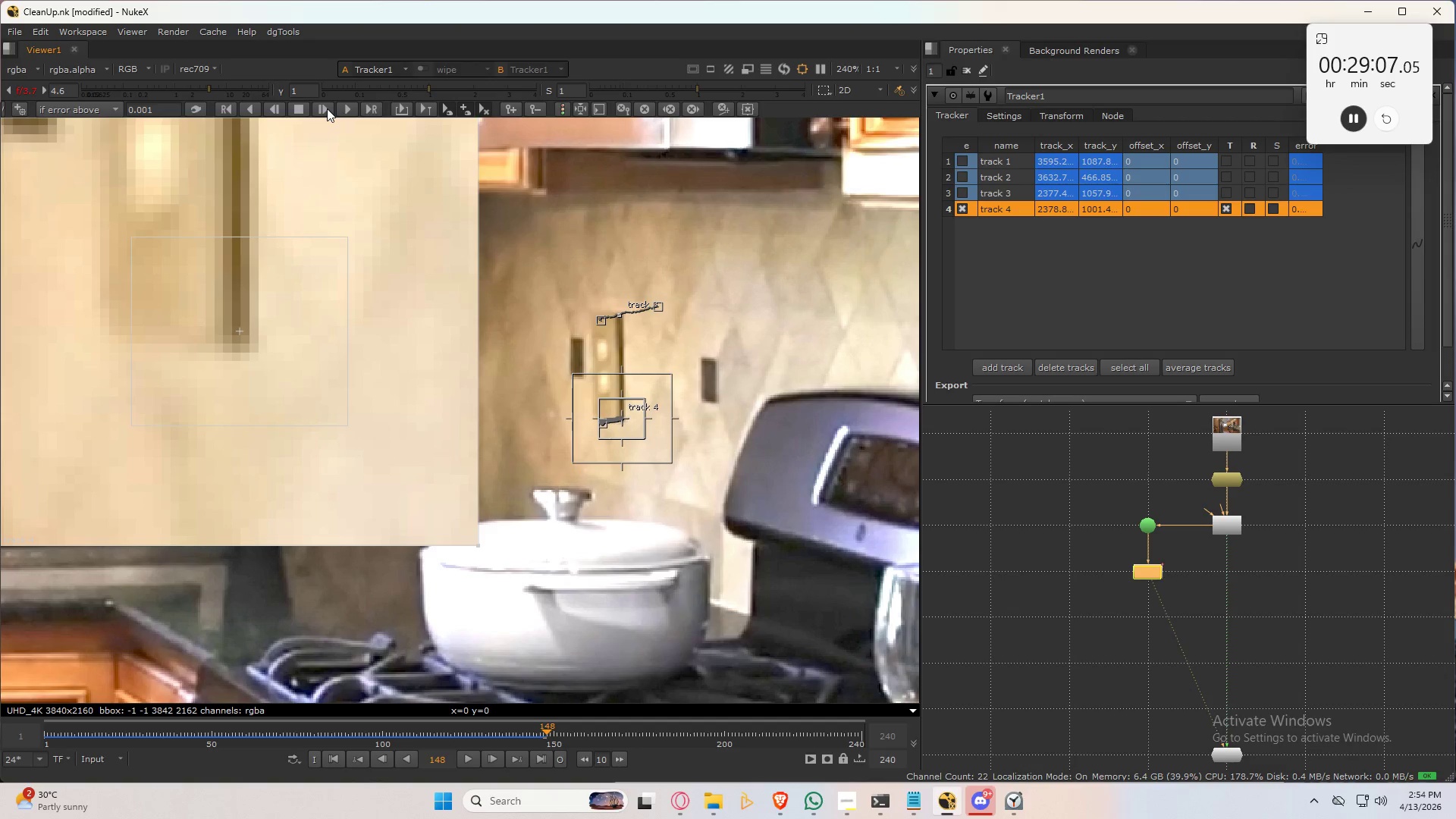 
left_click([327, 108])
 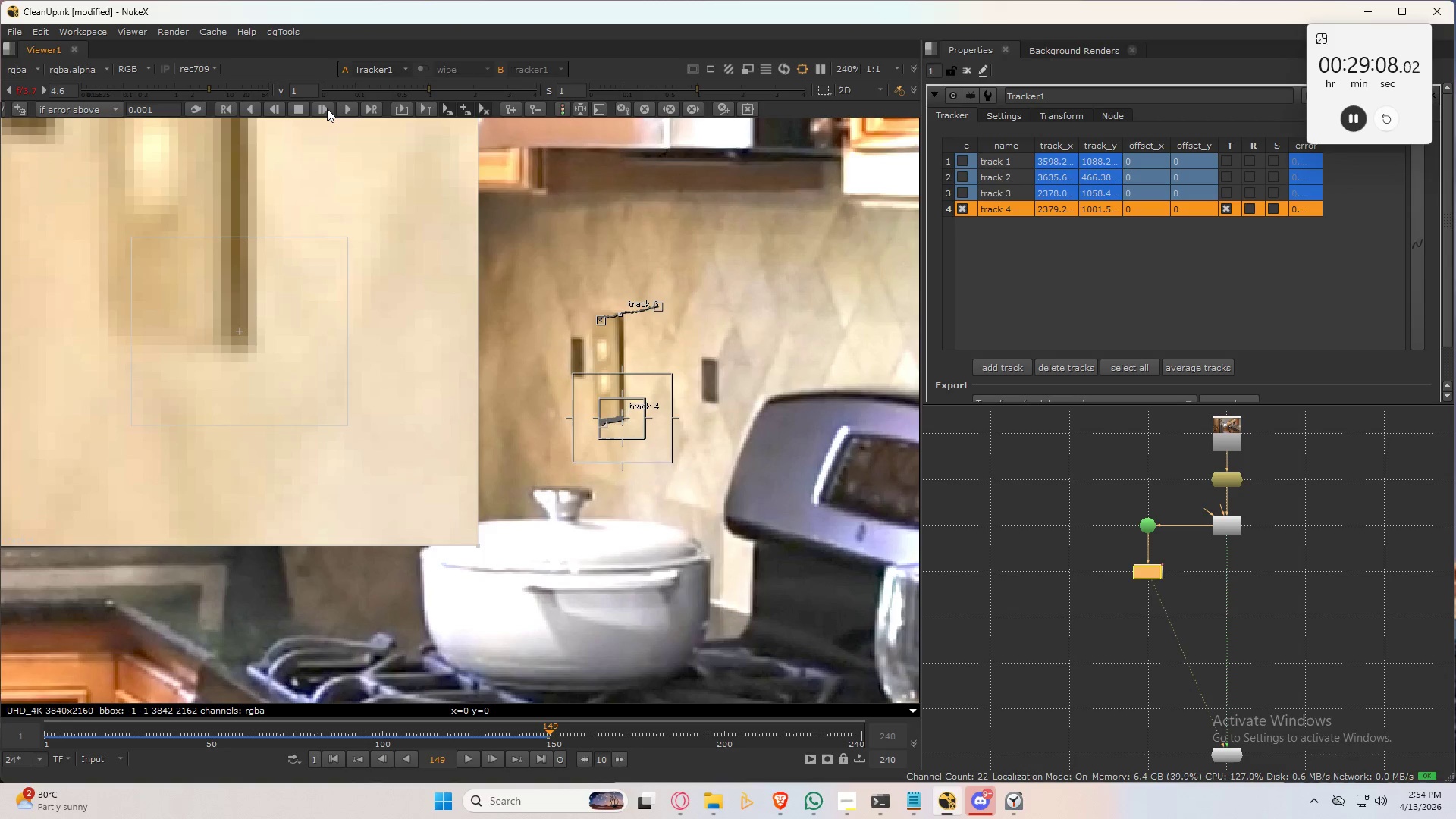 
left_click([327, 108])
 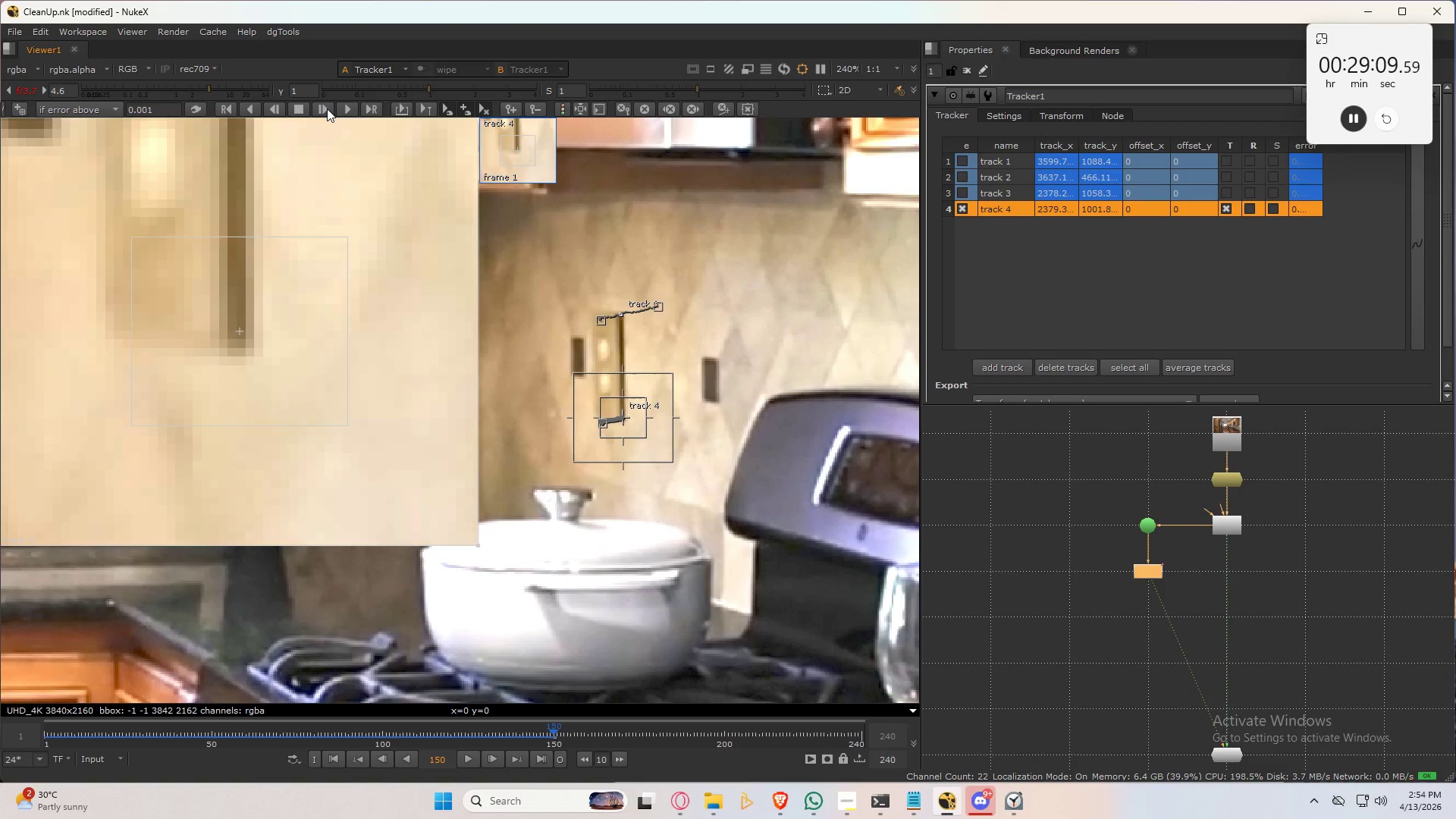 
left_click([327, 108])
 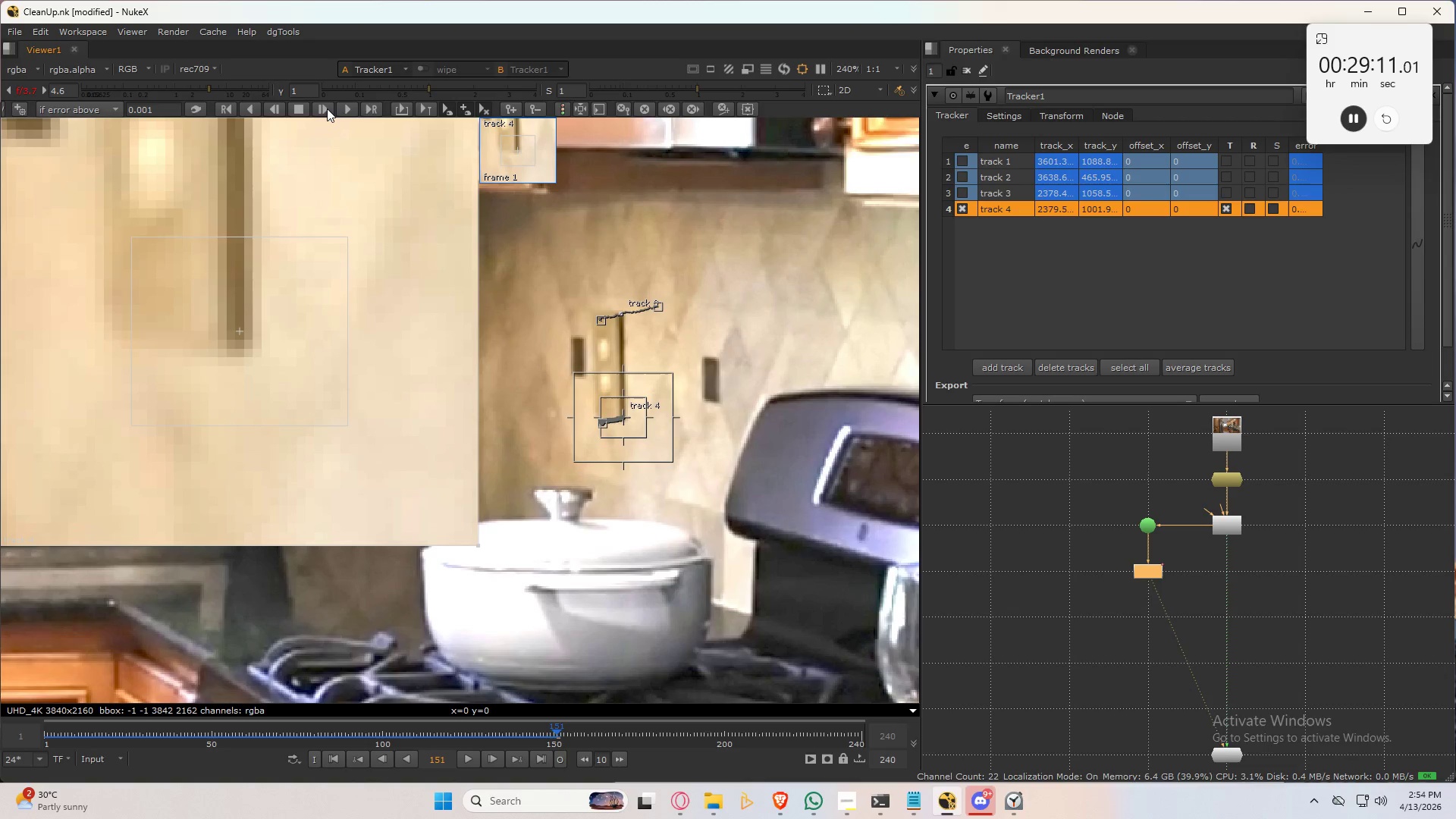 
left_click([327, 108])
 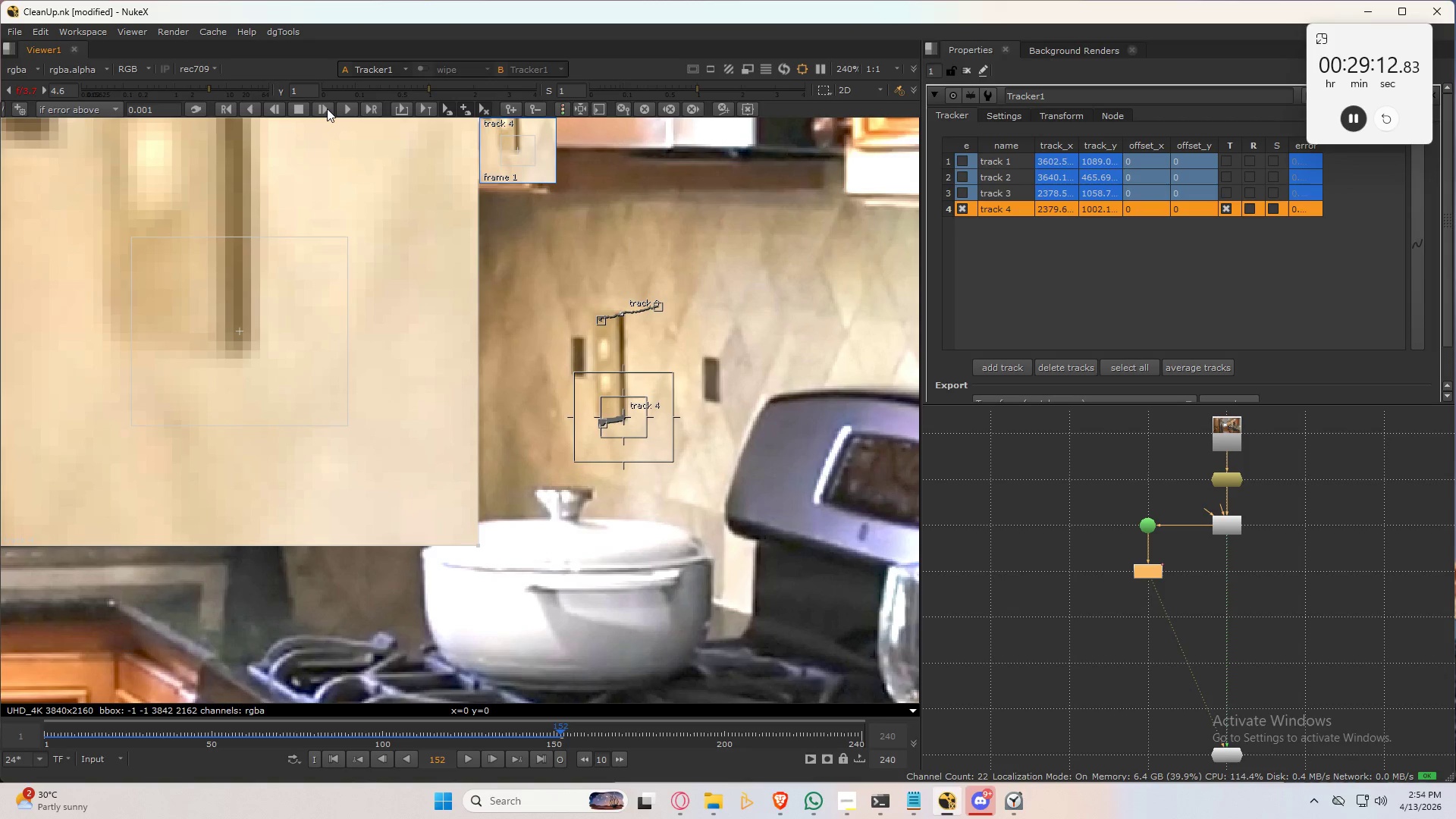 
left_click([327, 108])
 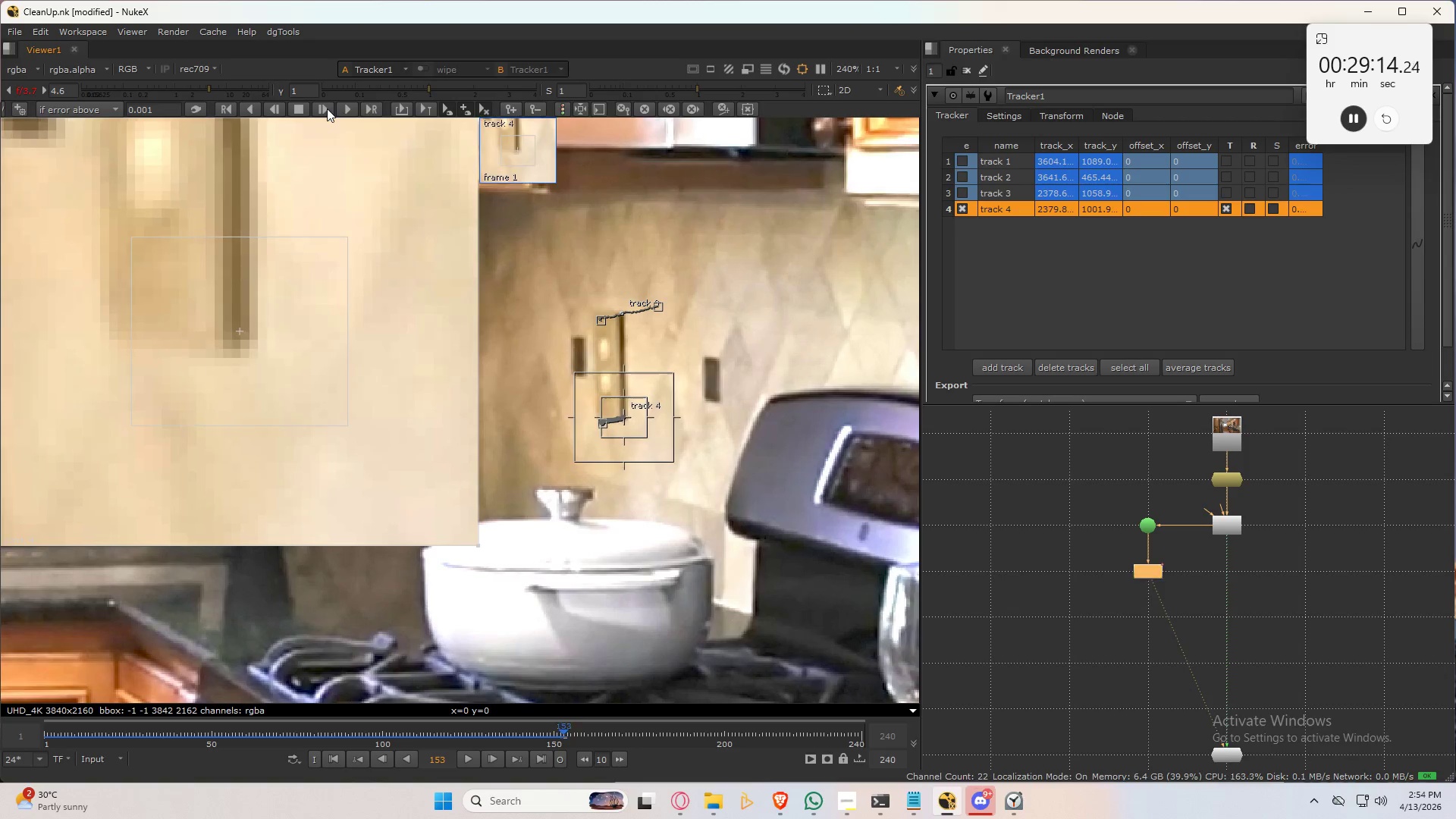 
left_click([327, 108])
 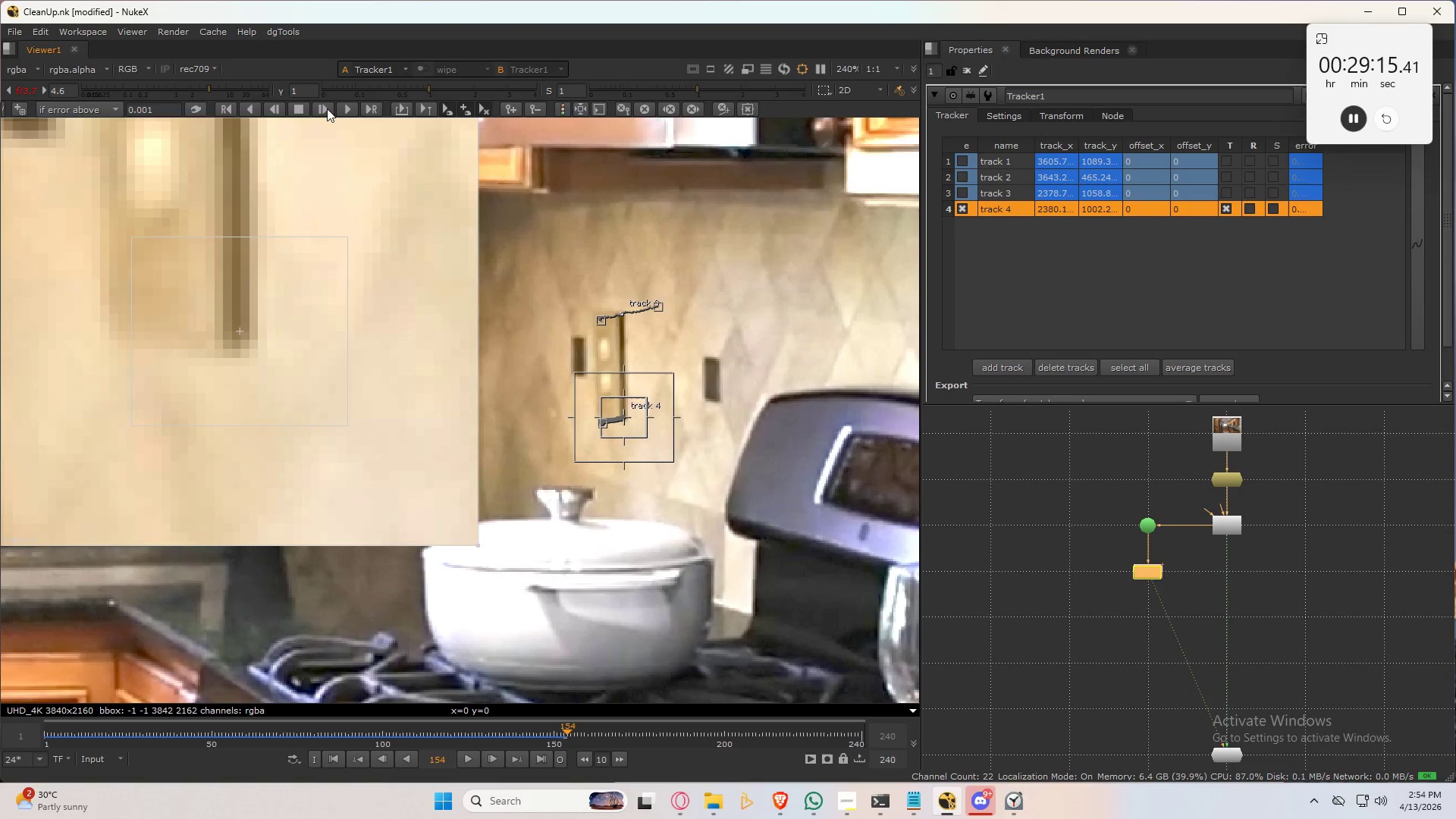 
left_click([327, 108])
 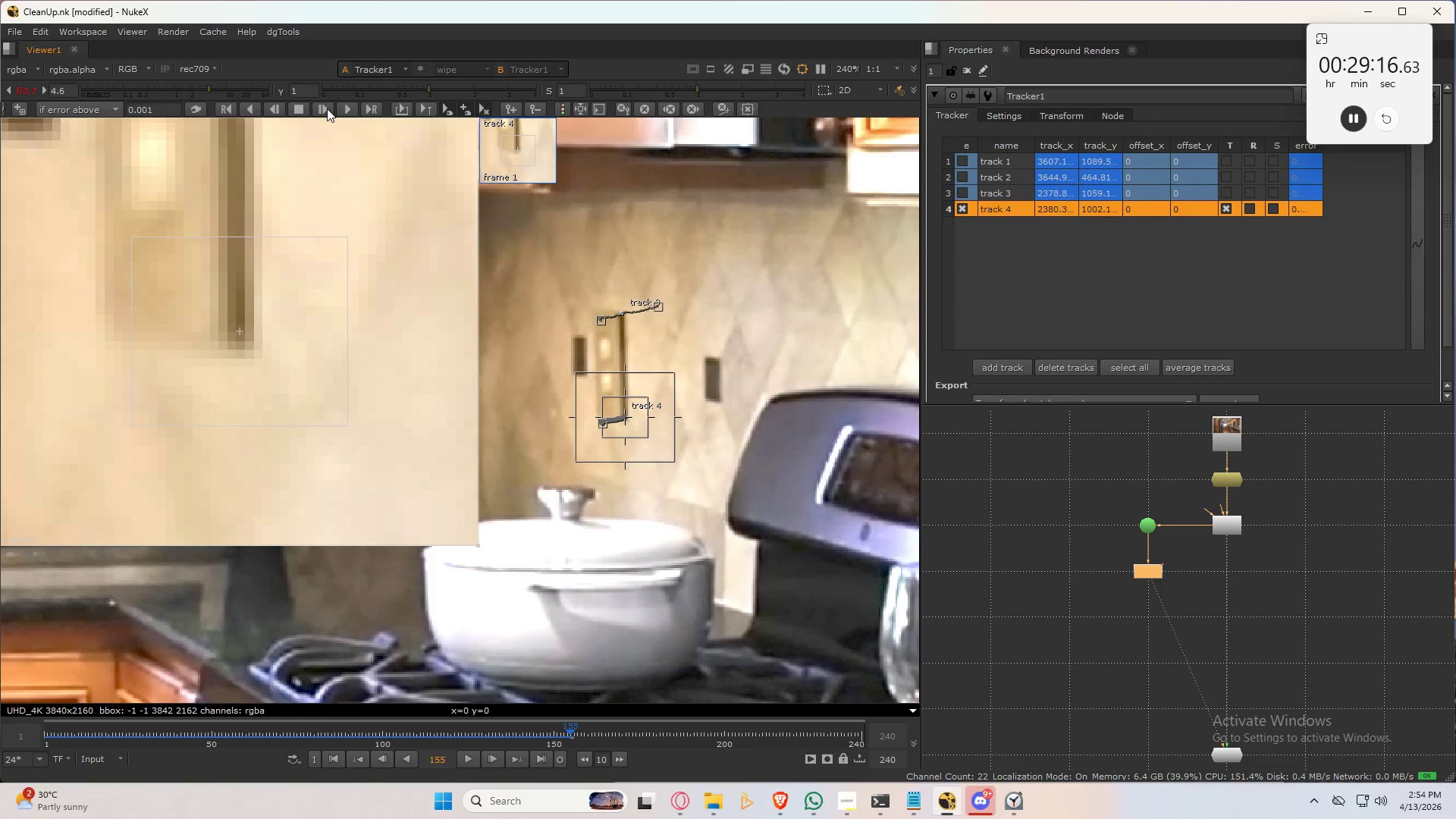 
left_click([327, 108])
 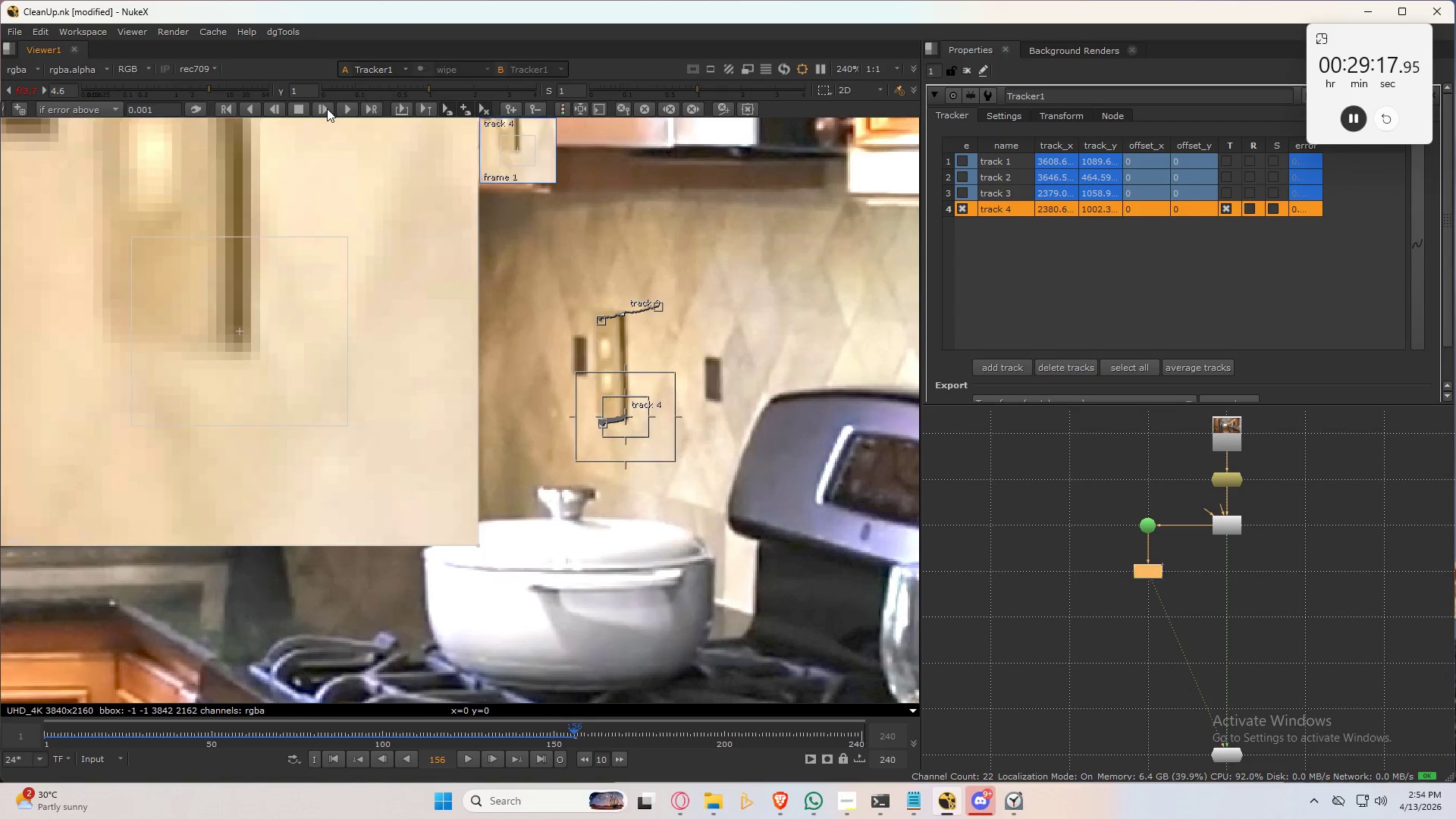 
left_click([327, 108])
 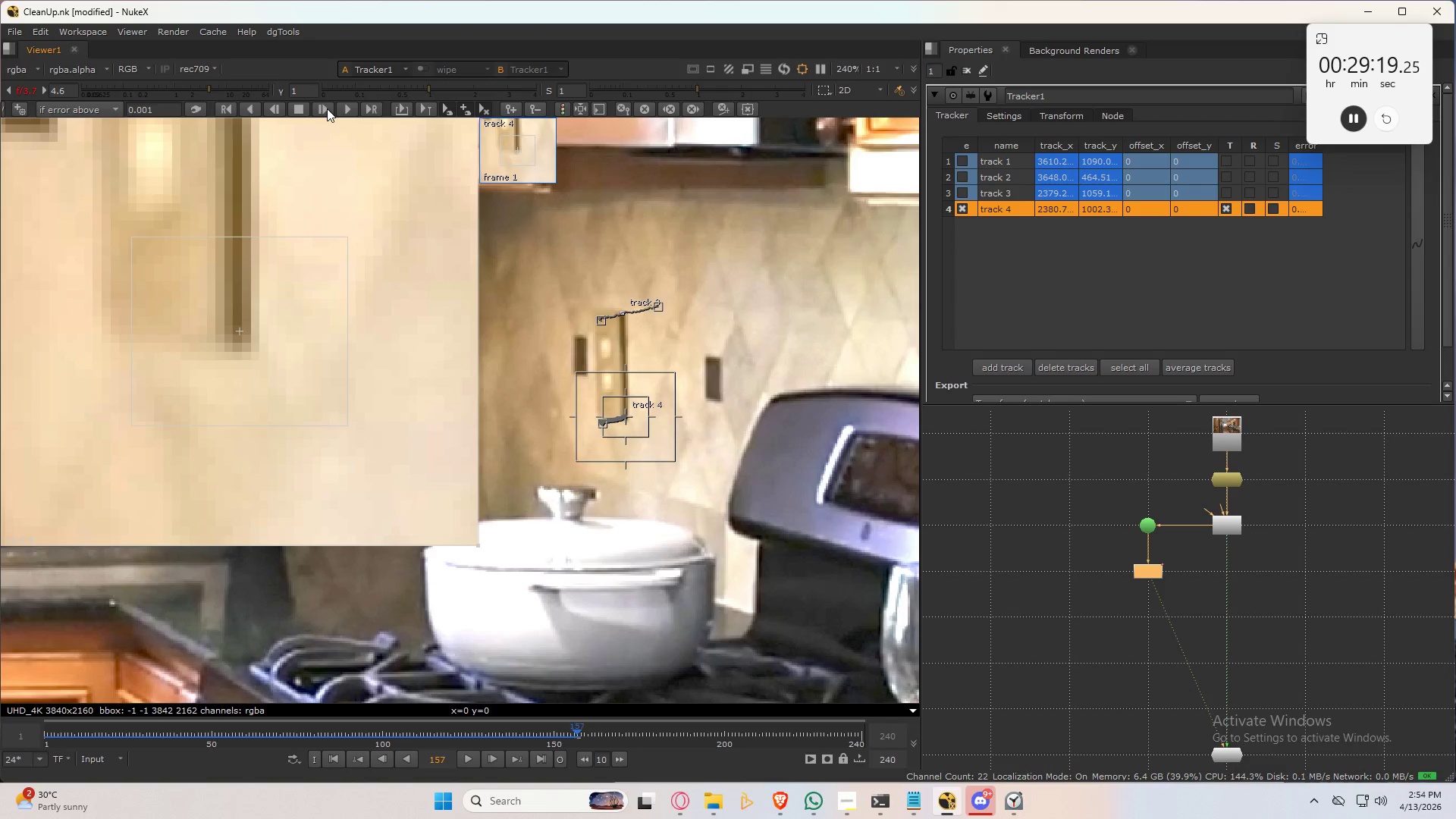 
left_click([327, 108])
 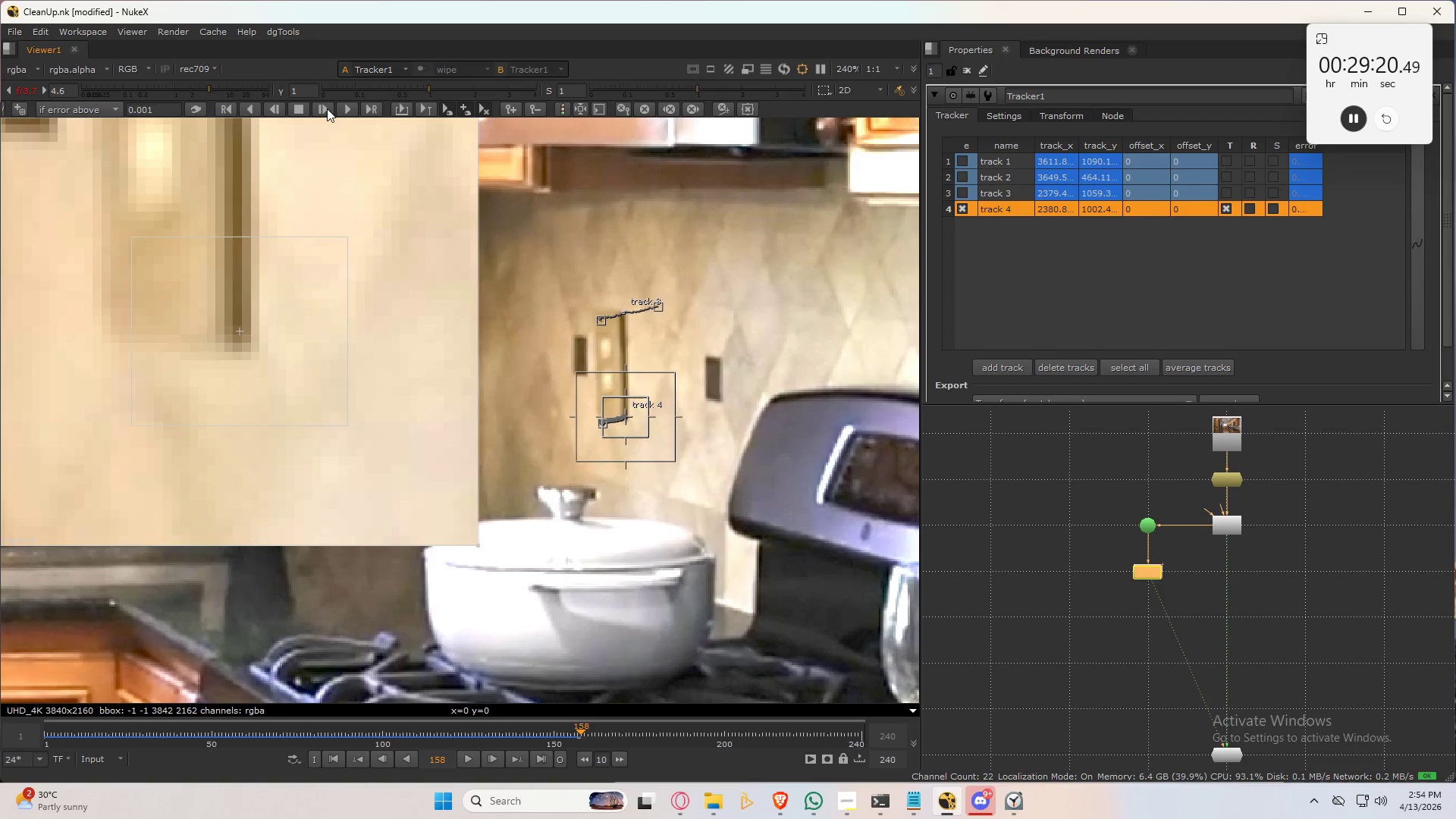 
left_click([327, 108])
 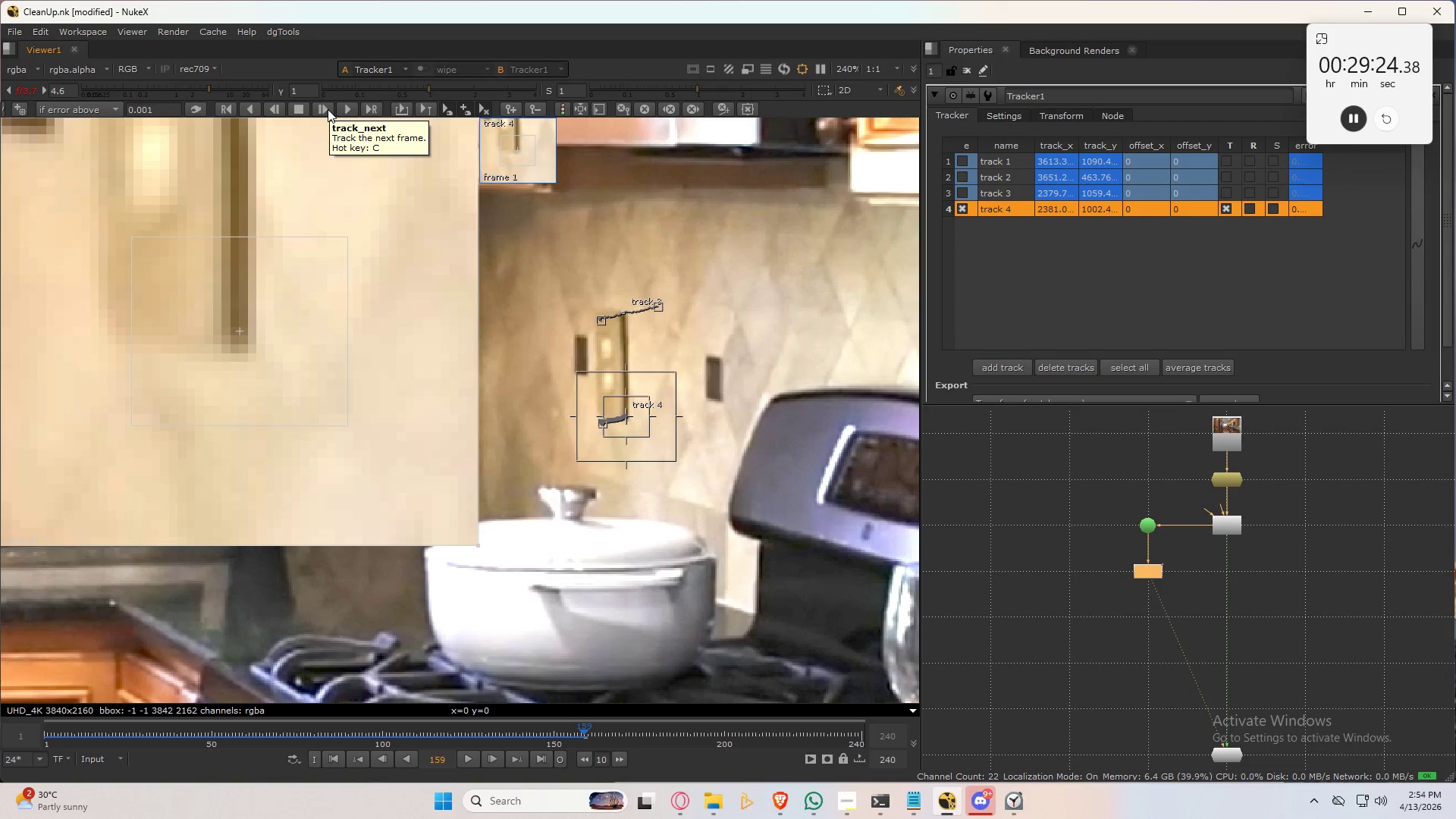 
left_click([328, 109])
 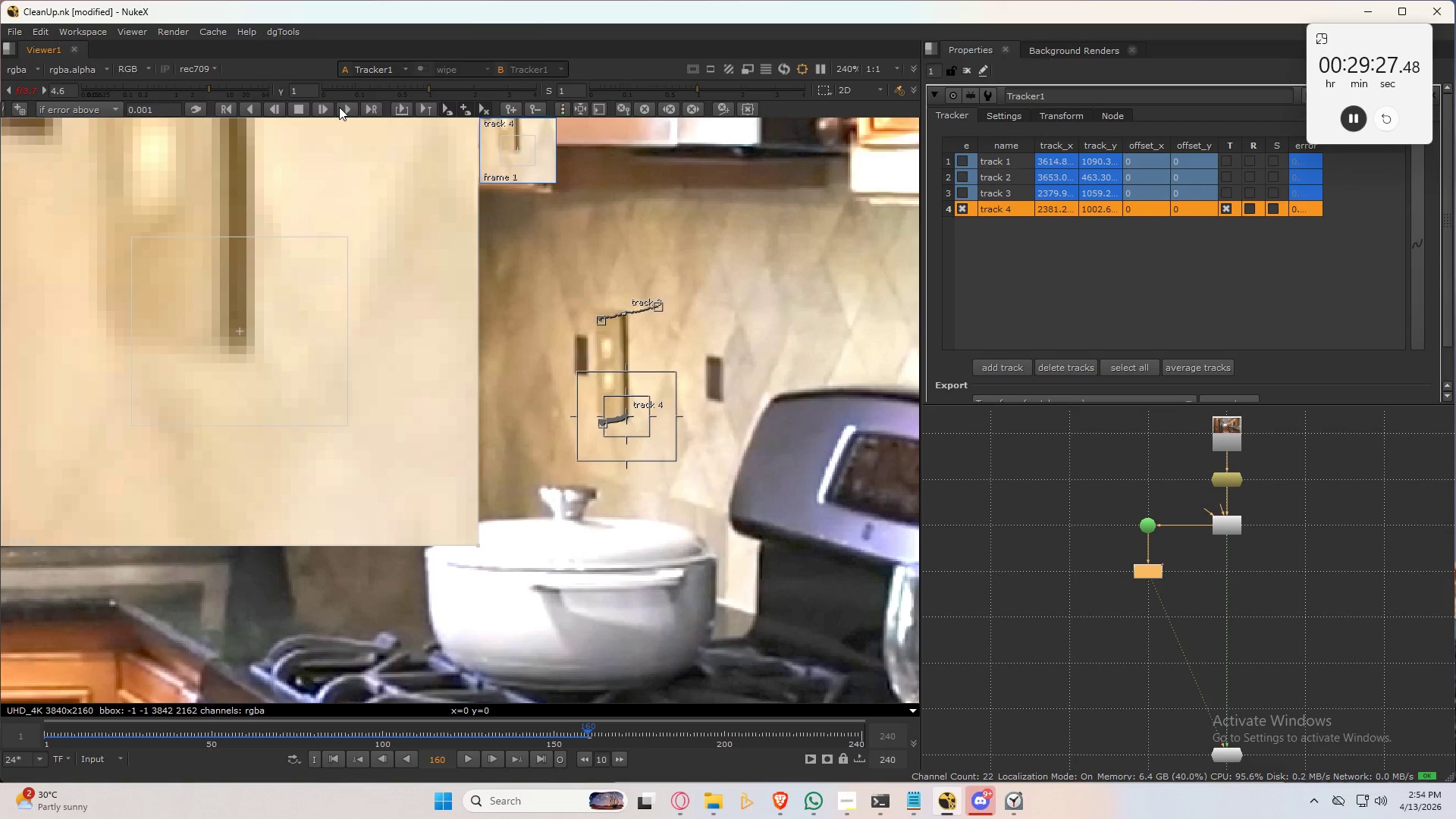 
left_click([325, 107])
 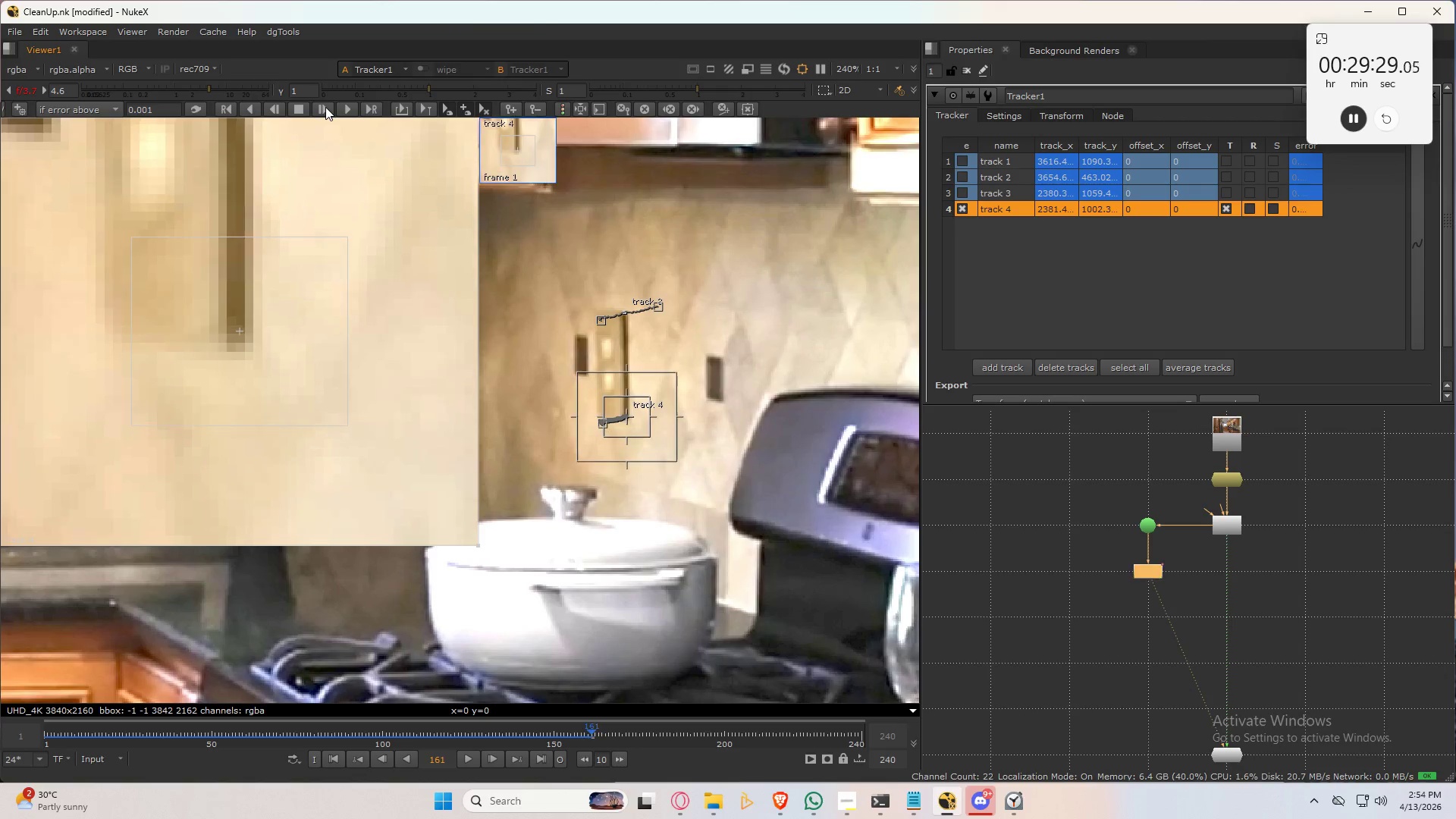 
left_click([325, 107])
 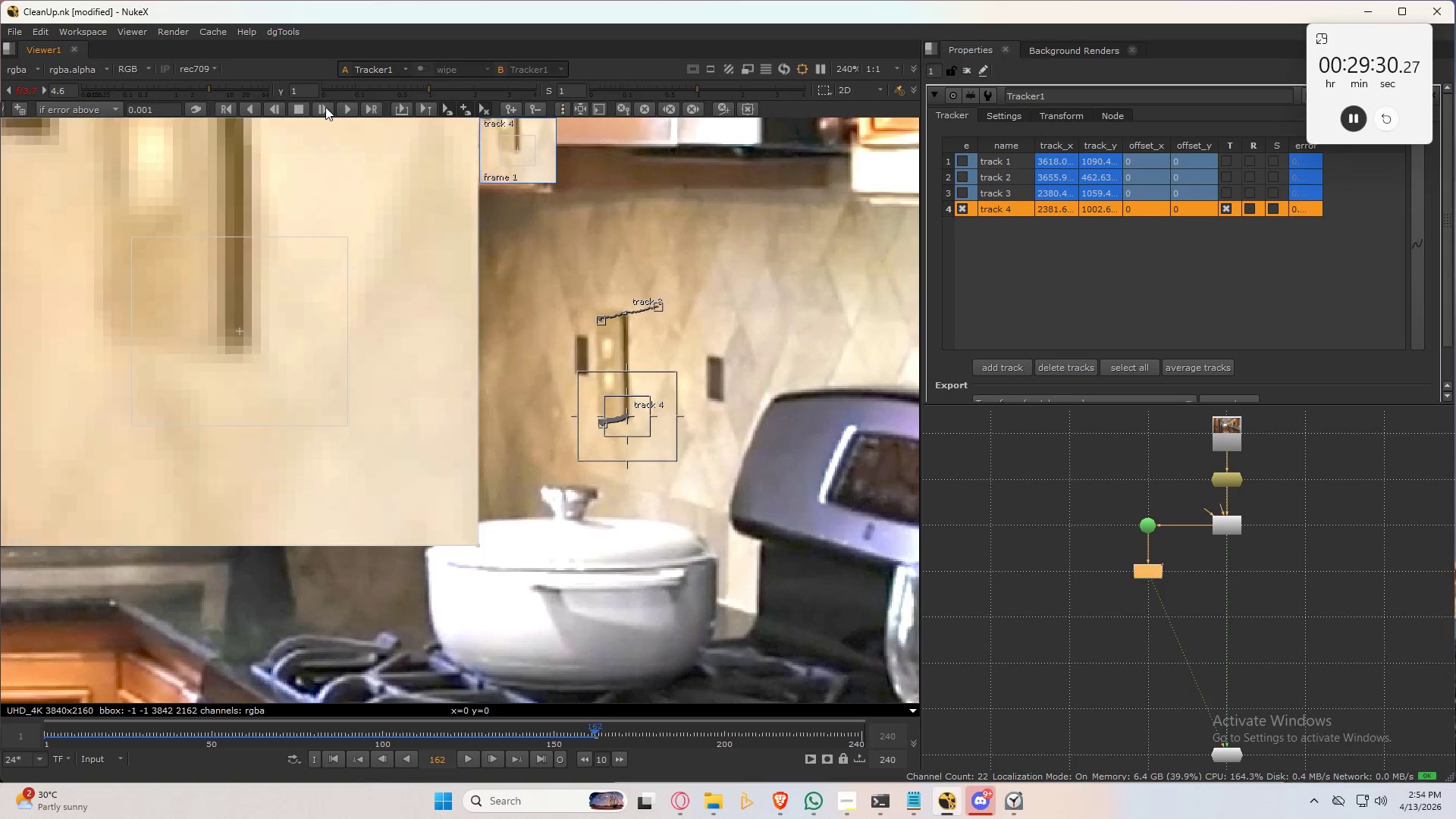 
left_click([325, 107])
 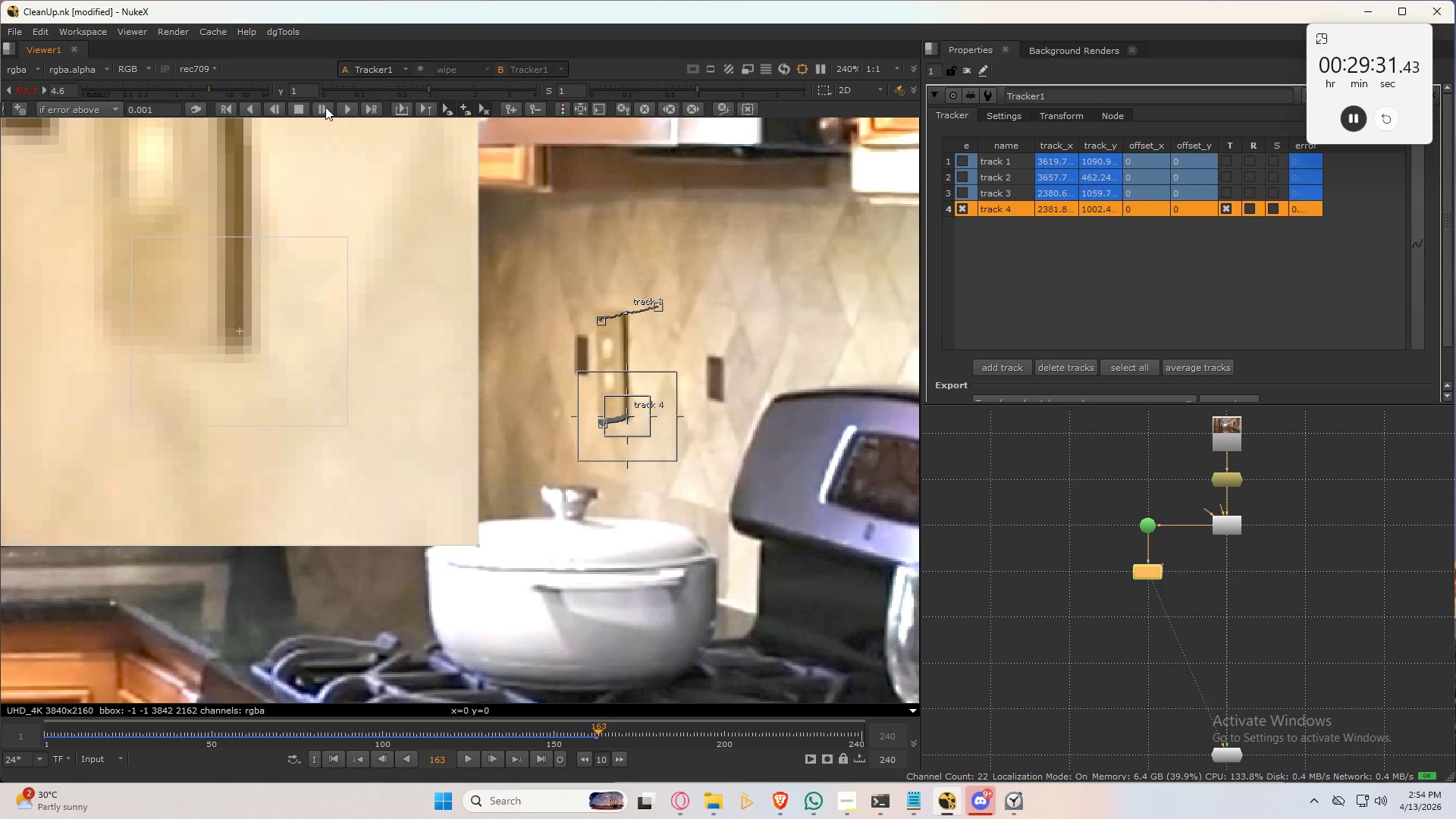 
left_click([325, 107])
 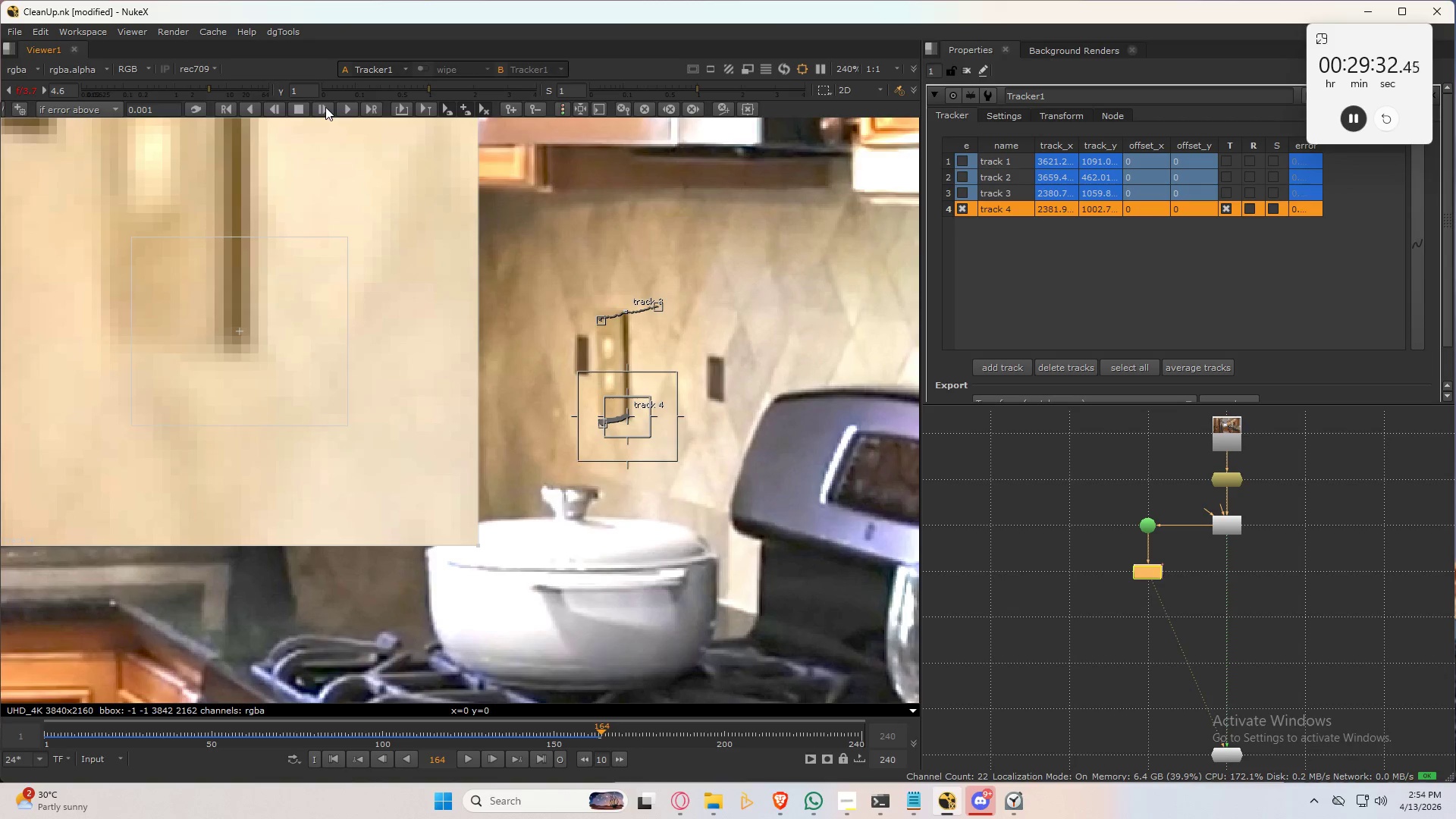 
left_click([325, 107])
 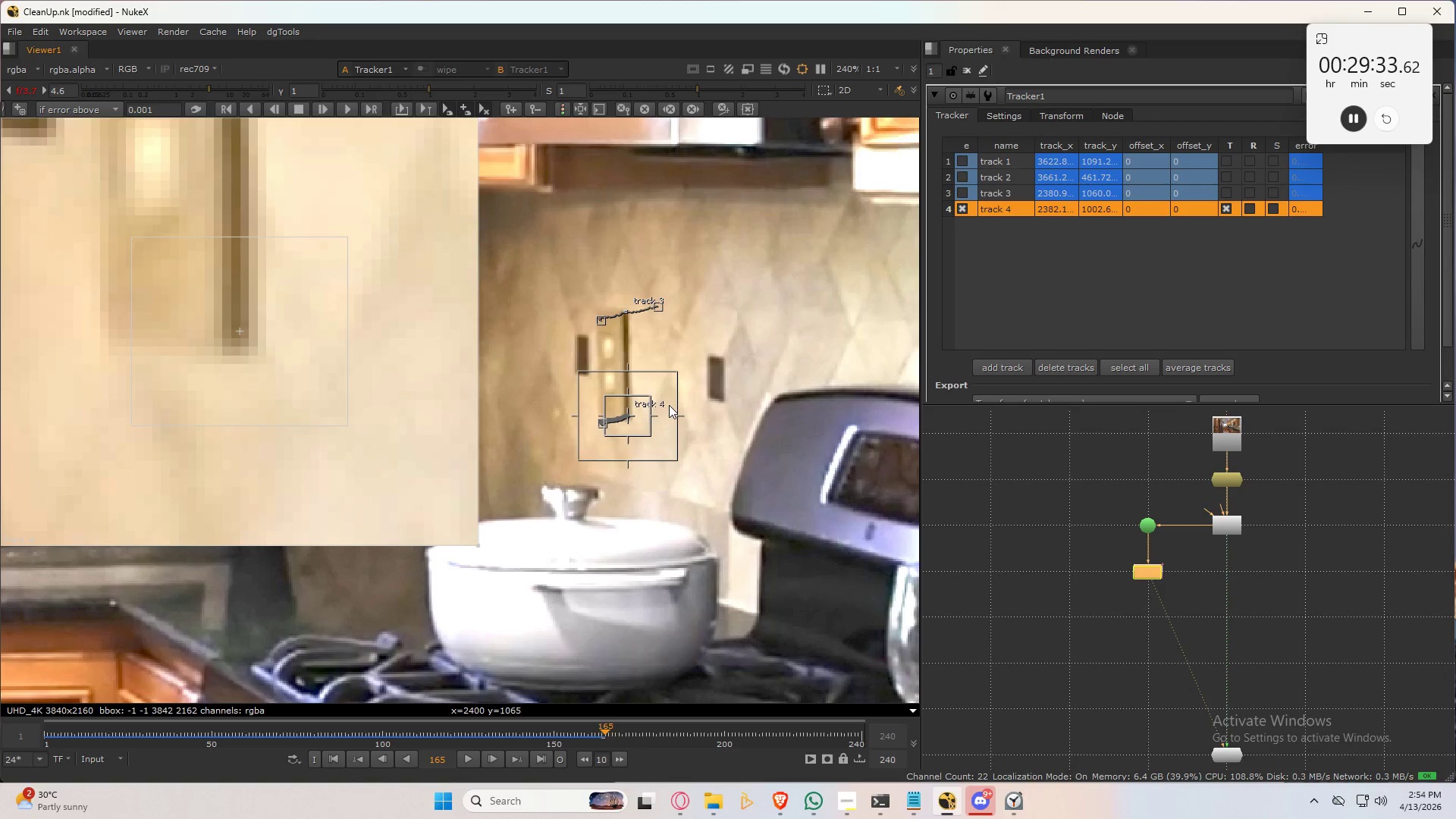 
scroll: coordinate [635, 425], scroll_direction: up, amount: 6.0
 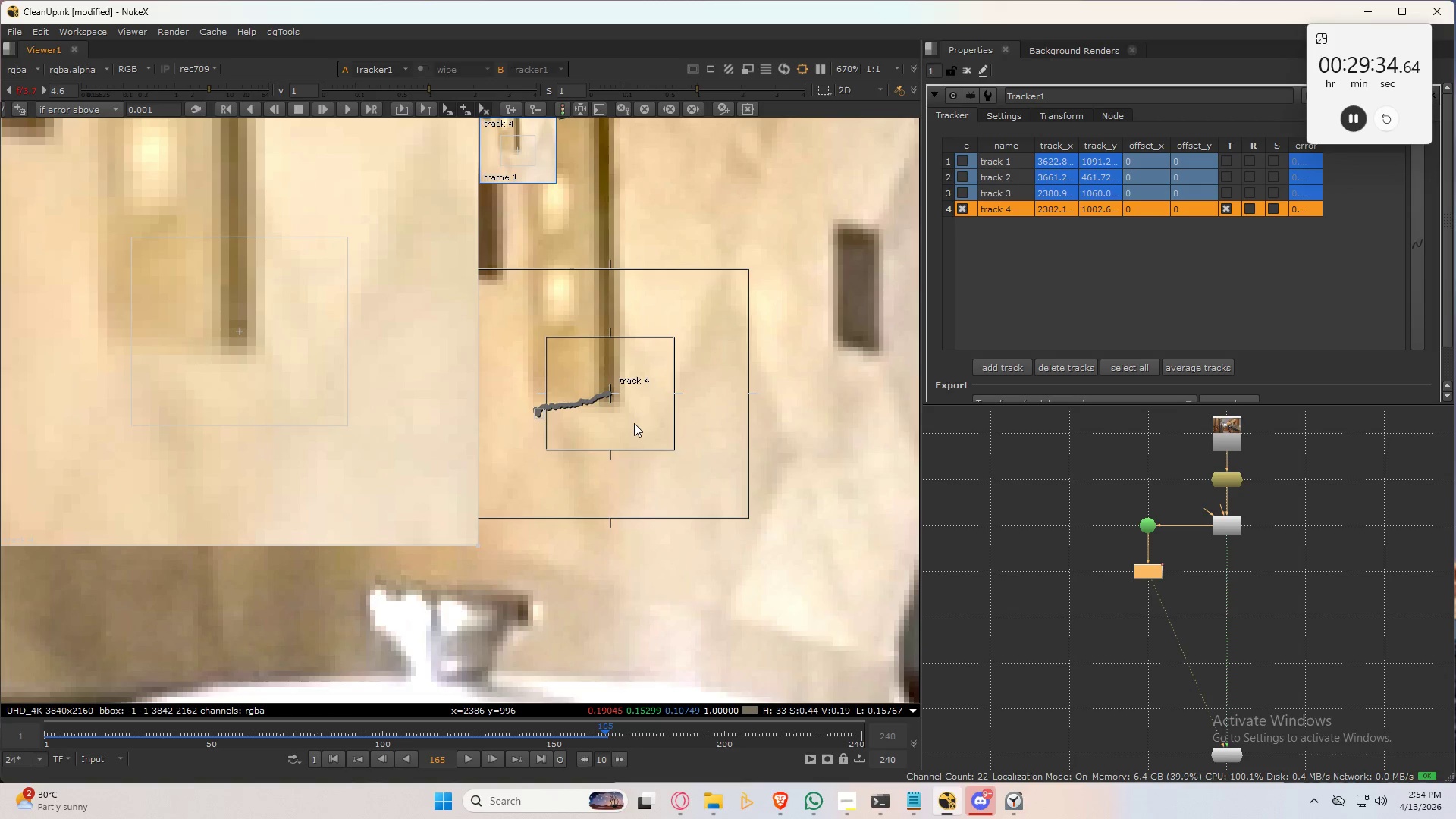 
scroll: coordinate [634, 421], scroll_direction: down, amount: 5.0
 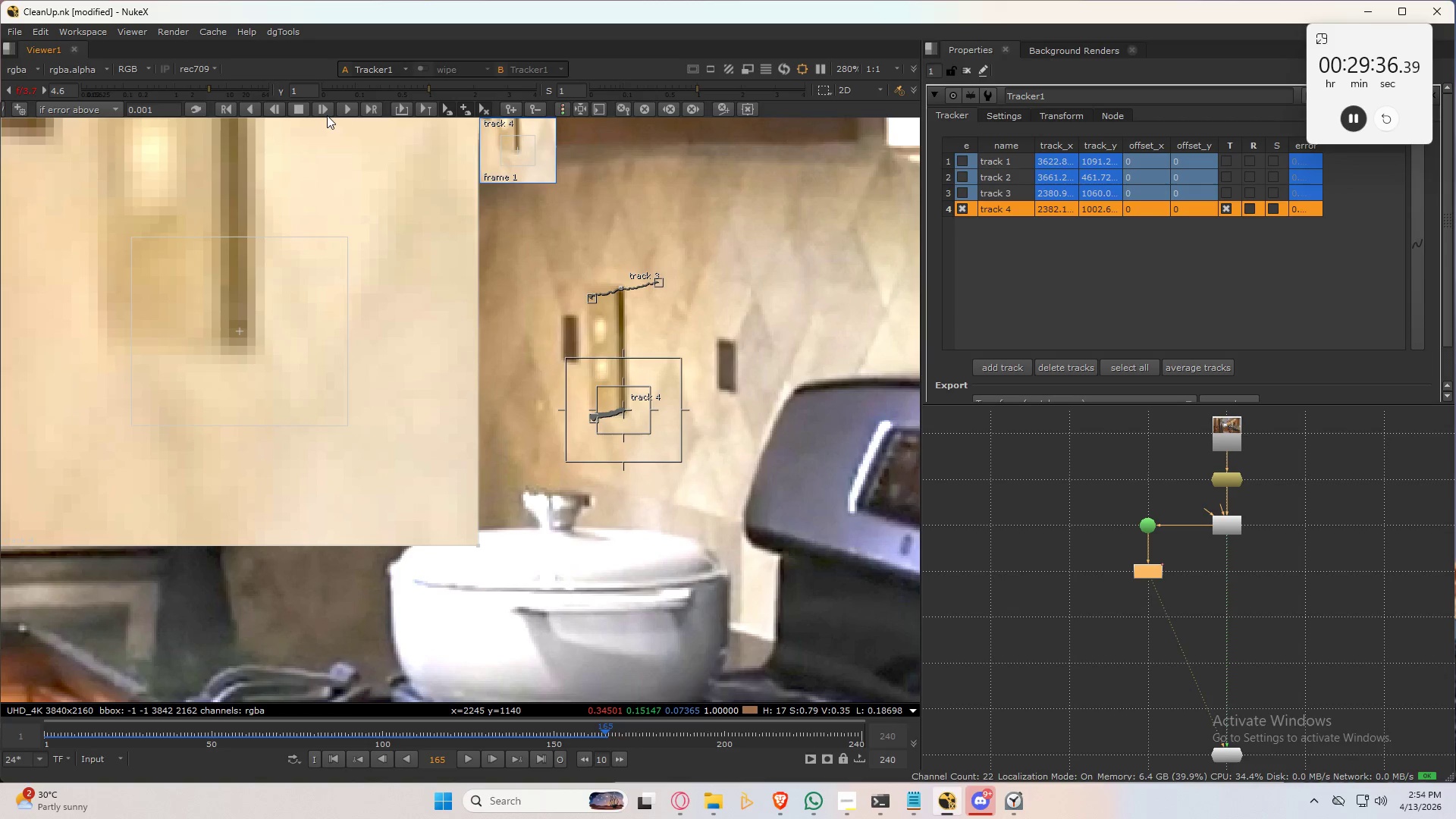 
left_click([324, 106])
 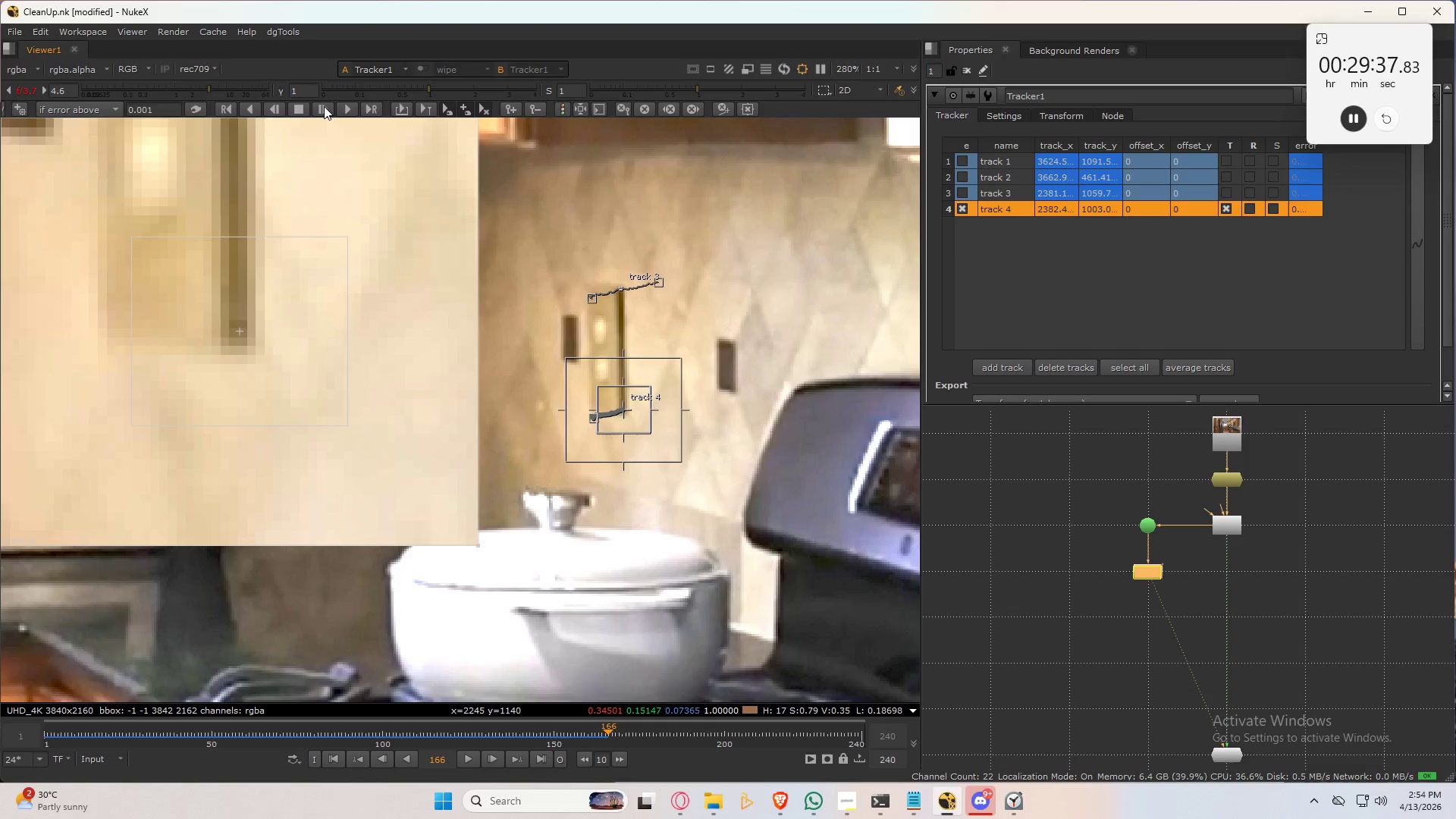 
left_click([324, 106])
 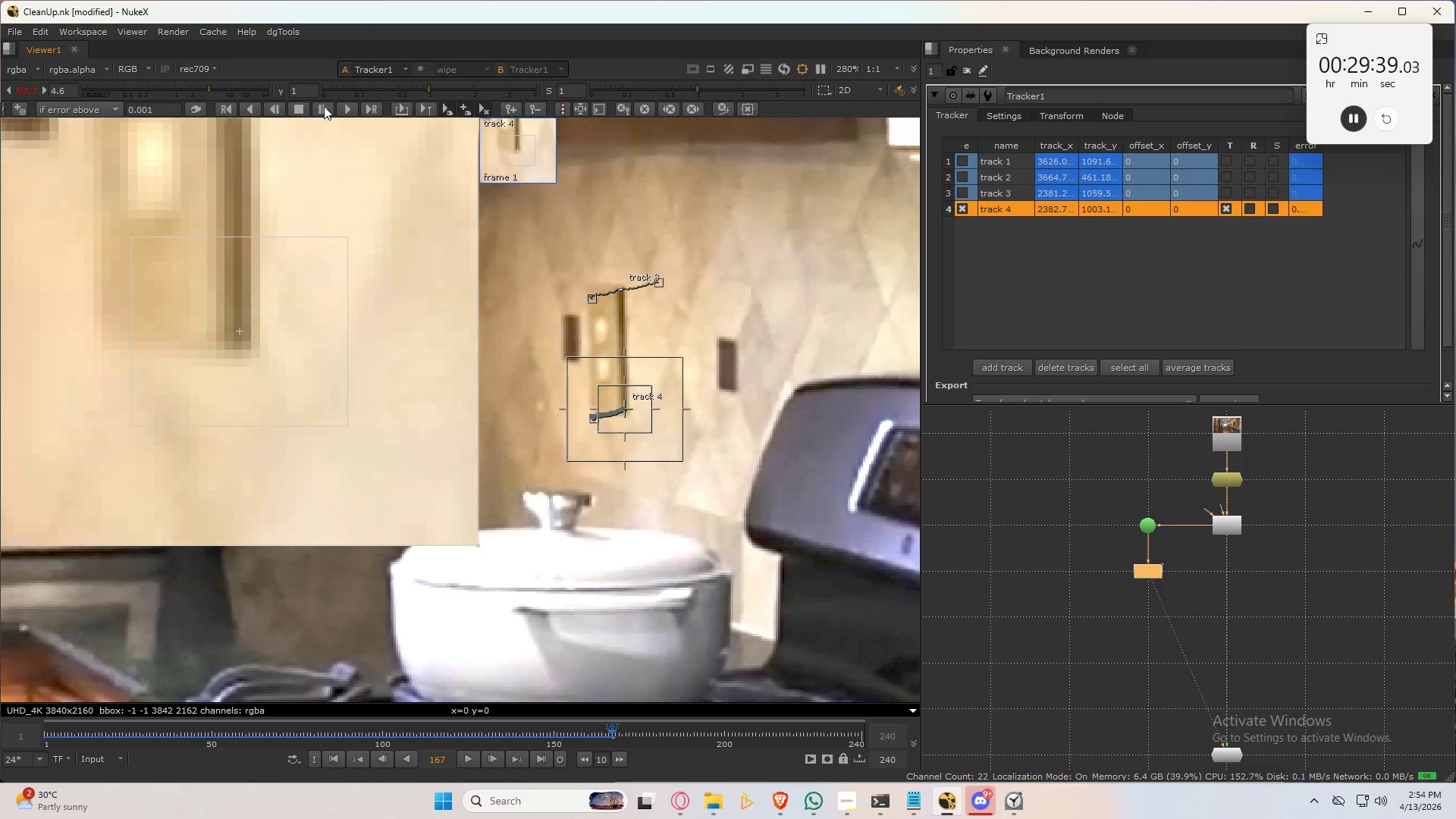 
left_click([324, 106])
 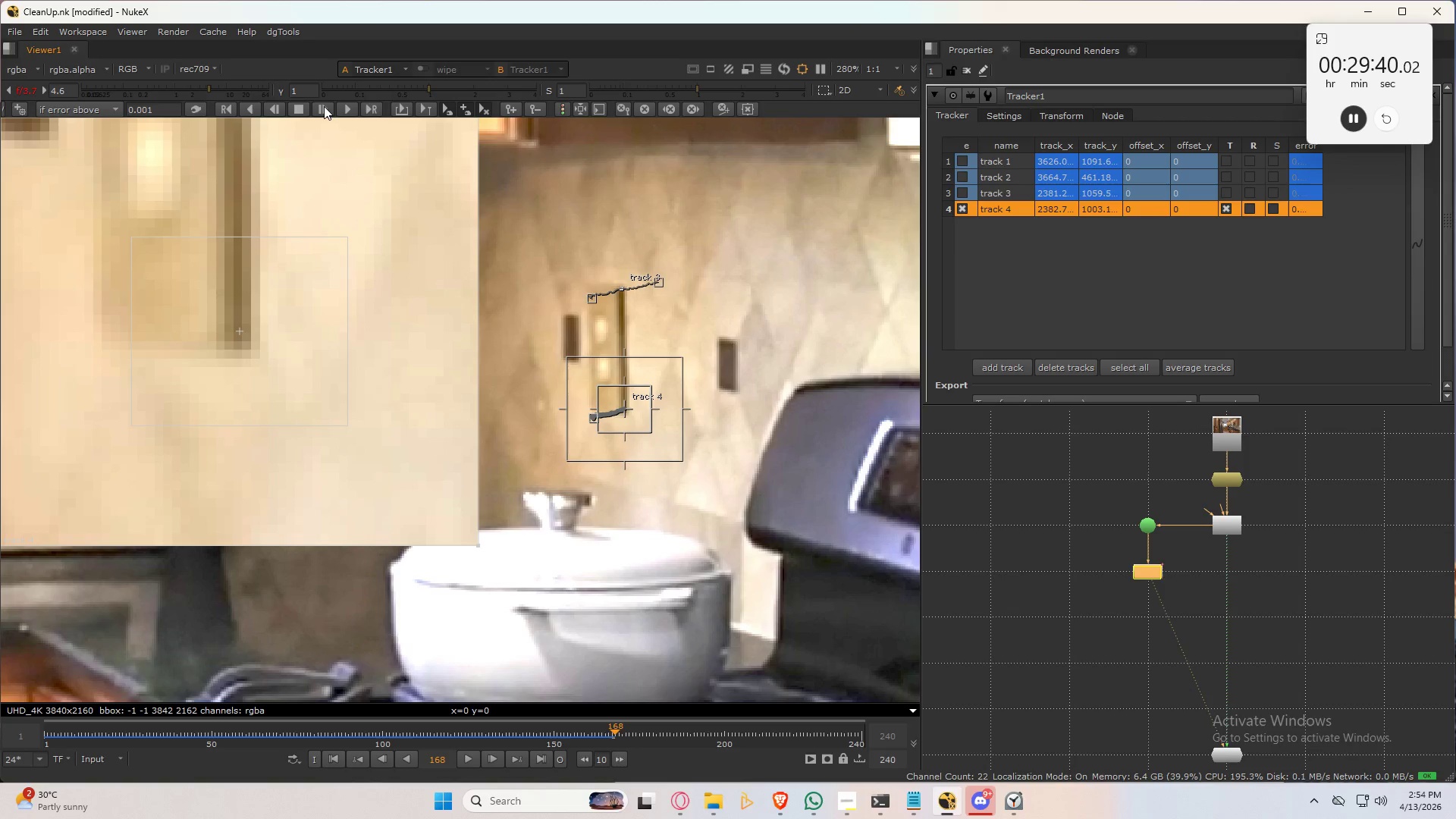 
left_click([324, 106])
 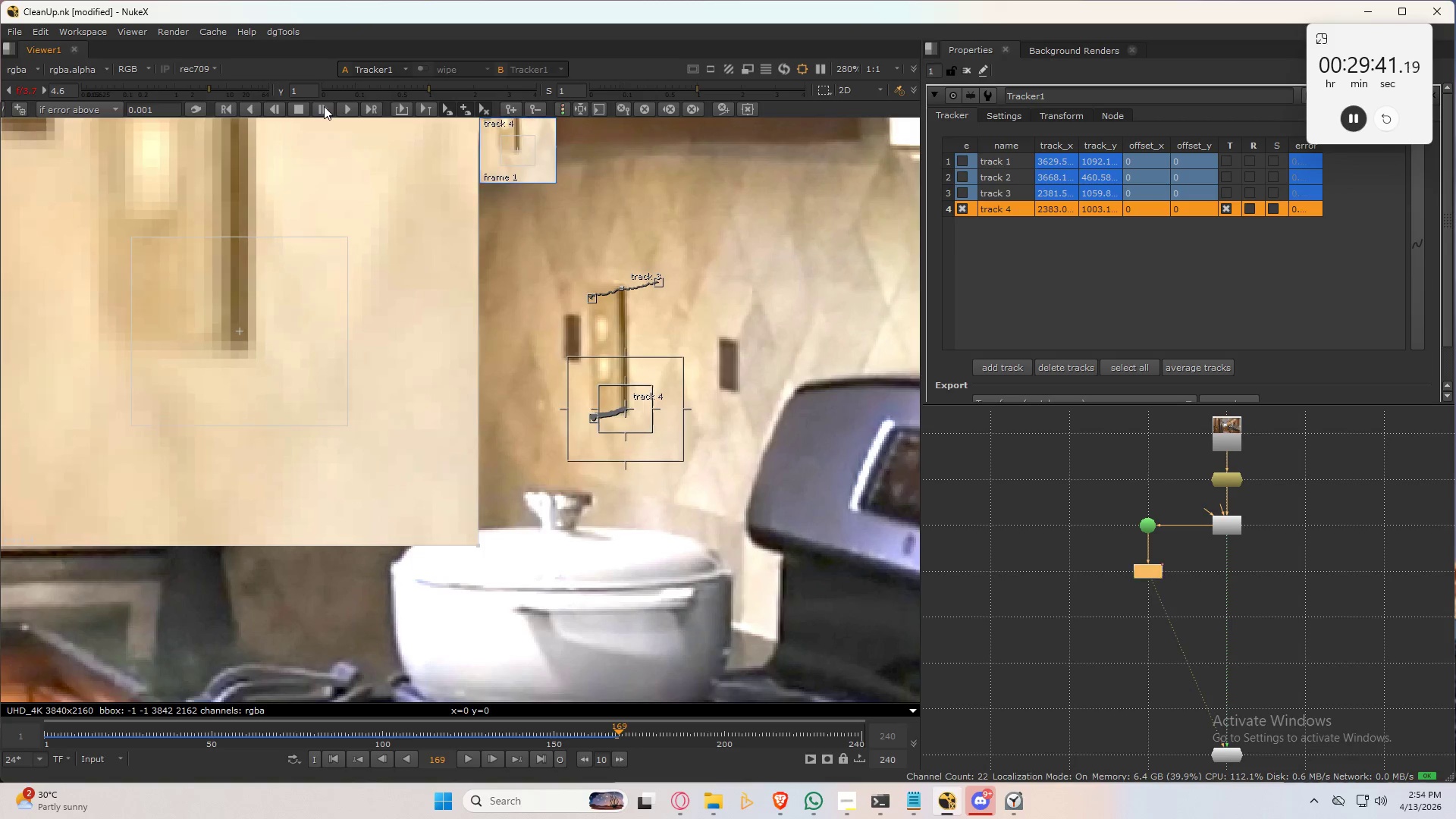 
left_click([324, 106])
 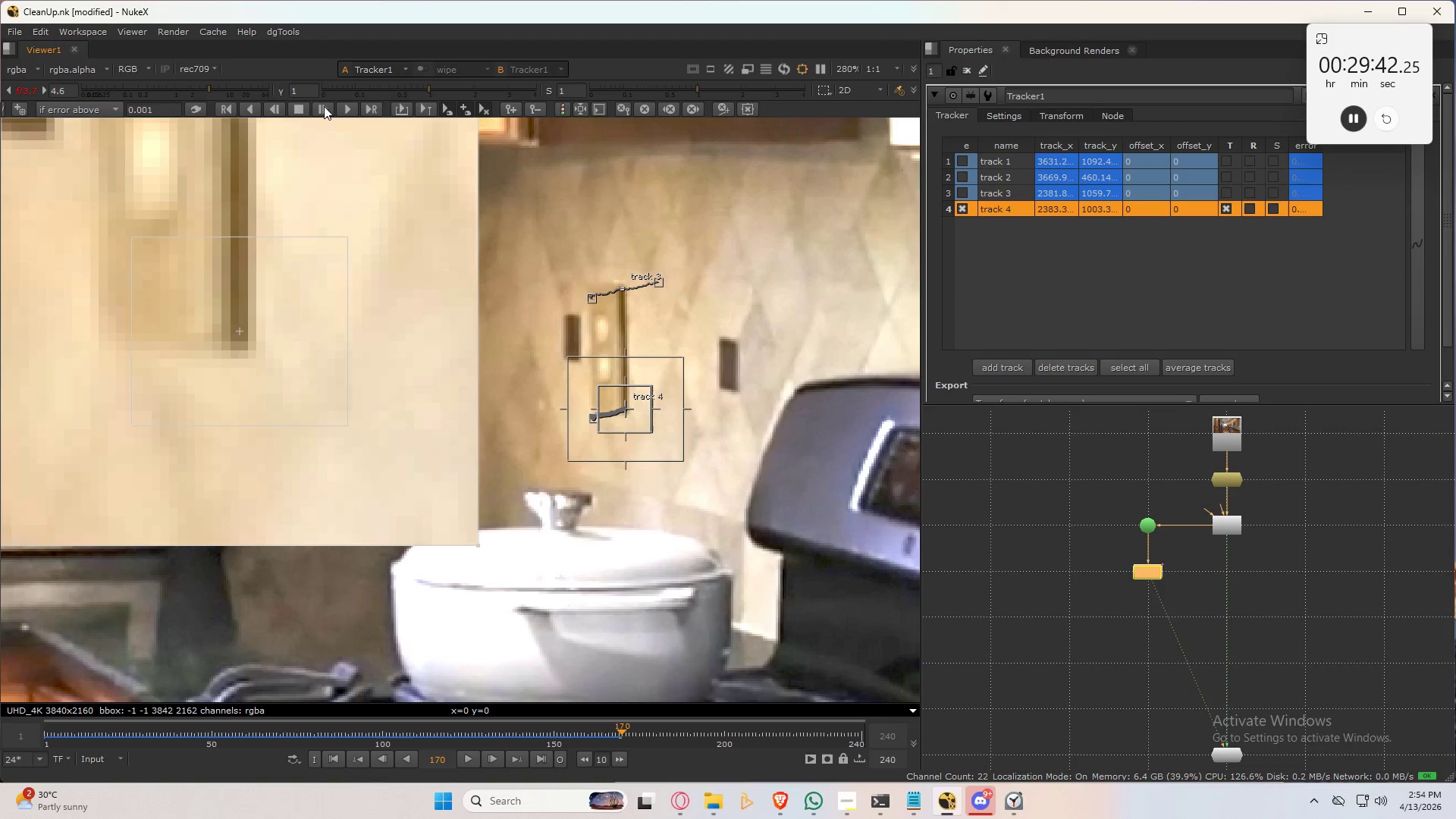 
left_click([324, 106])
 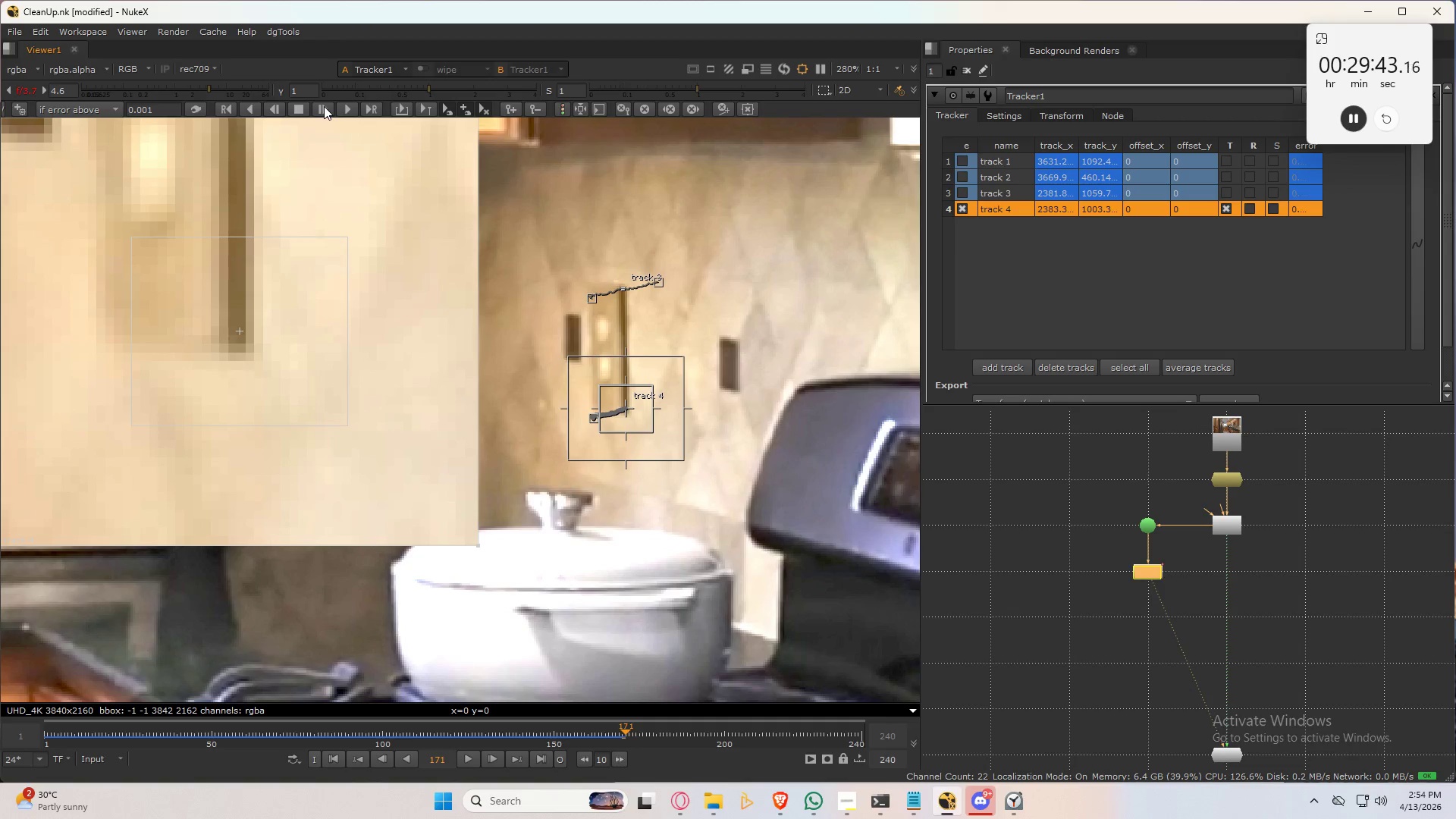 
left_click([324, 106])
 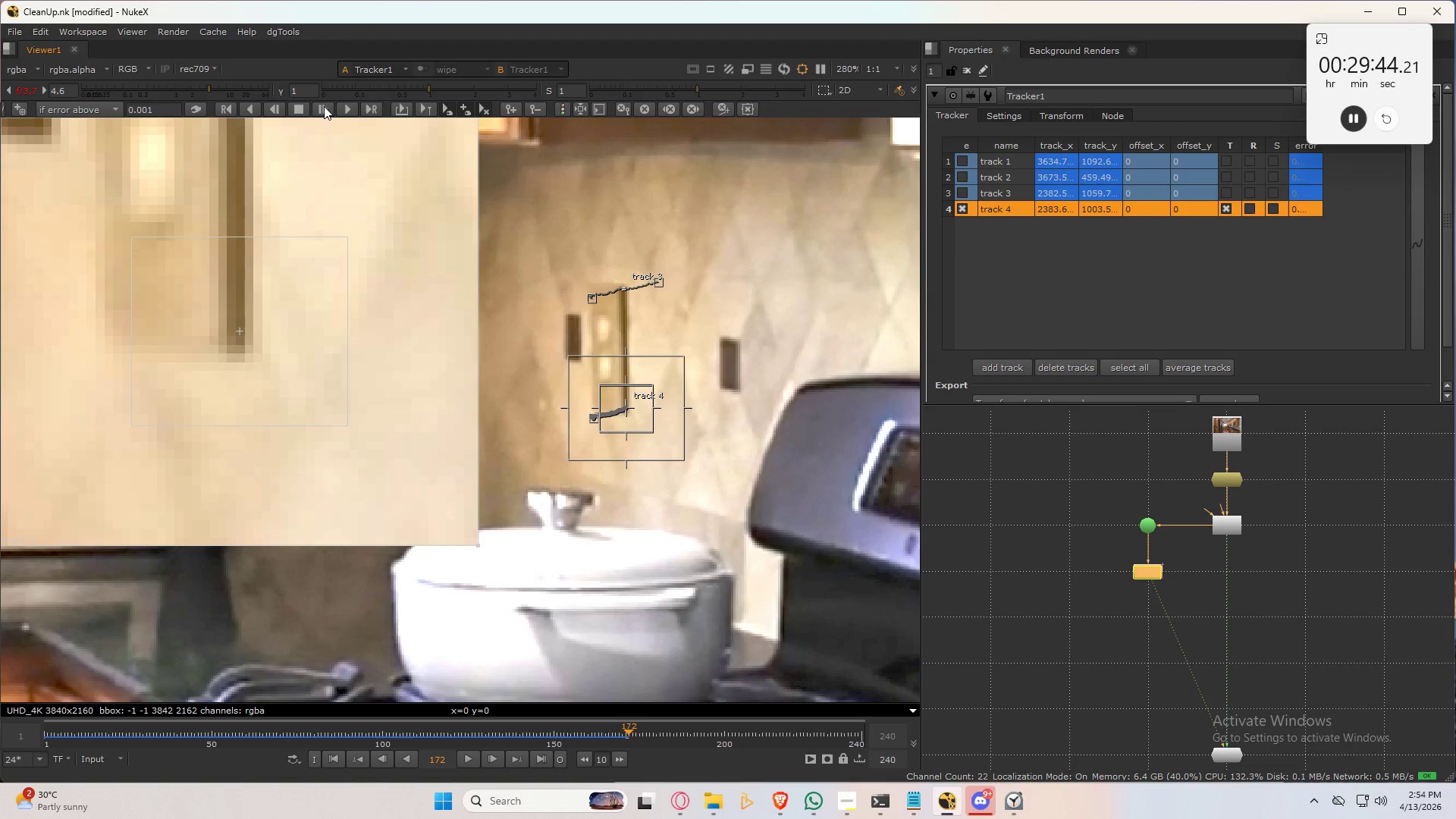 
left_click([324, 106])
 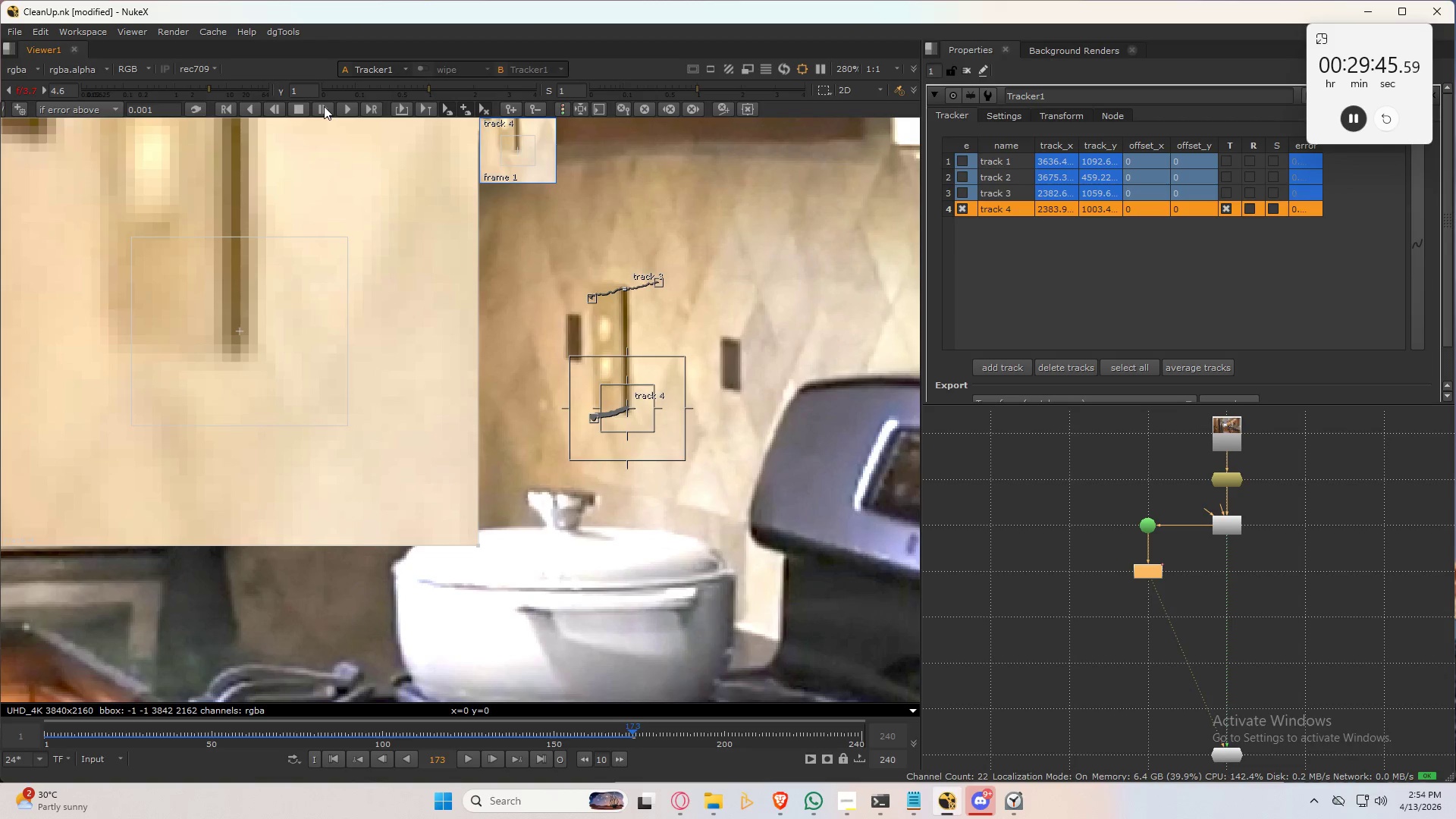 
left_click([324, 106])
 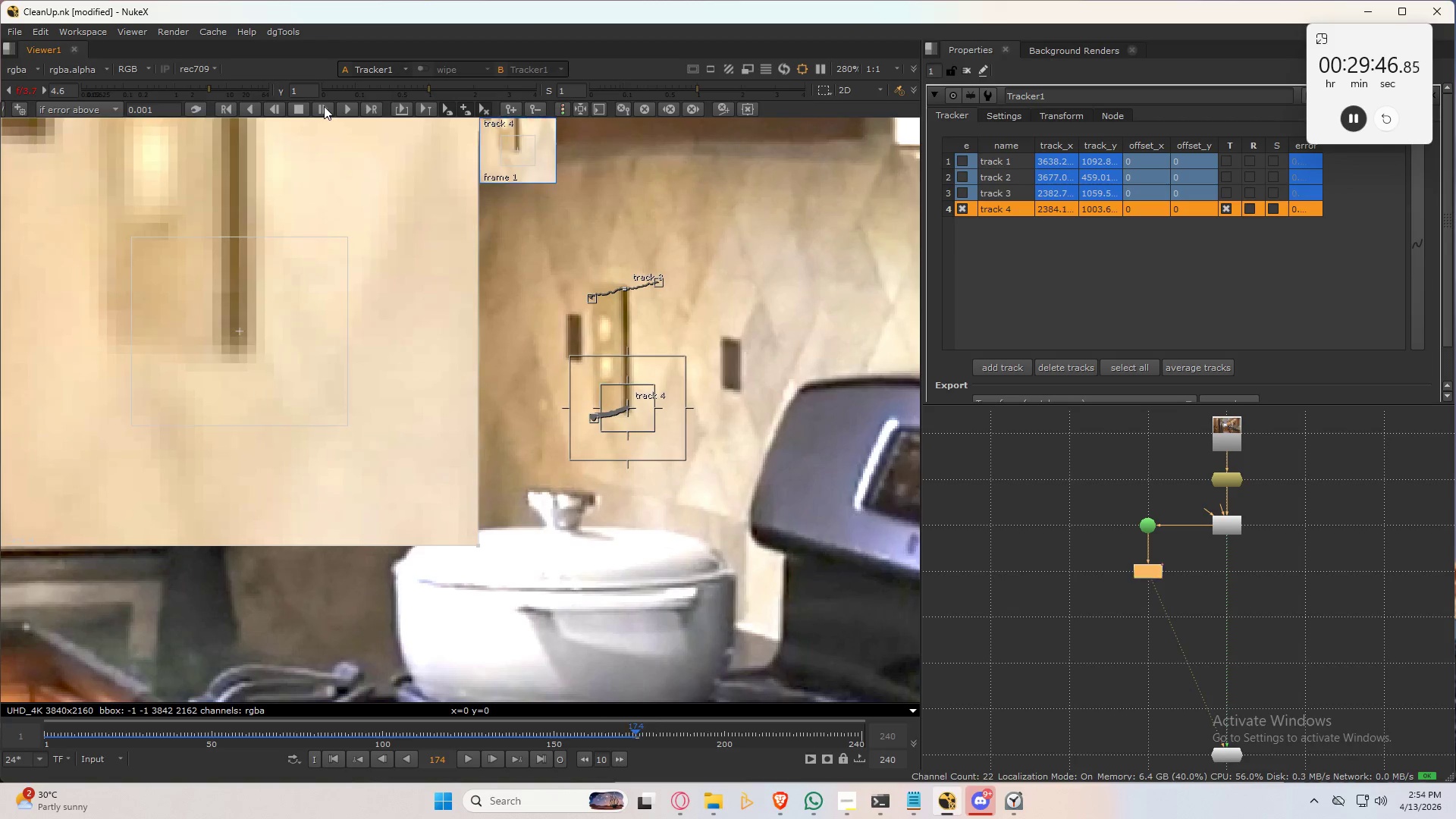 
left_click([324, 106])
 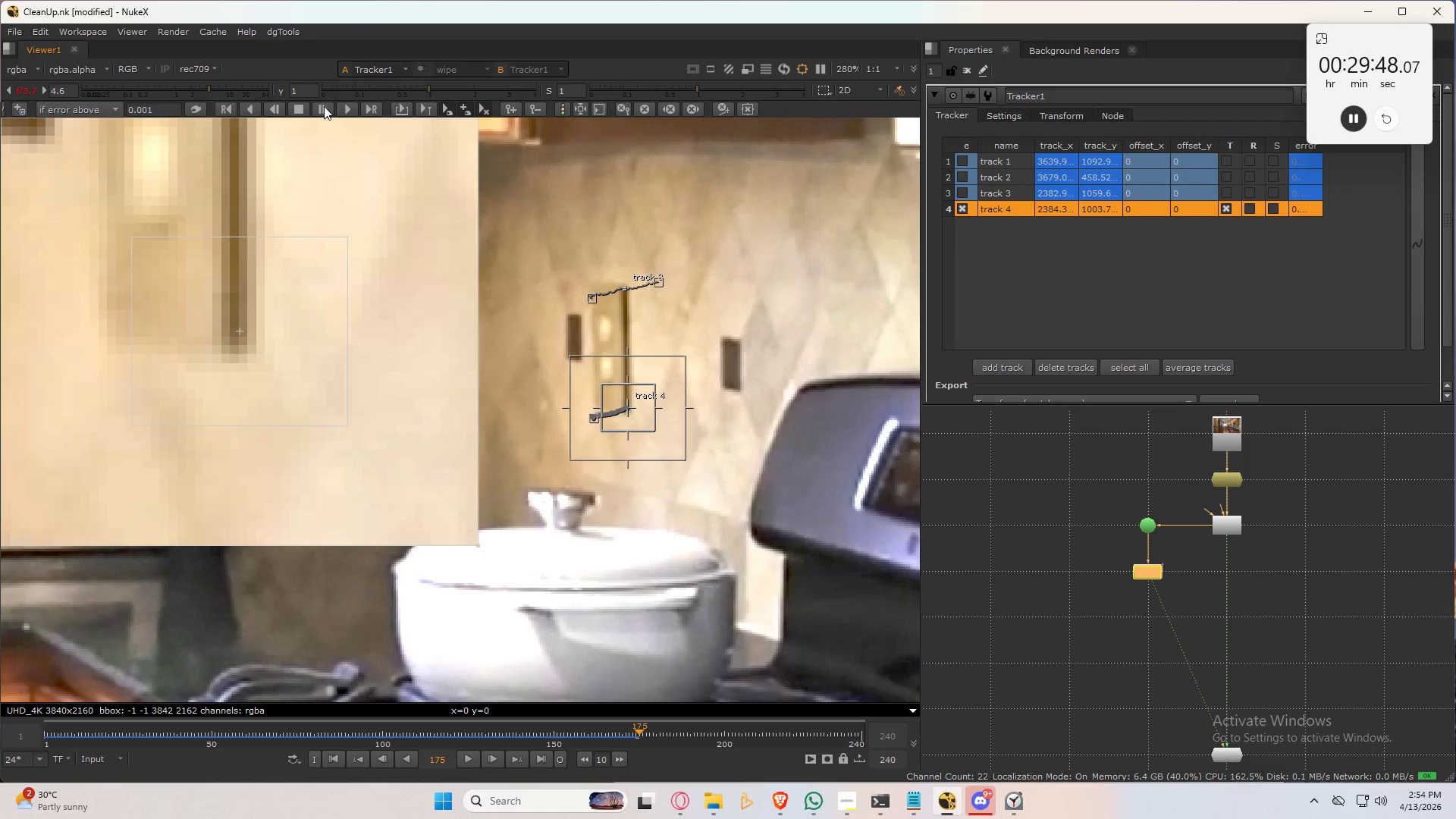 
left_click([324, 106])
 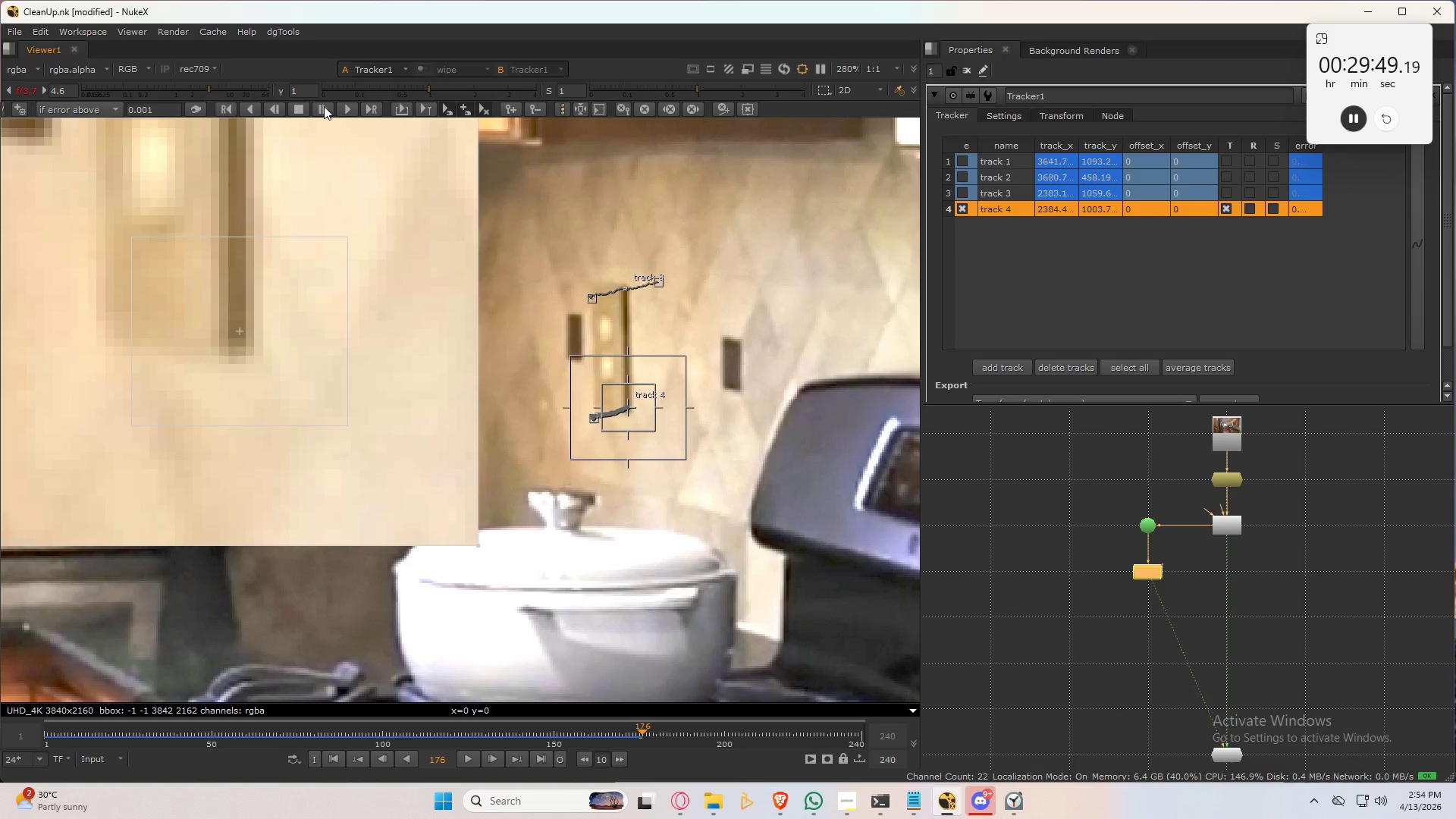 
left_click([324, 106])
 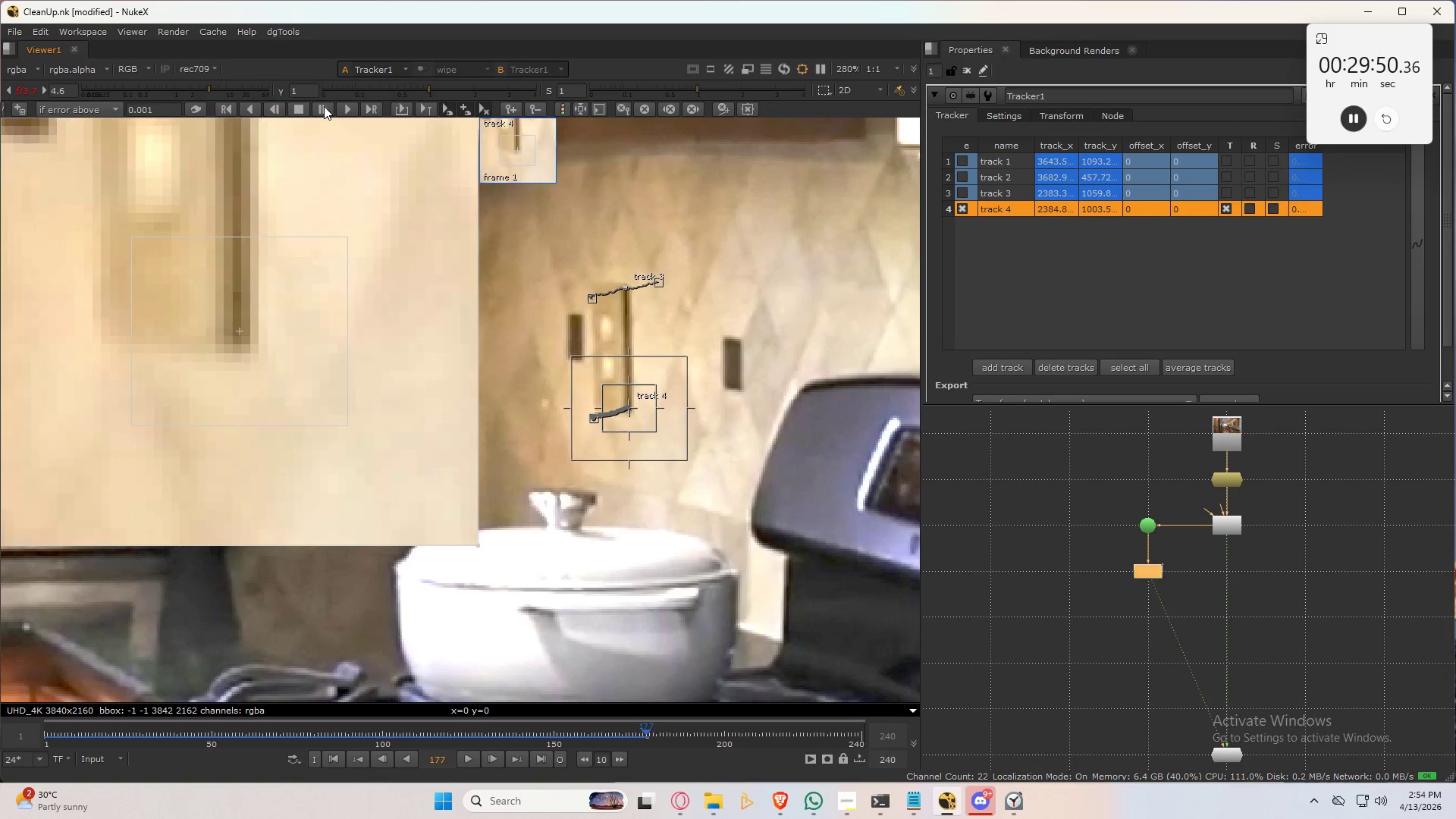 
left_click([324, 106])
 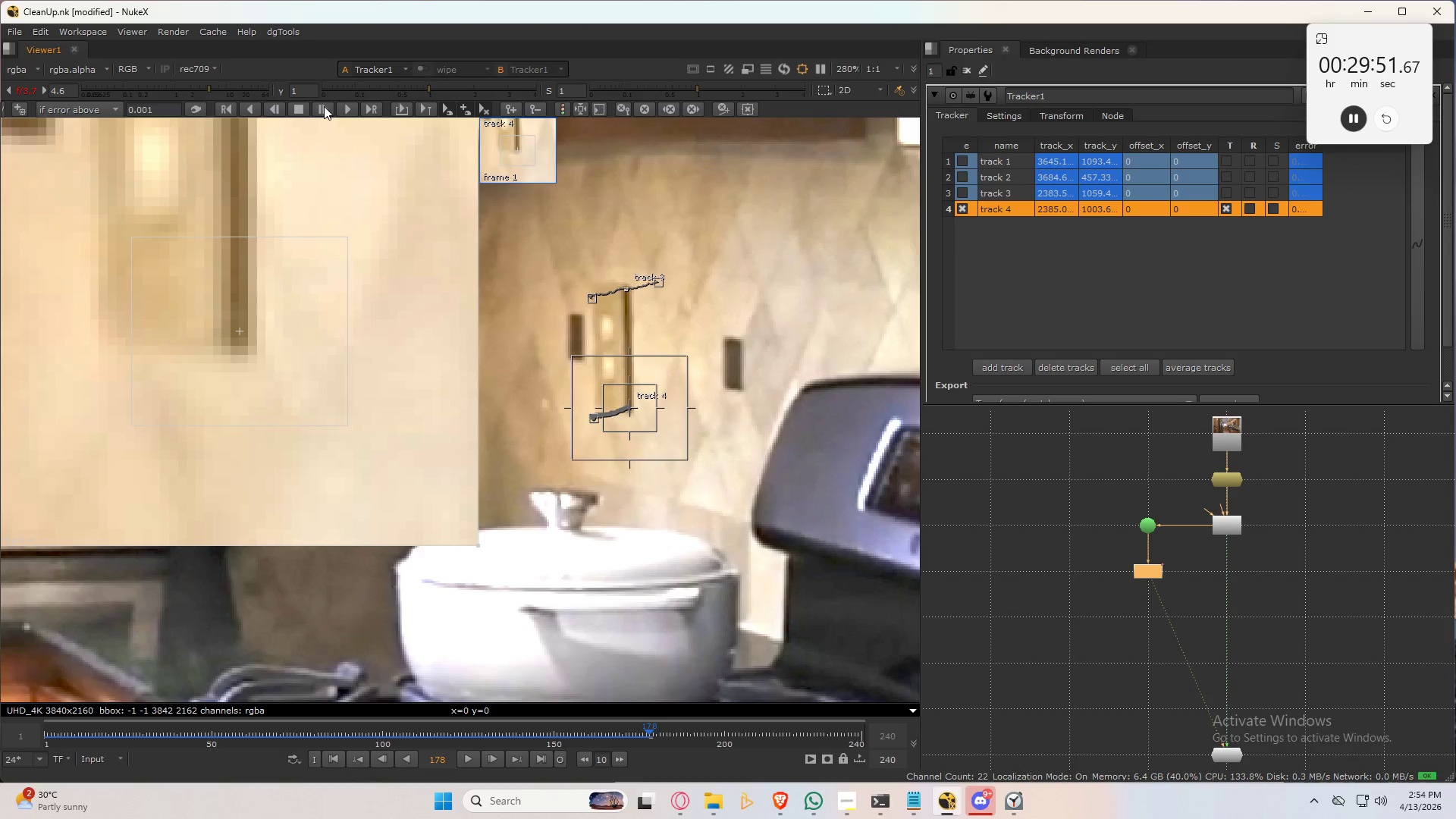 
left_click([324, 106])
 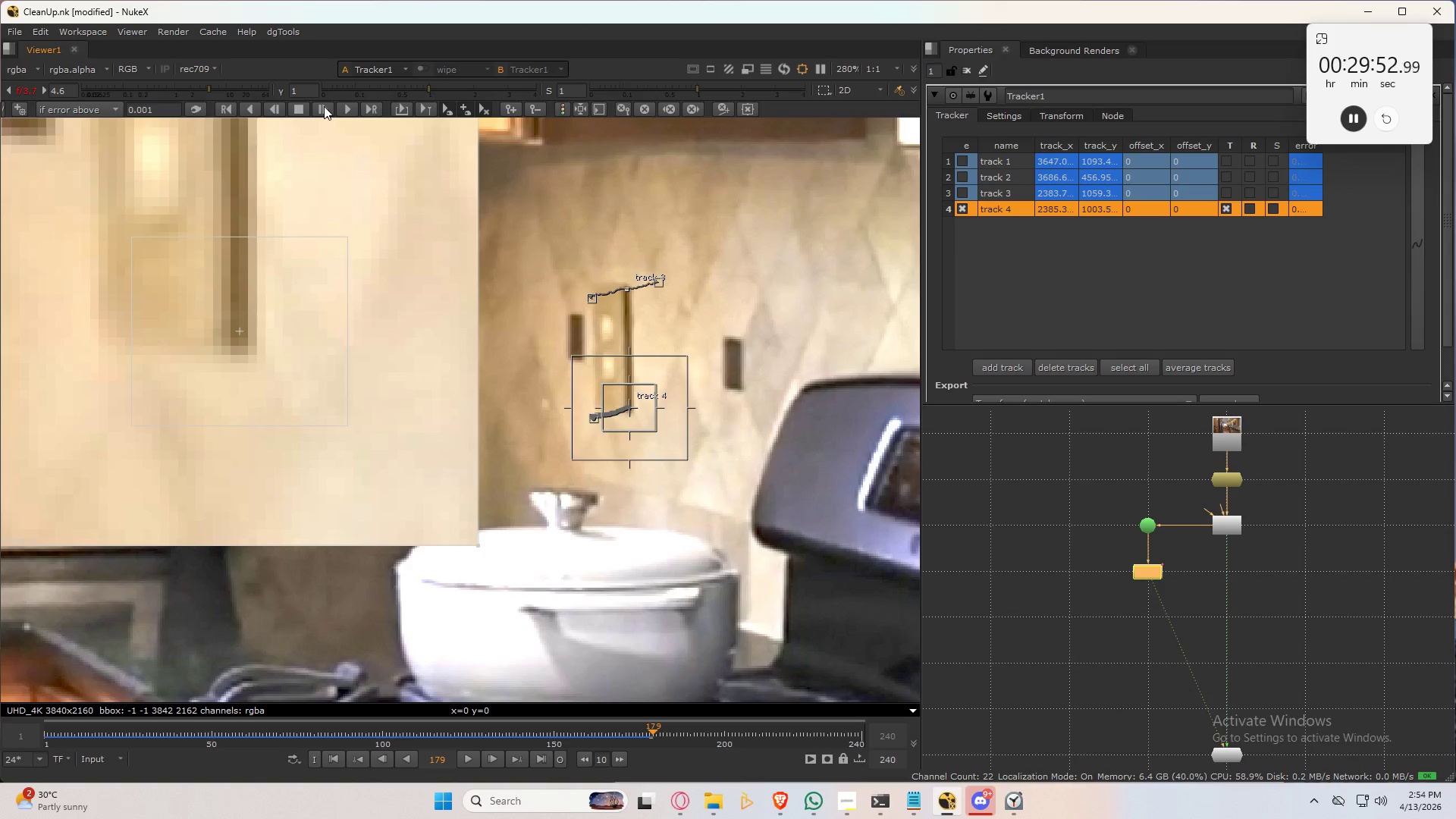 
left_click([324, 106])
 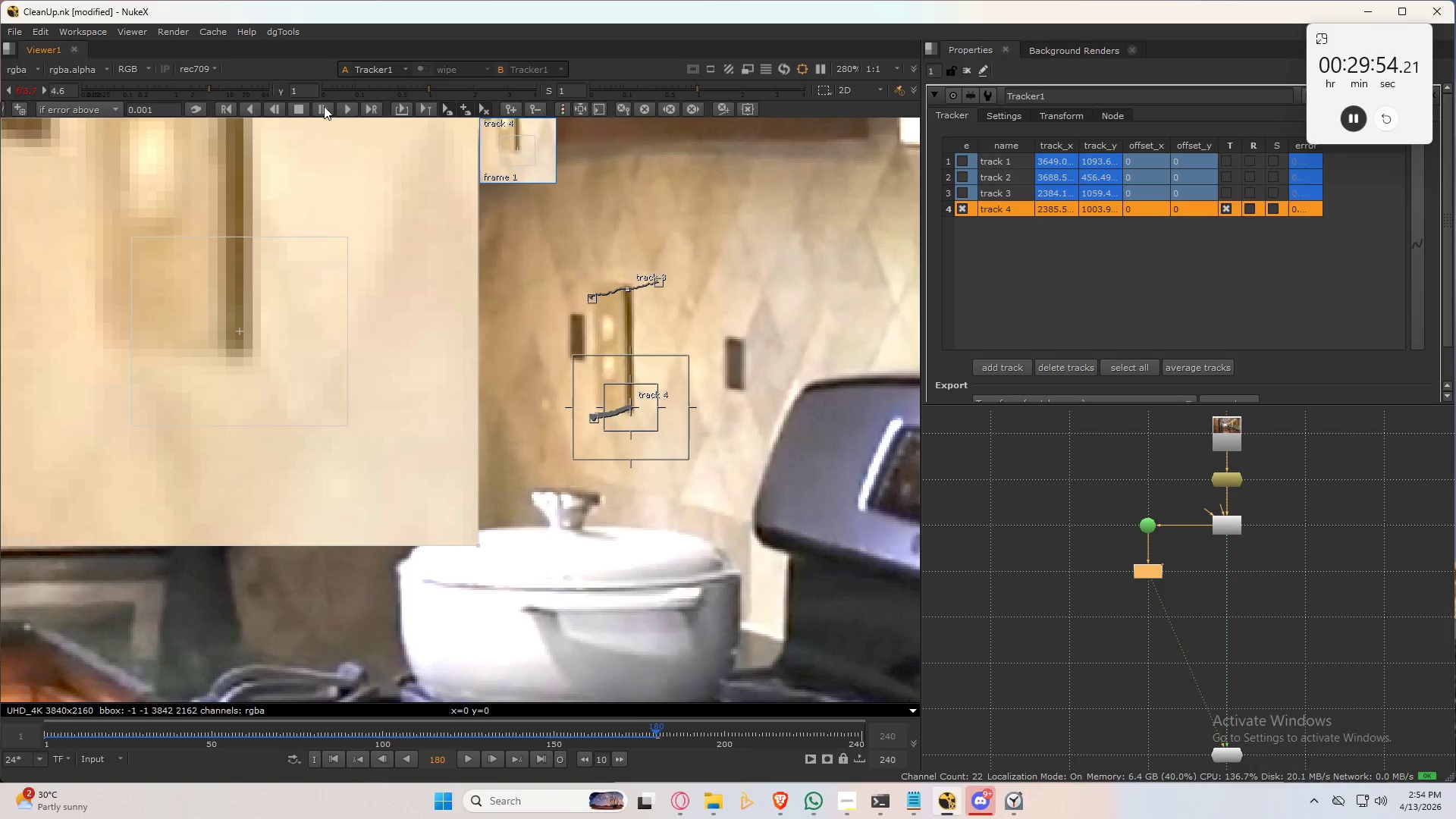 
left_click([324, 106])
 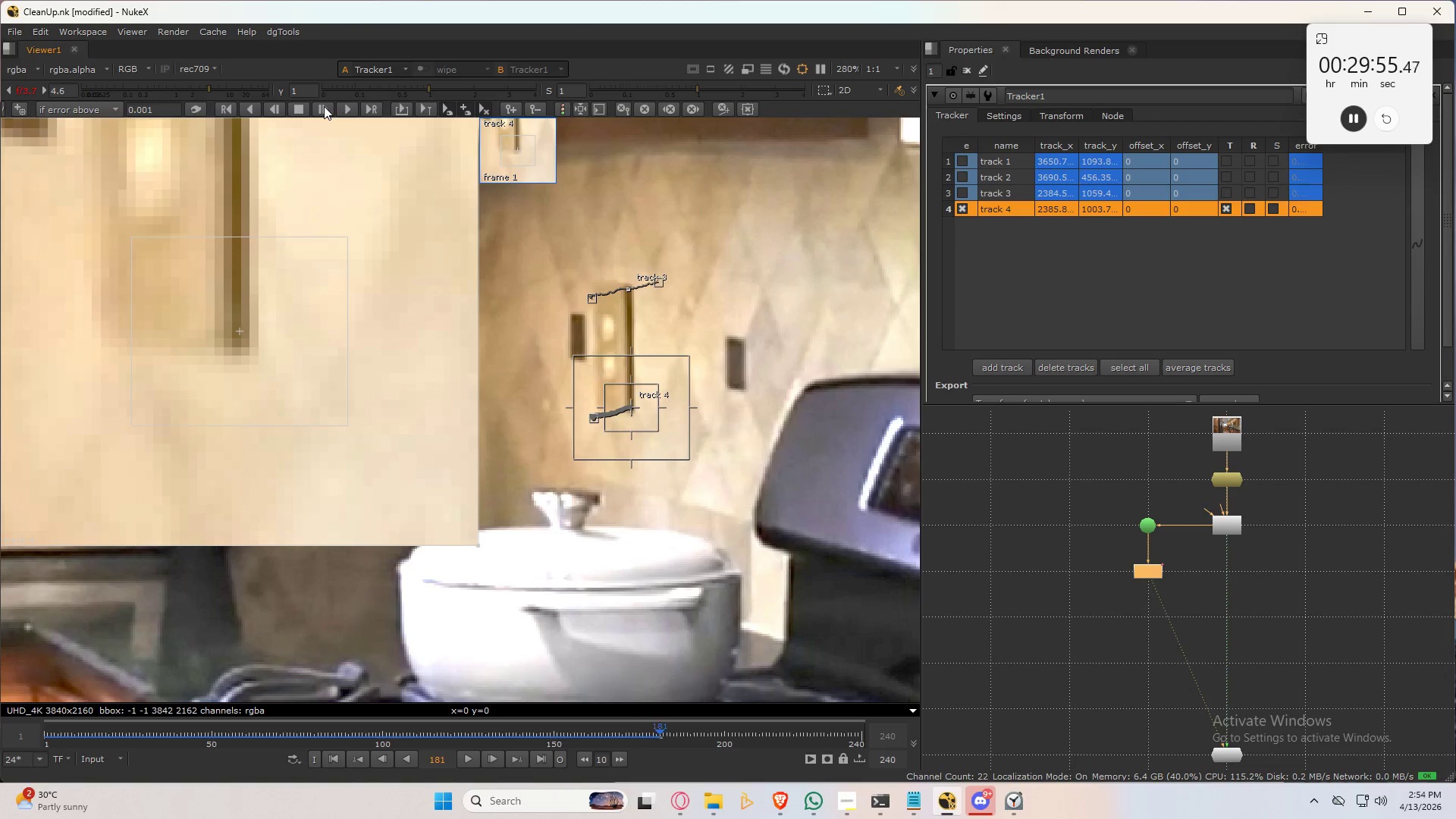 
left_click([324, 106])
 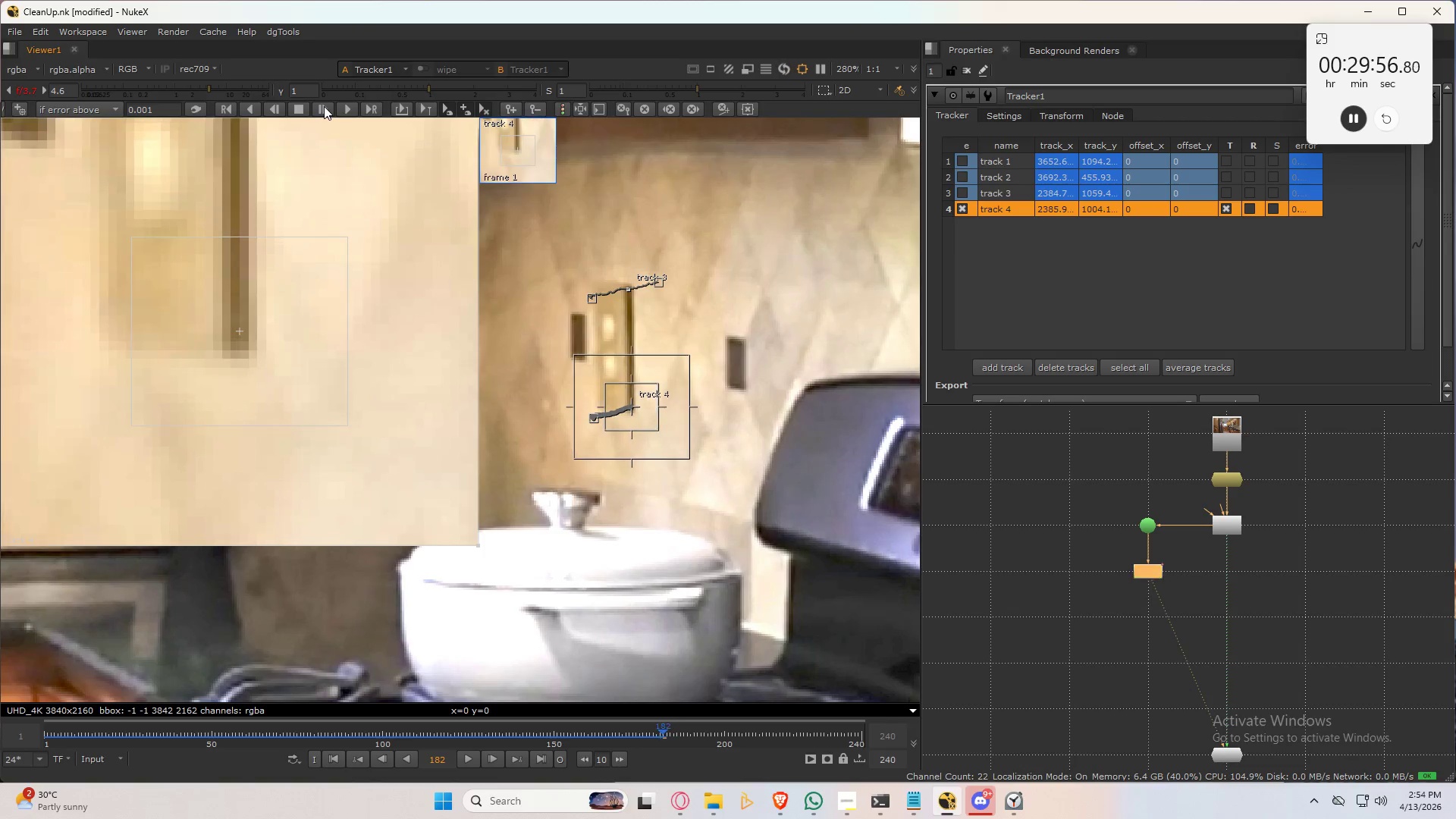 
left_click([324, 106])
 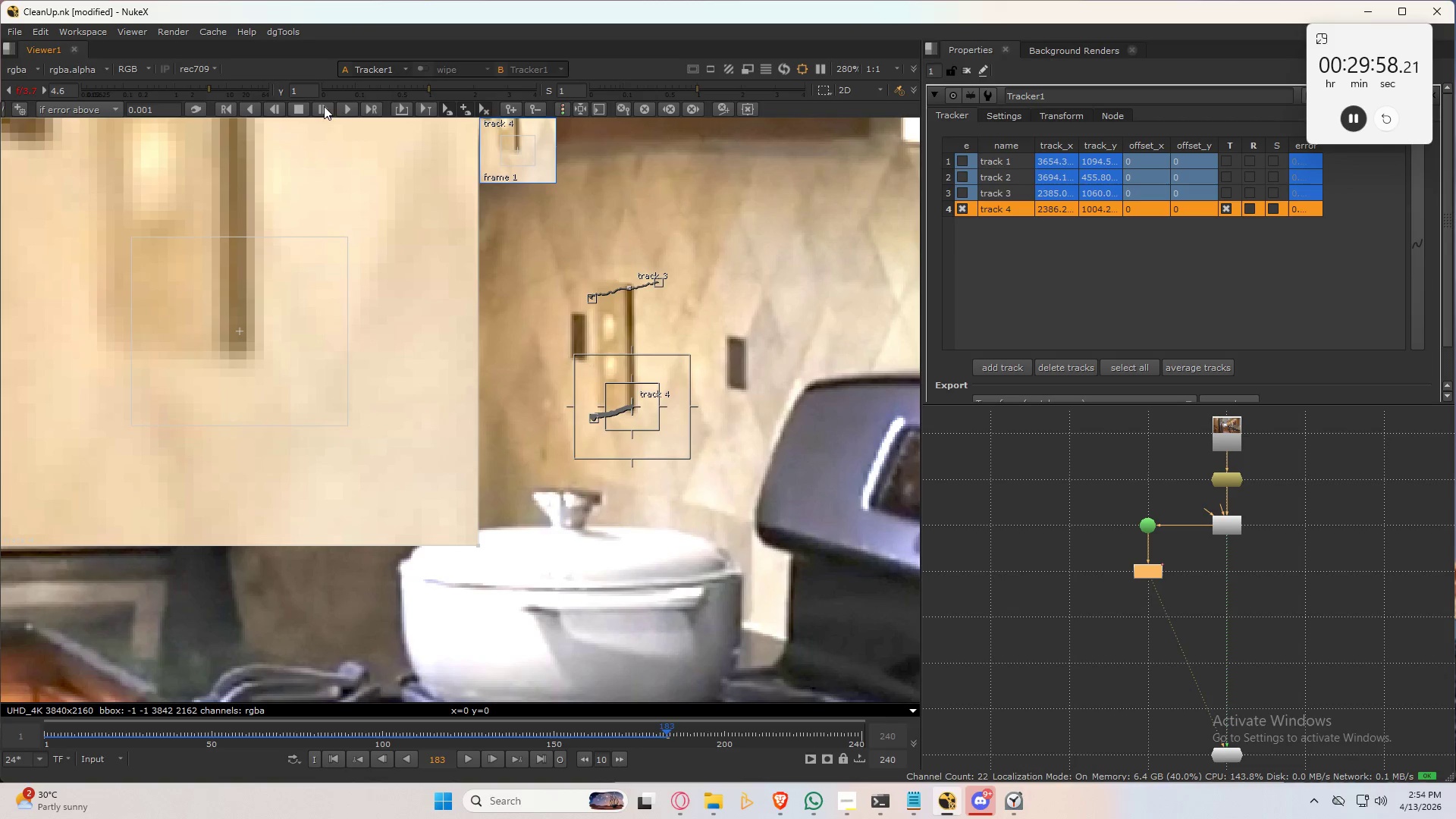 
left_click([324, 106])
 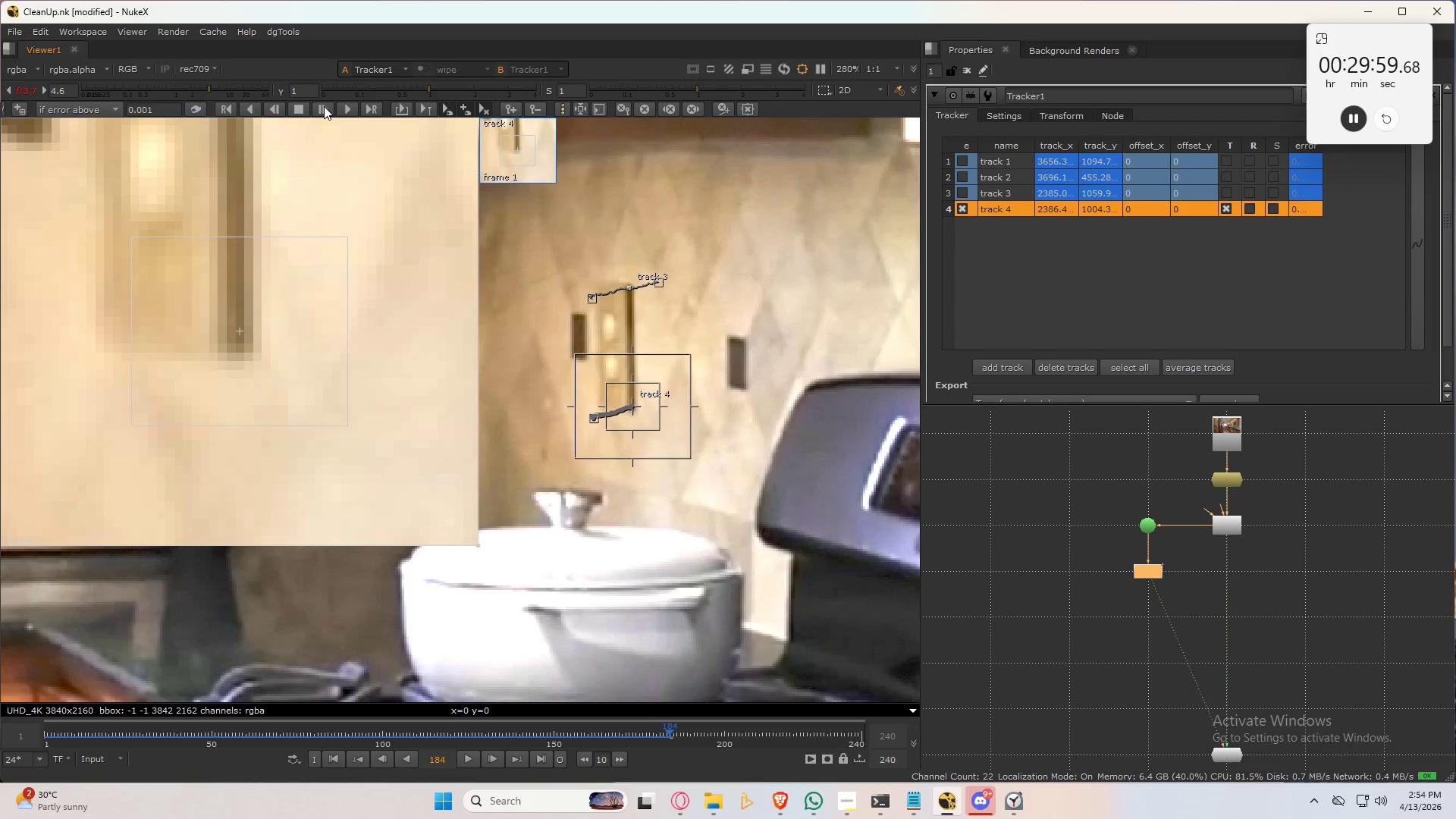 
left_click([324, 106])
 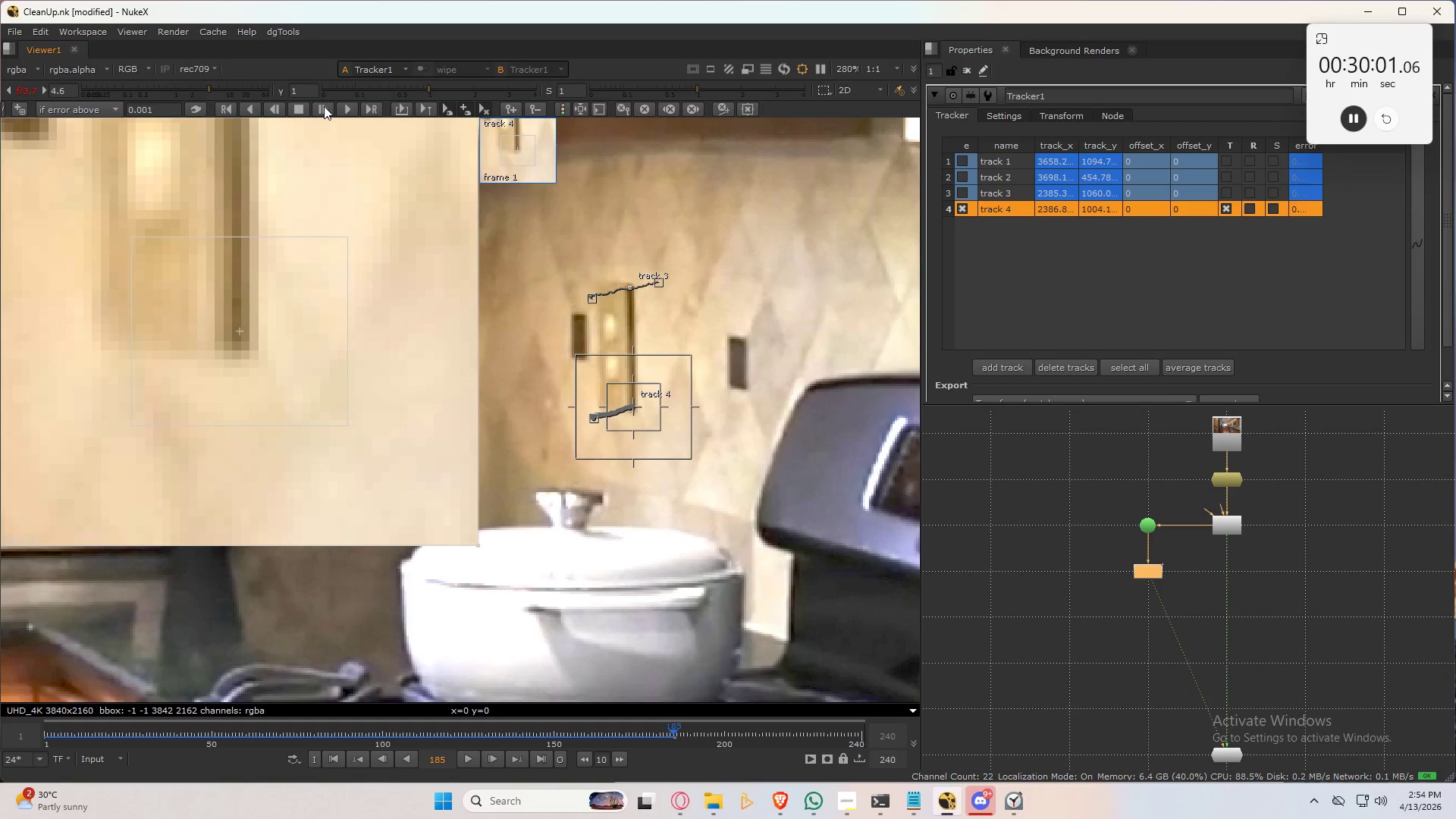 
left_click([324, 106])
 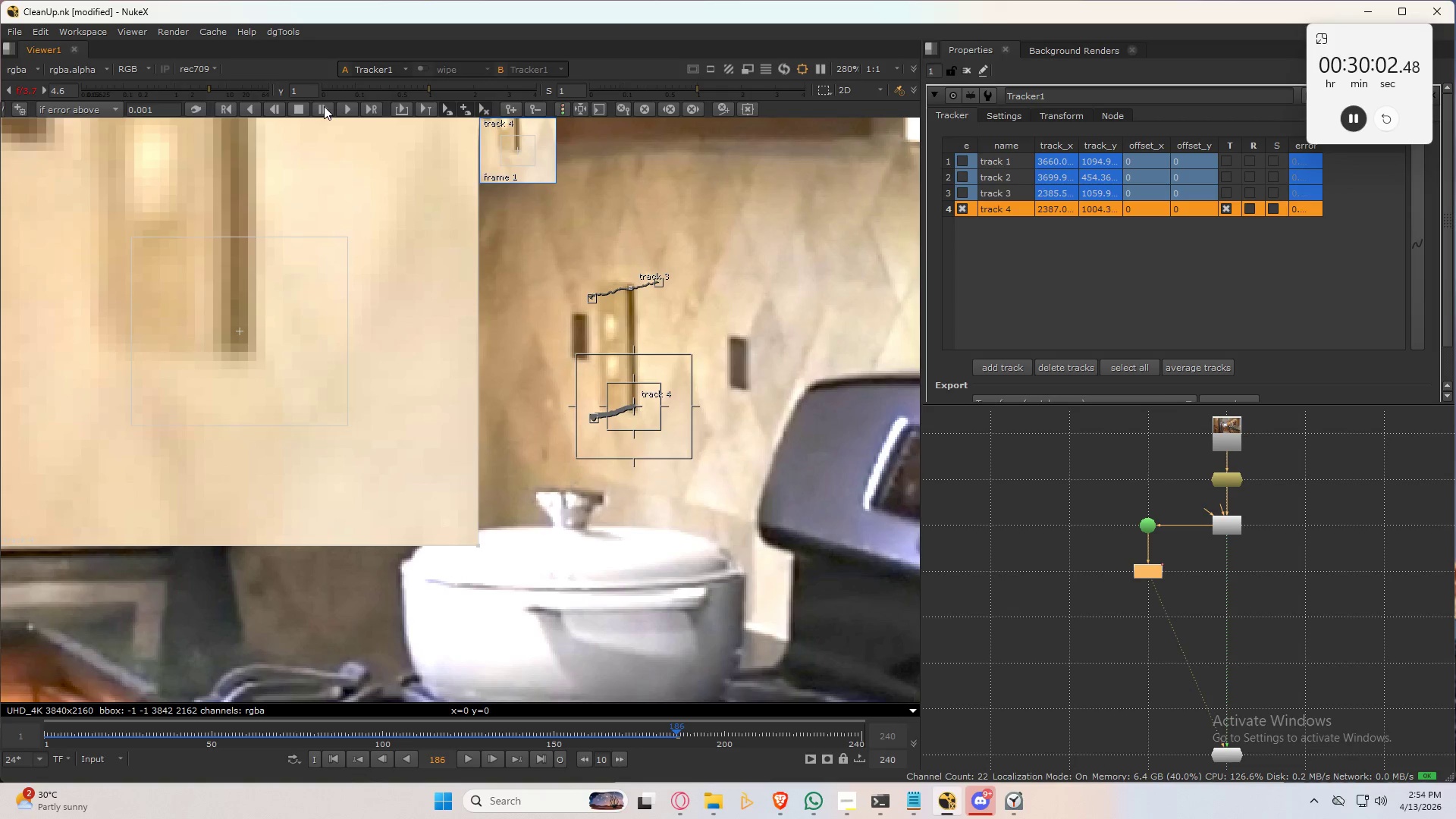 
left_click([324, 106])
 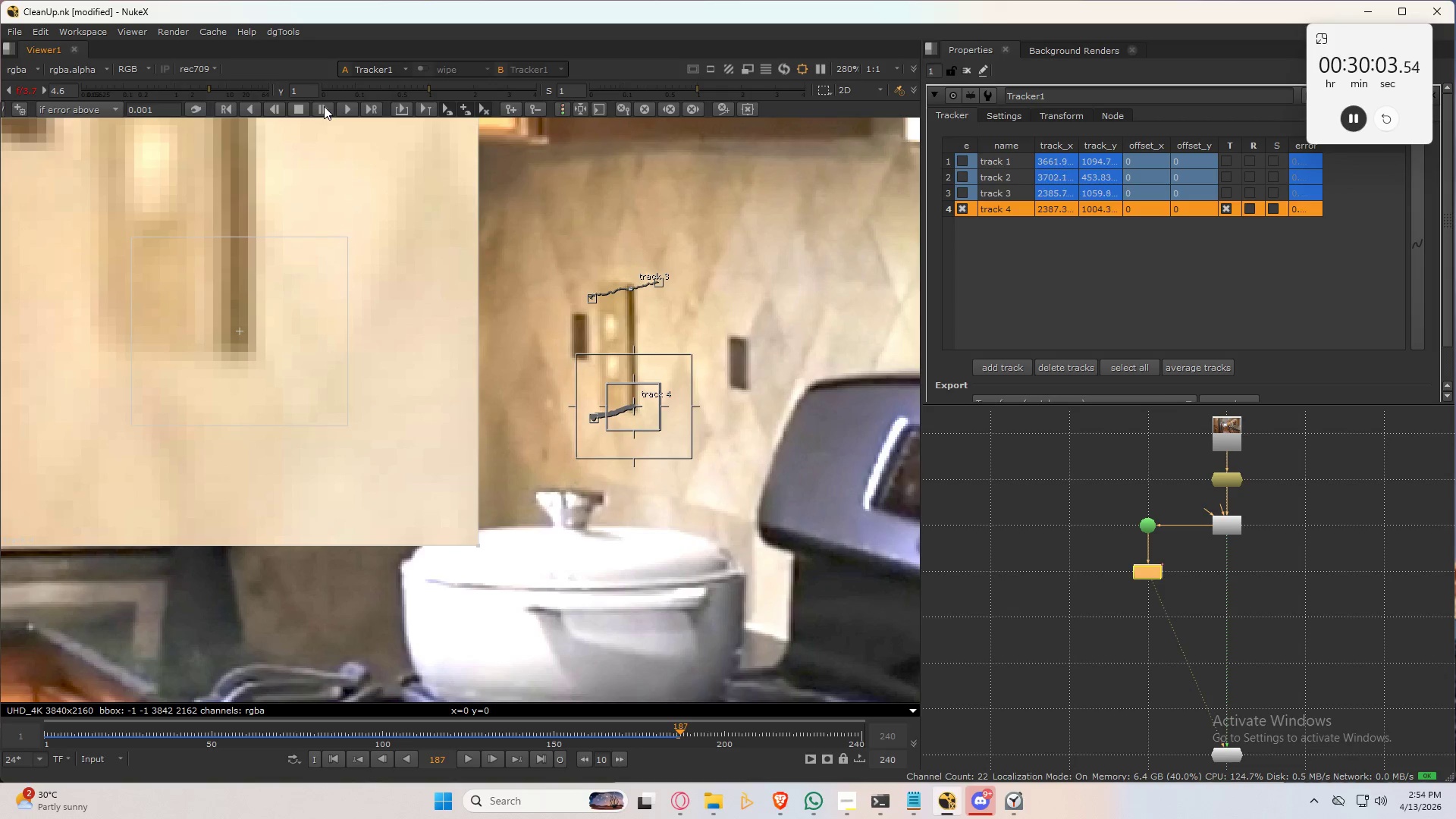 
left_click([324, 106])
 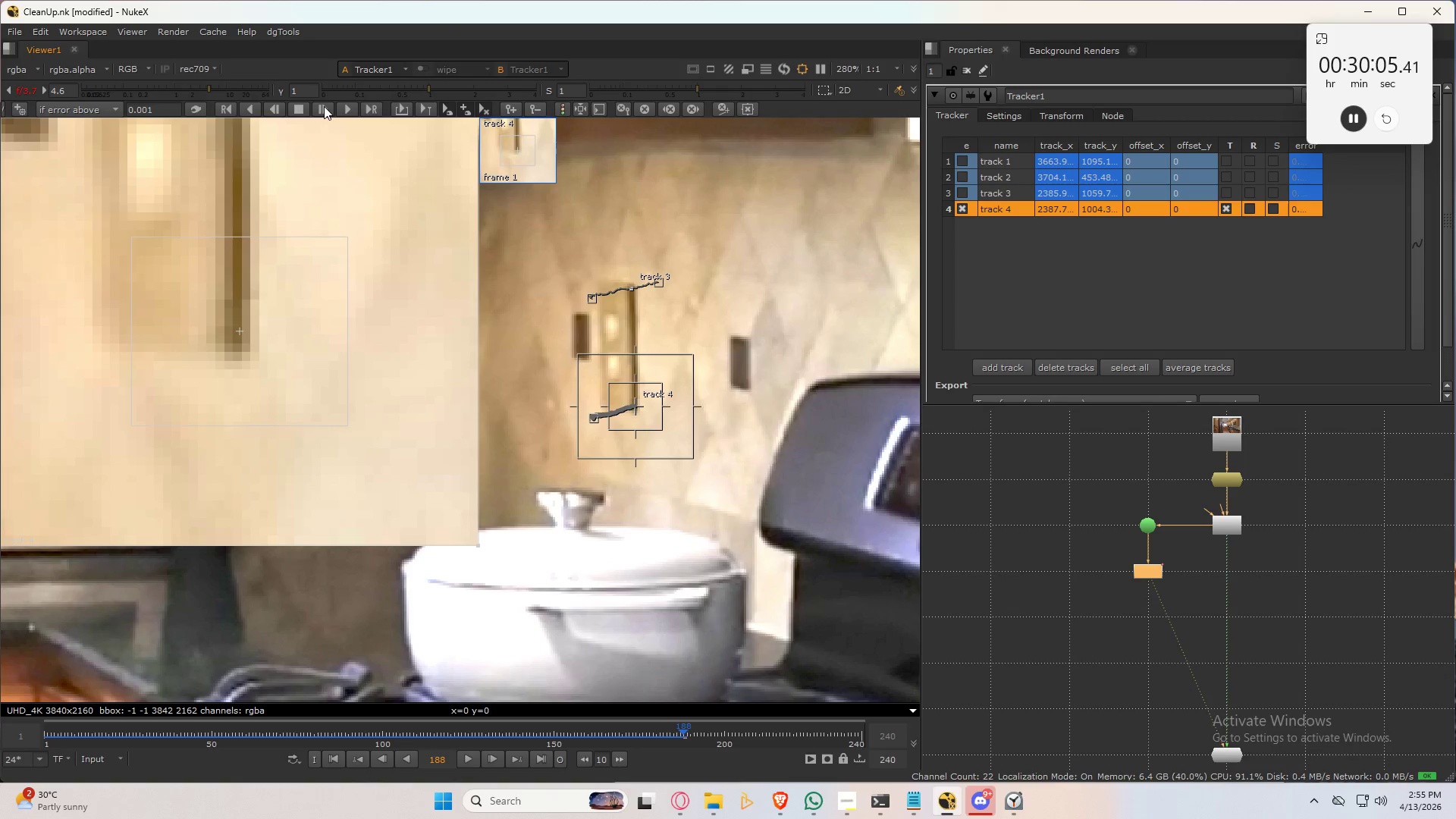 
left_click([324, 106])
 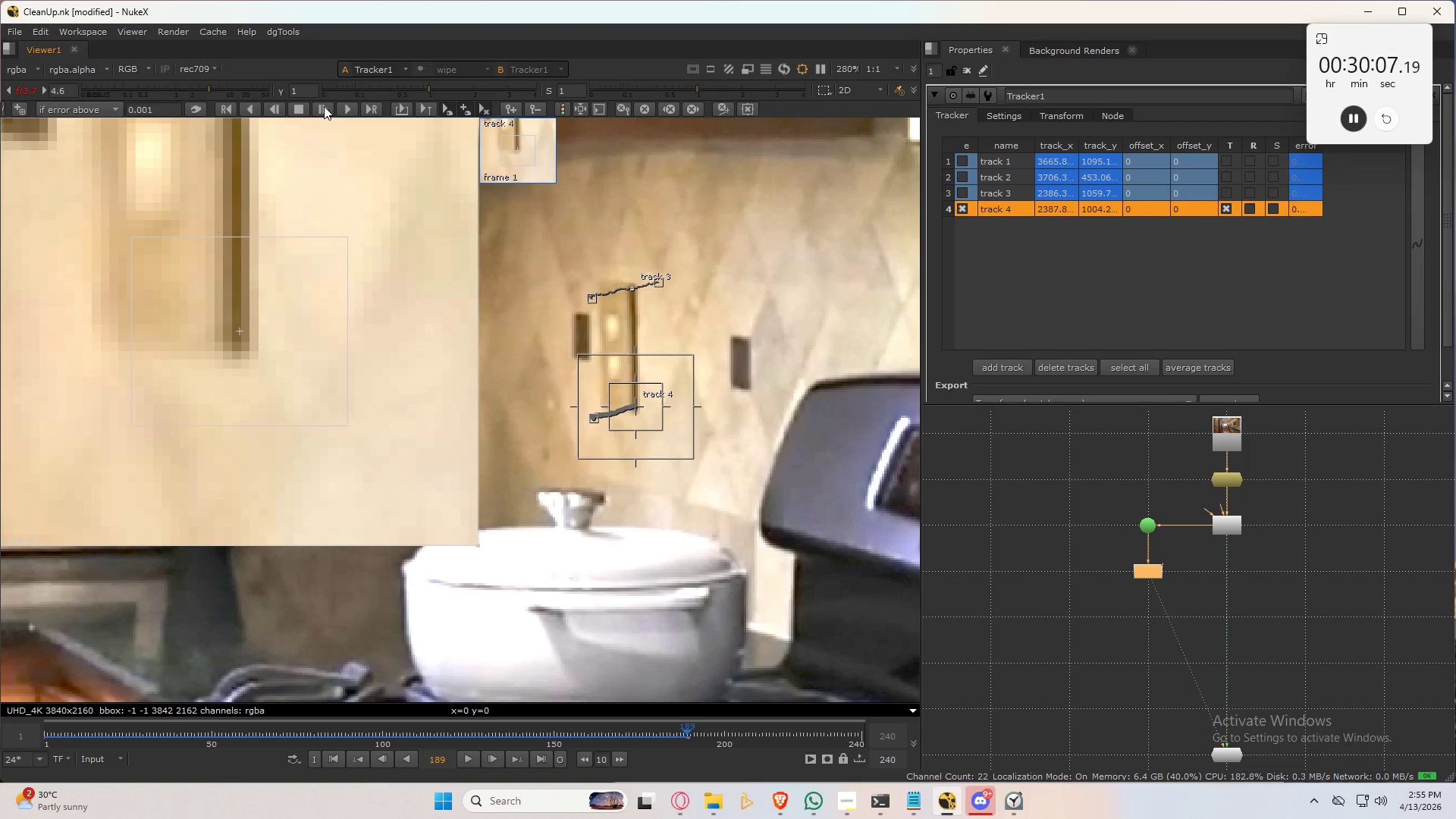 
left_click([324, 106])
 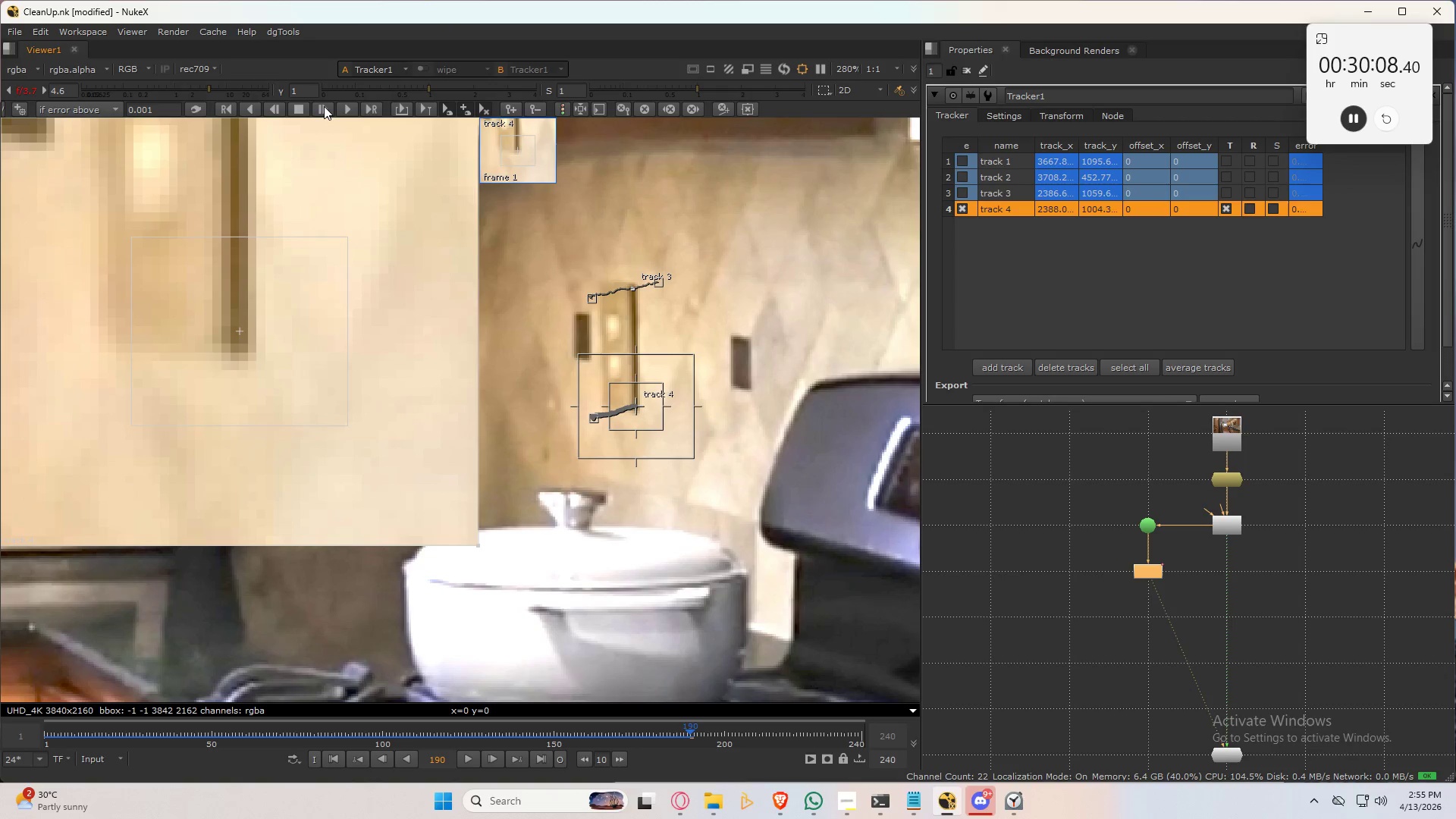 
left_click([324, 106])
 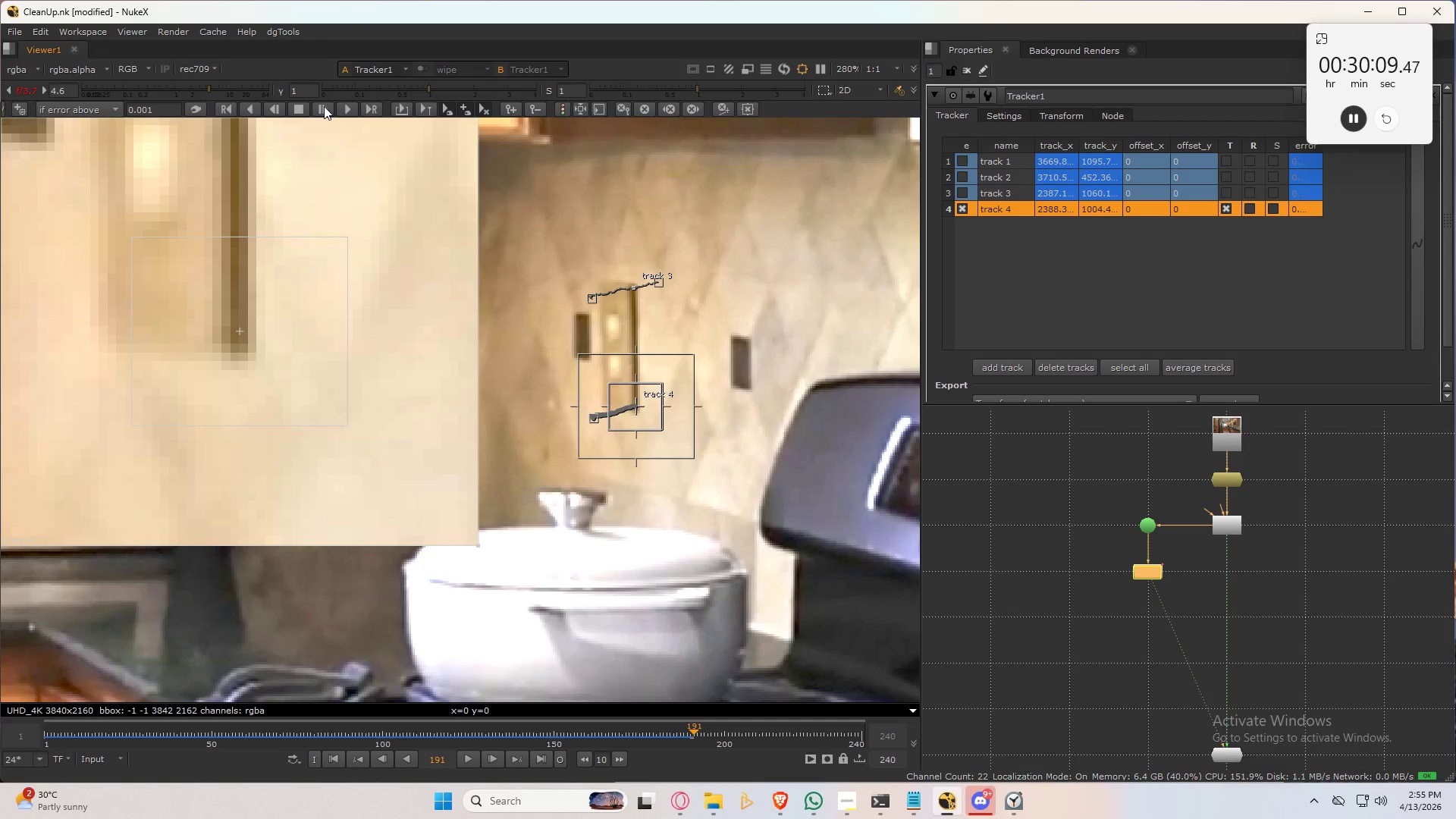 
left_click([324, 106])
 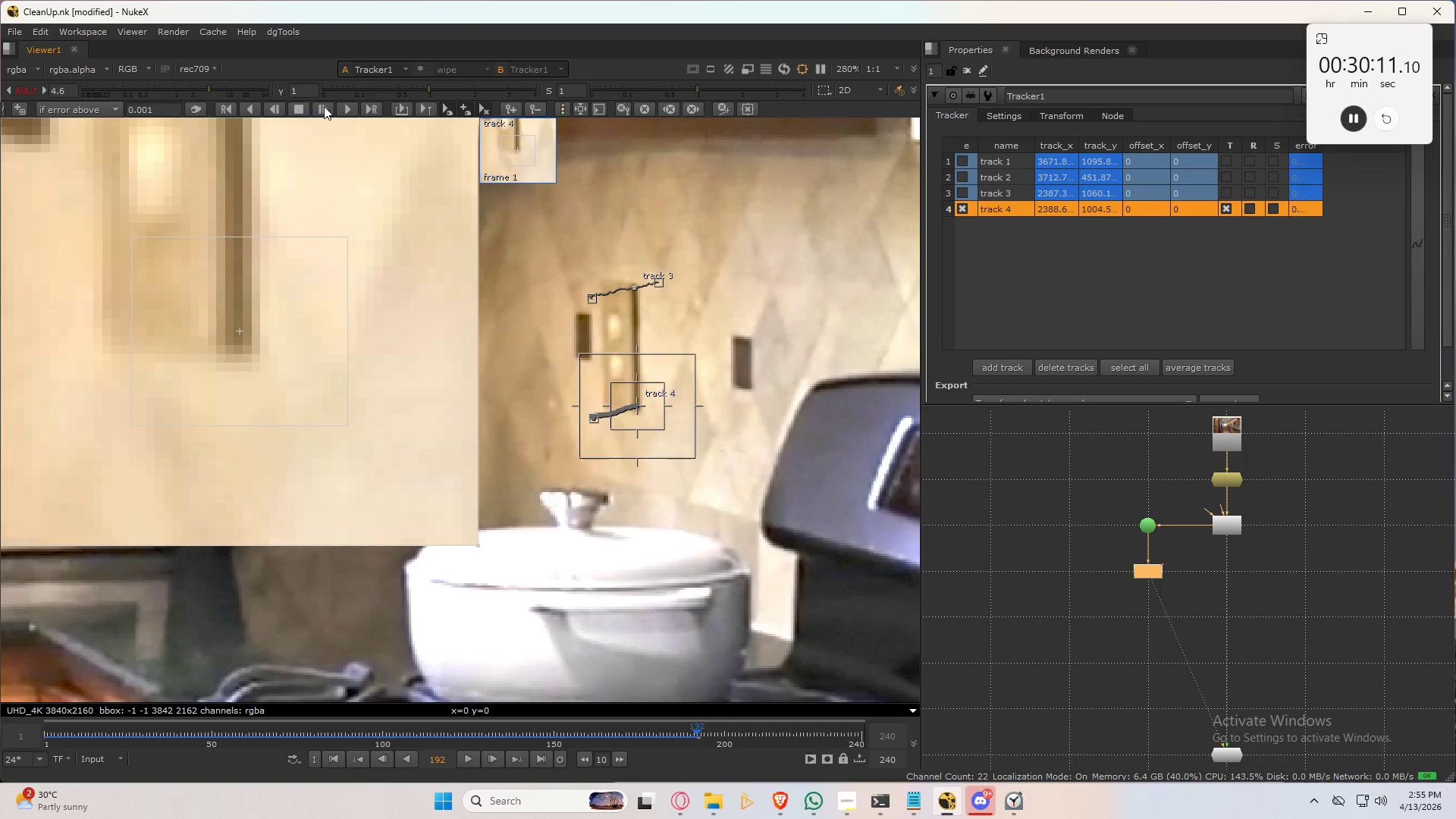 
left_click([324, 106])
 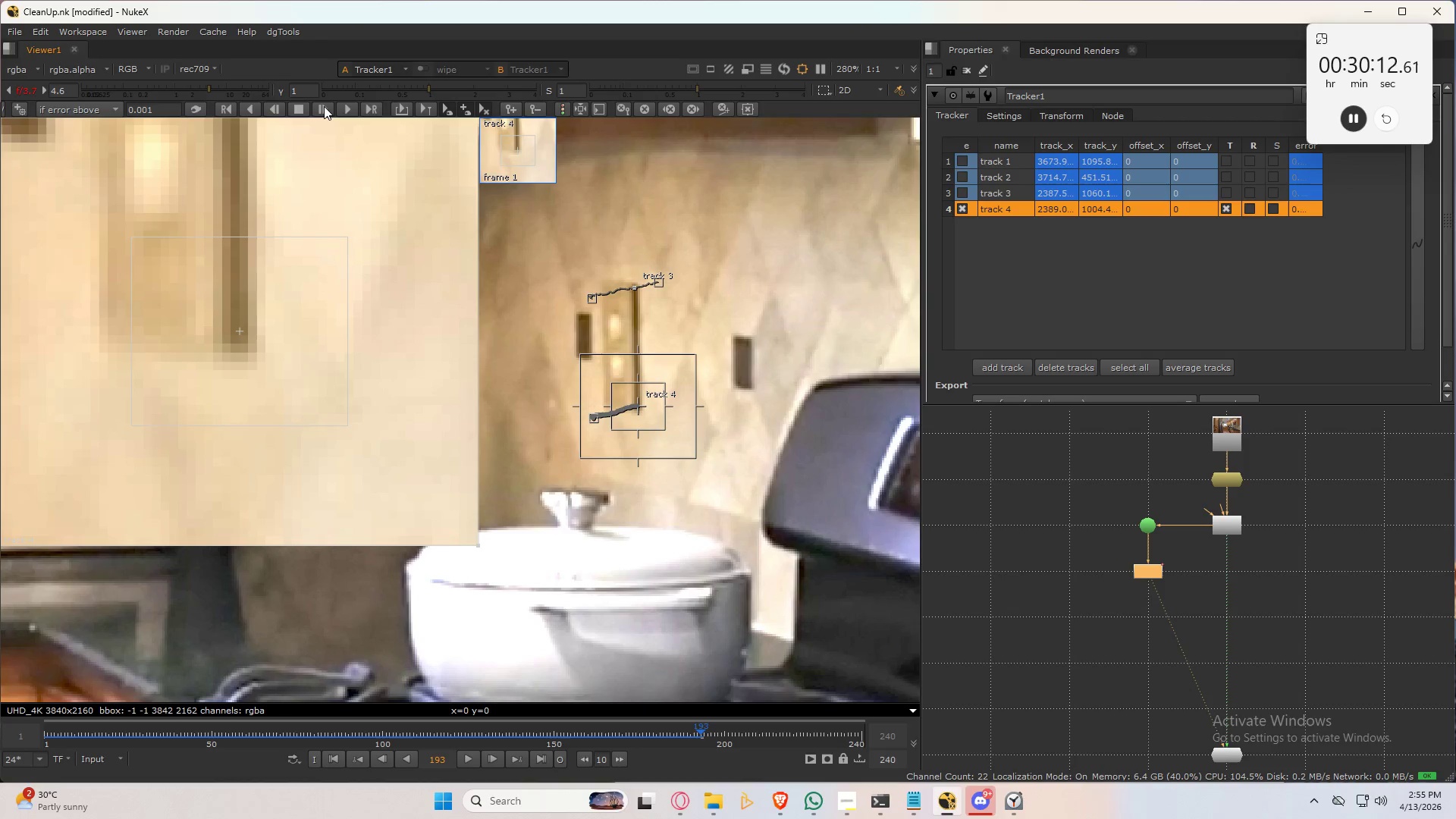 
left_click([324, 106])
 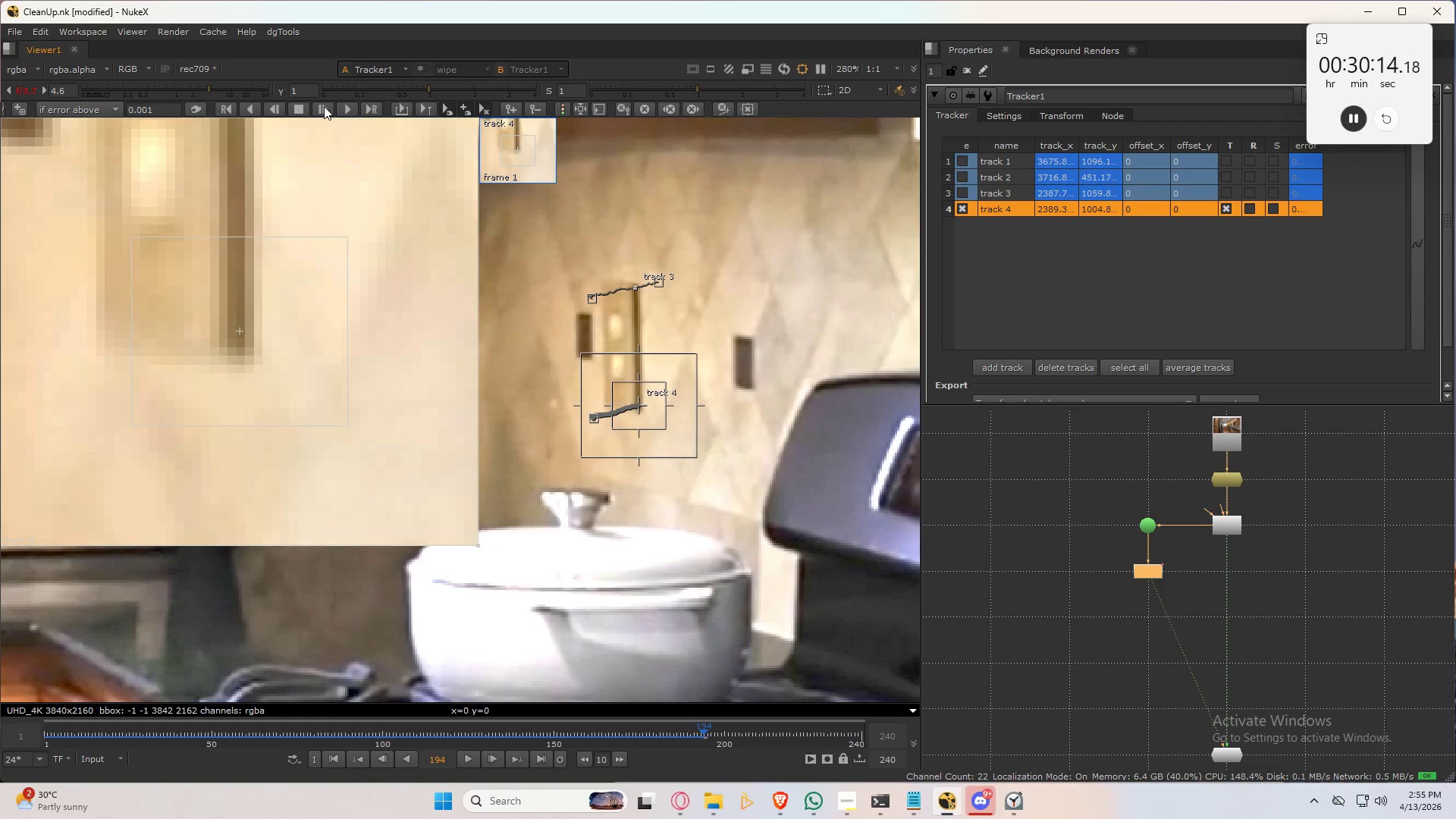 
left_click([324, 106])
 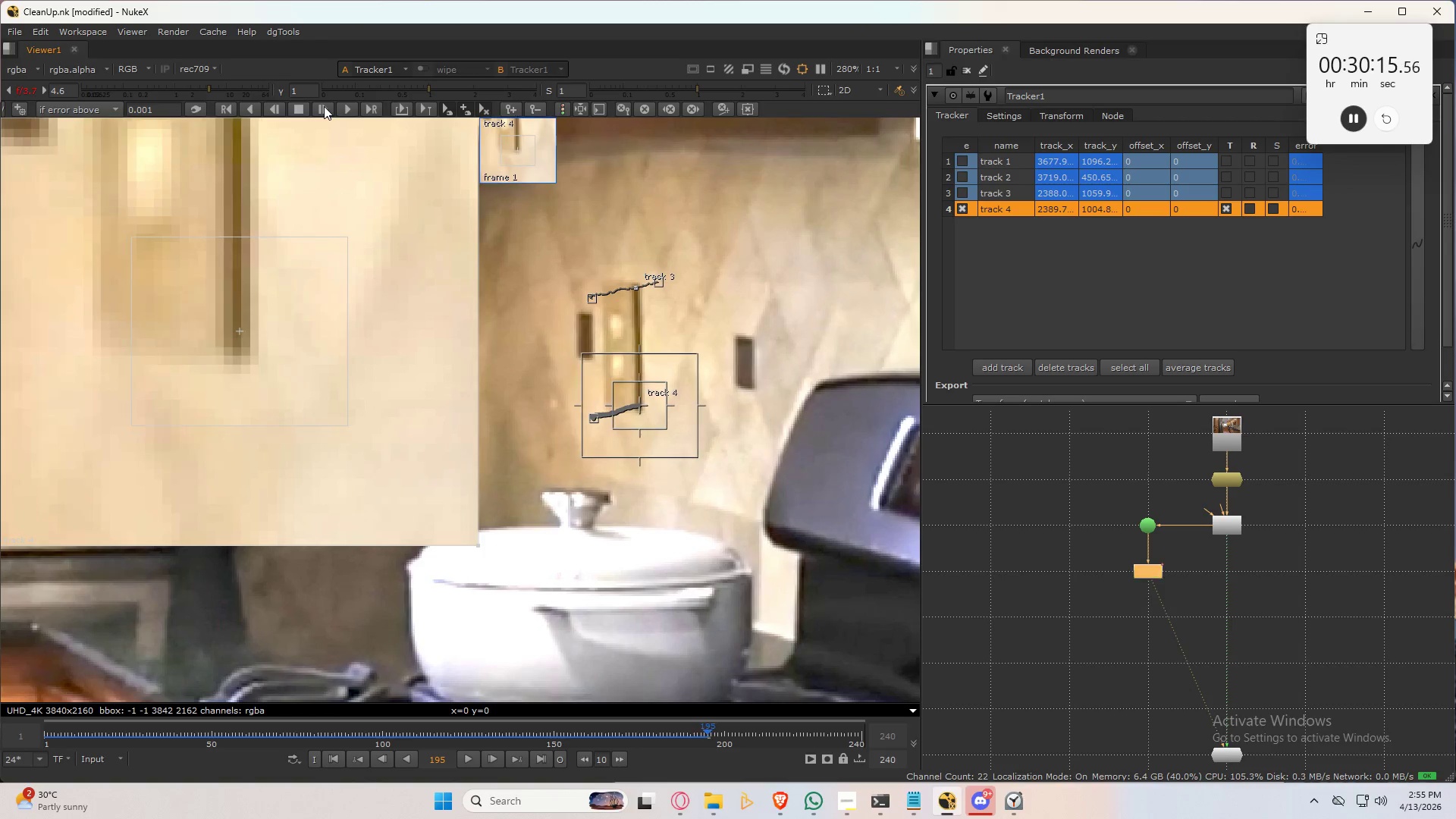 
left_click([324, 106])
 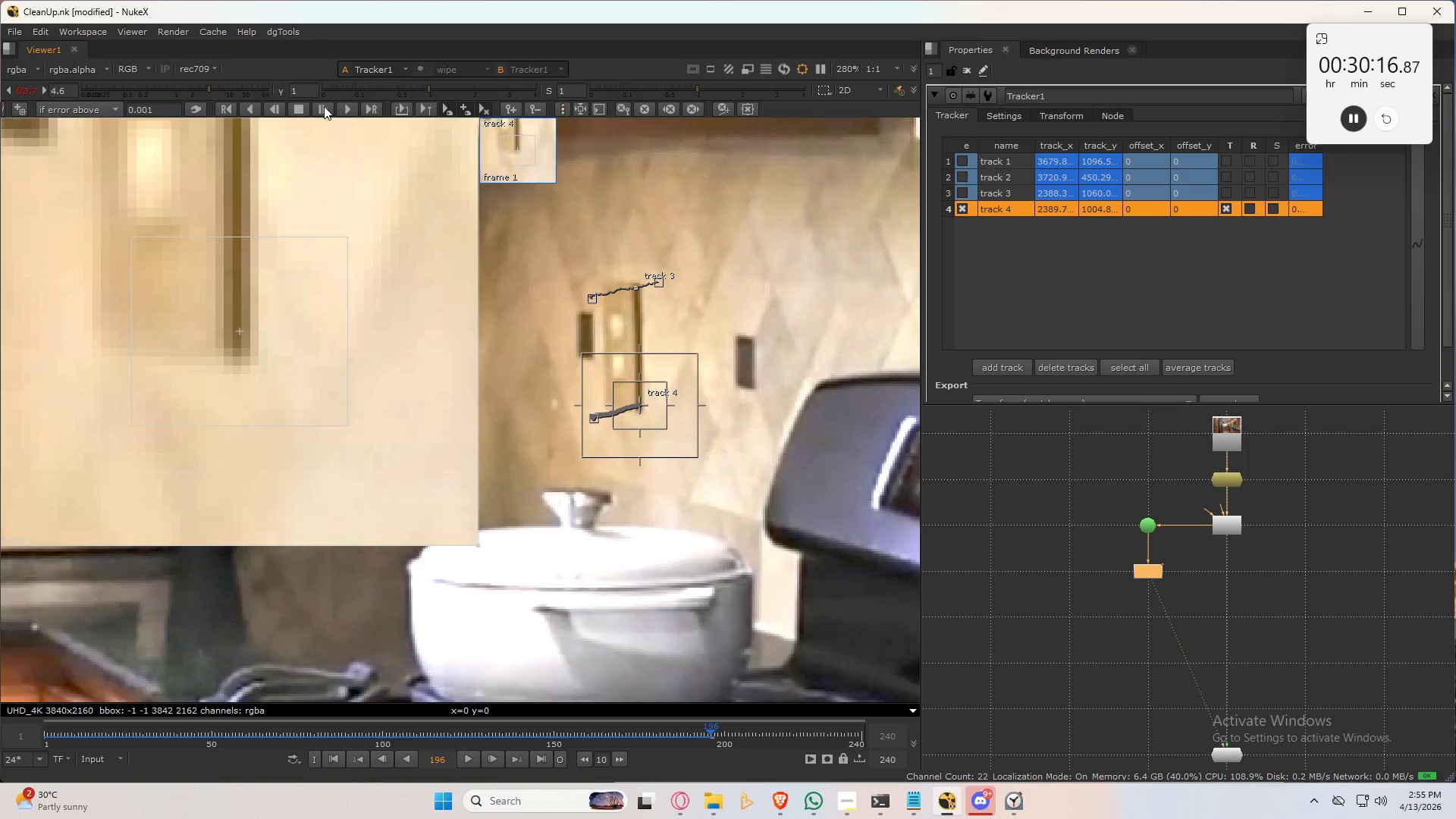 
left_click([324, 106])
 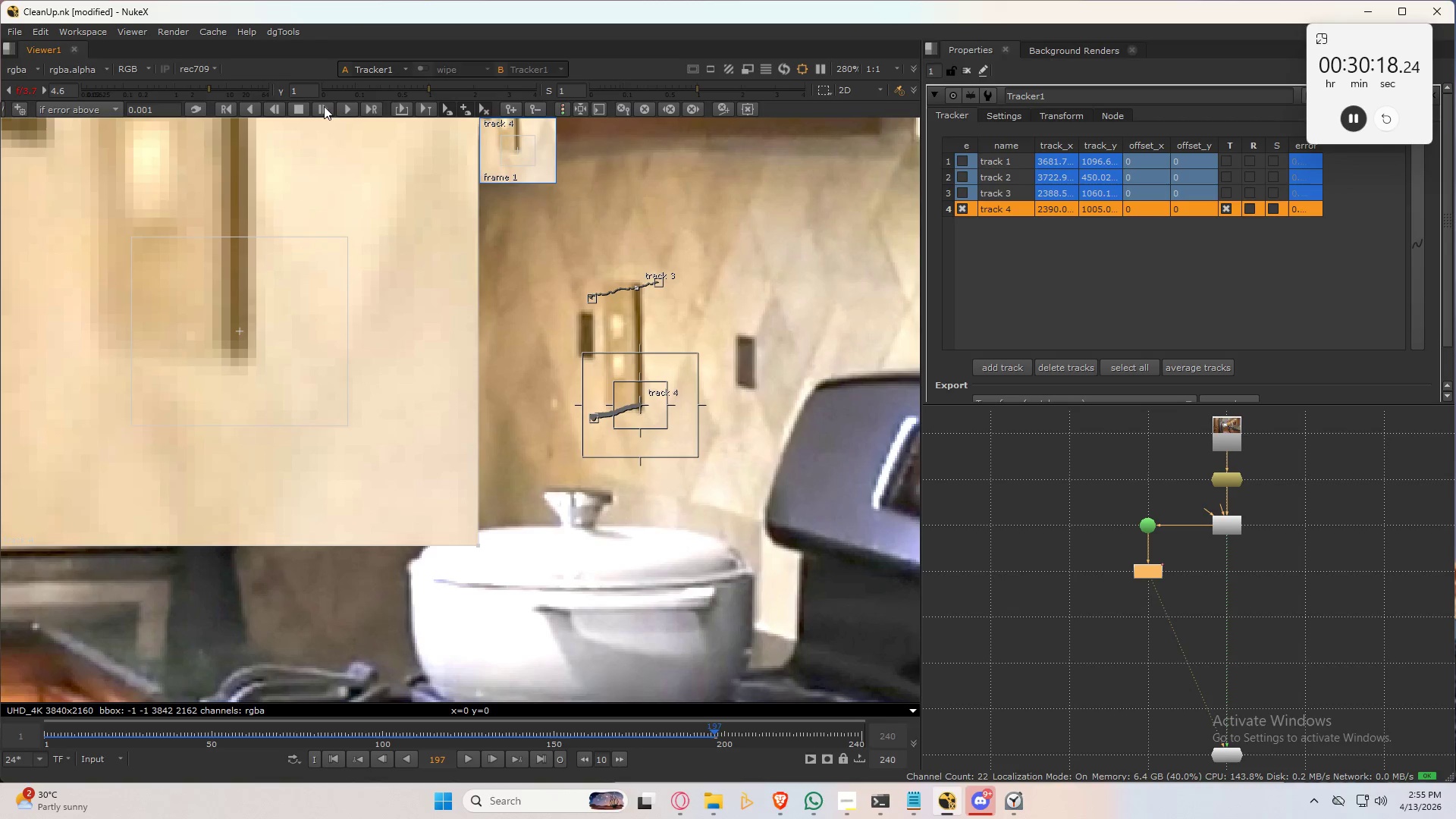 
left_click([324, 106])
 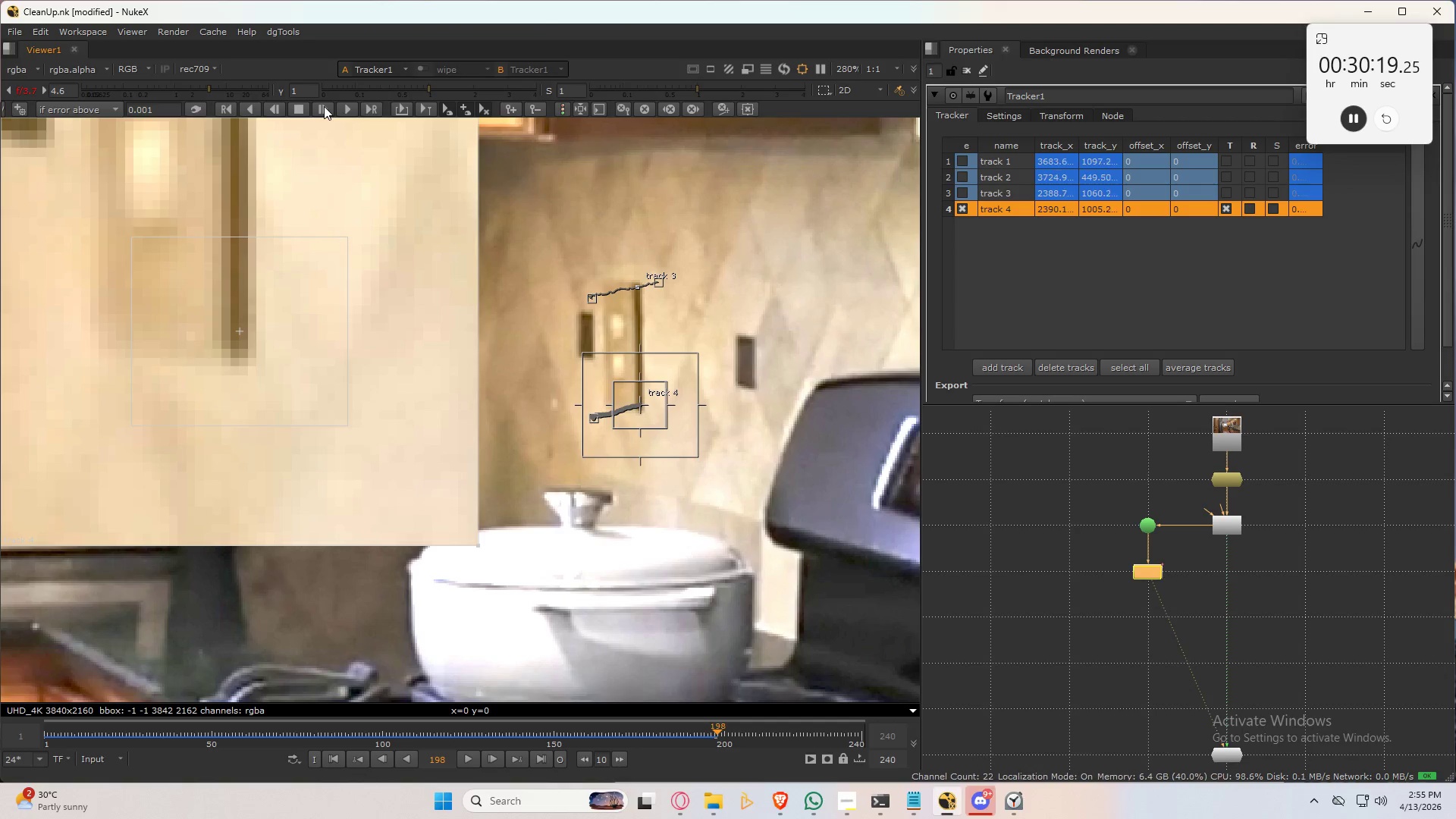 
left_click([324, 106])
 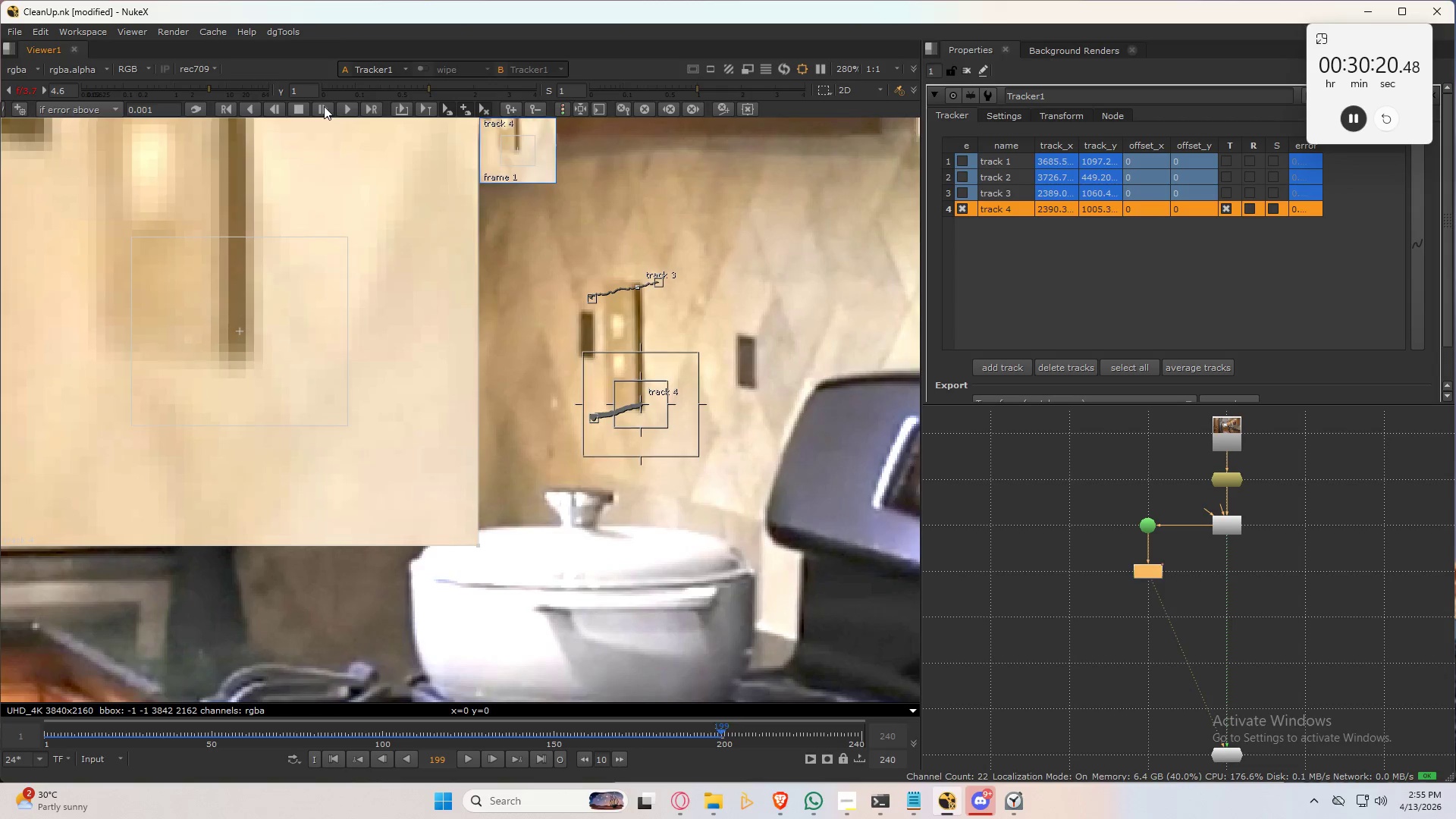 
left_click([324, 106])
 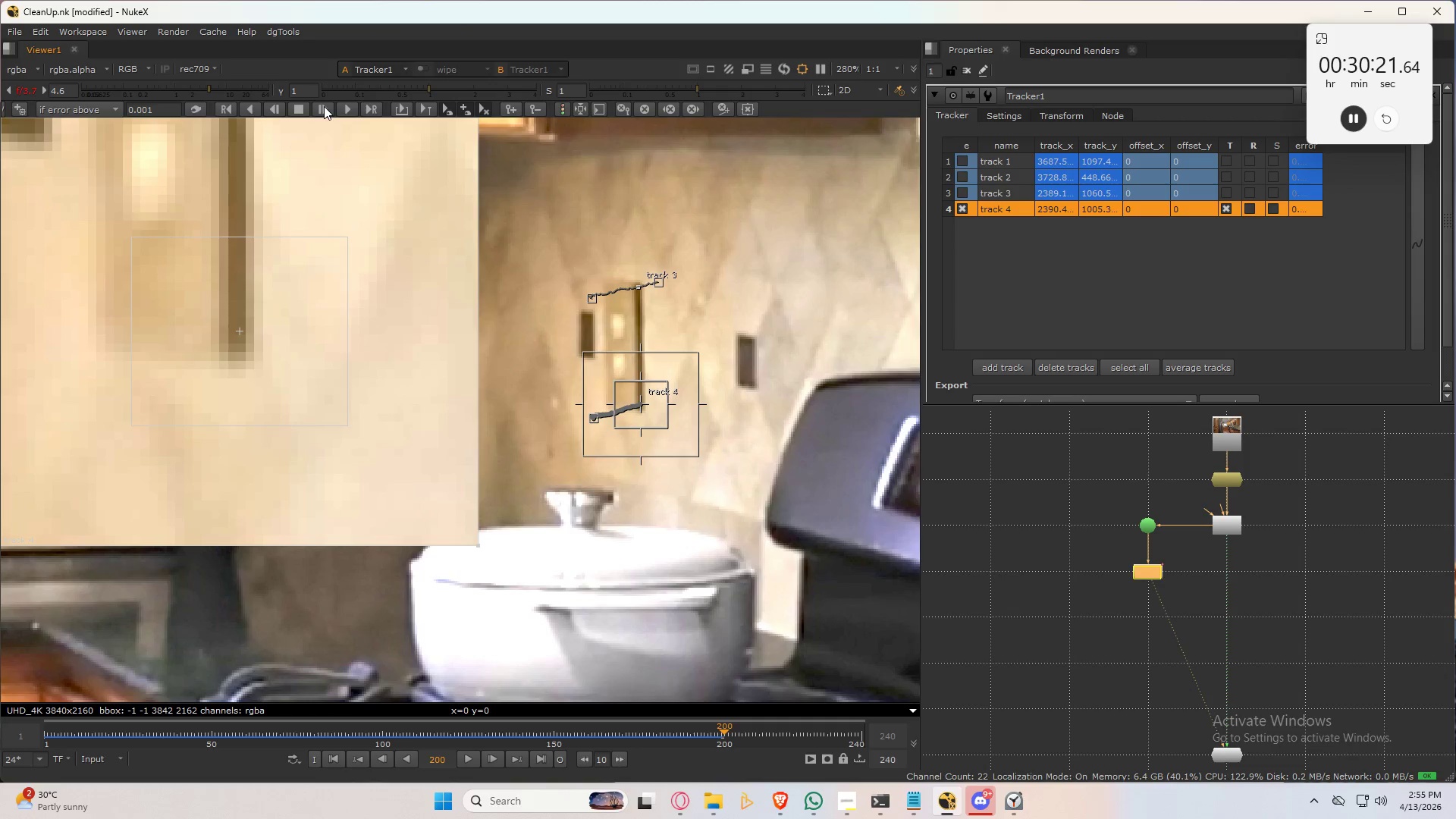 
left_click([324, 106])
 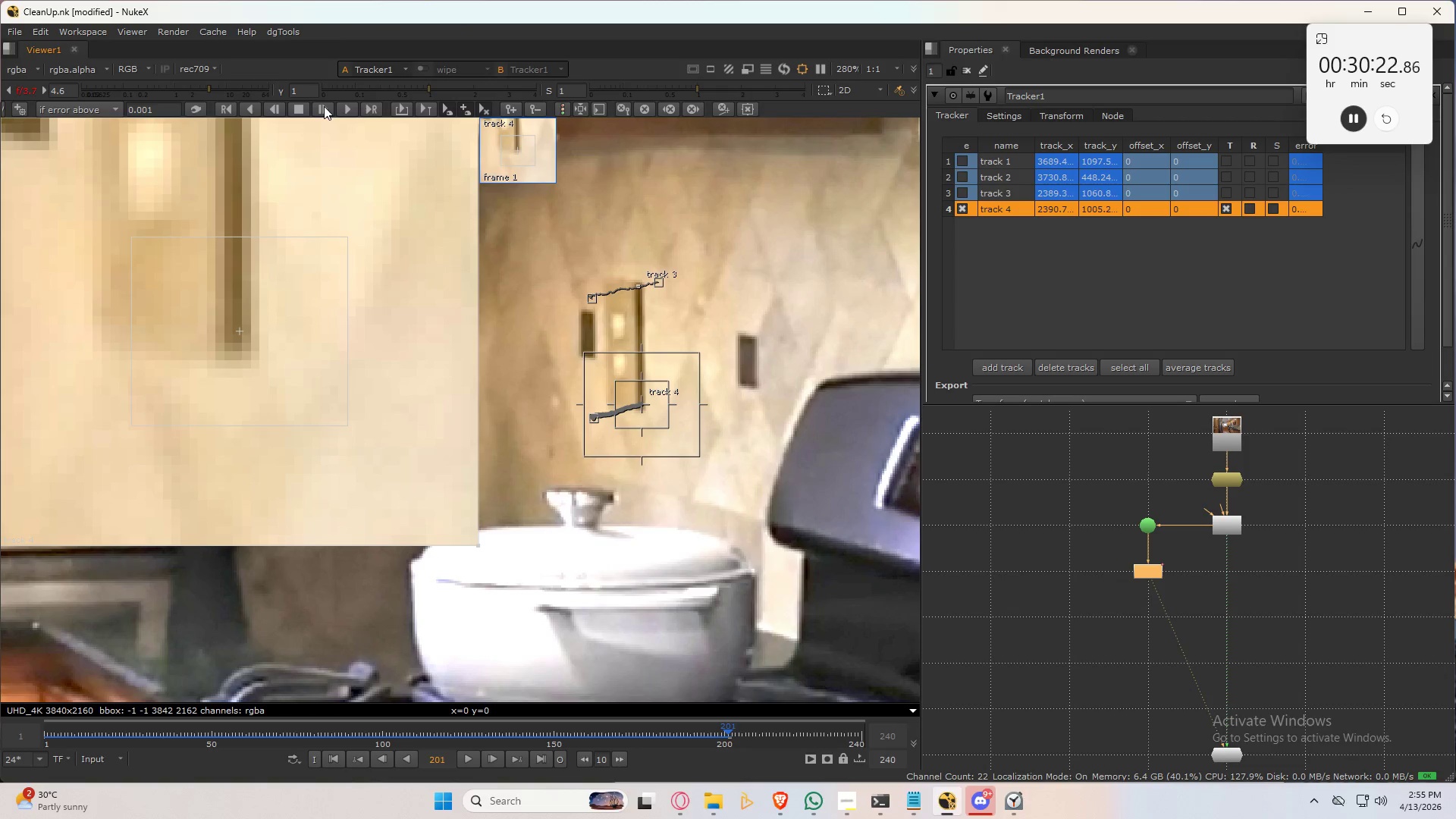 
left_click([324, 106])
 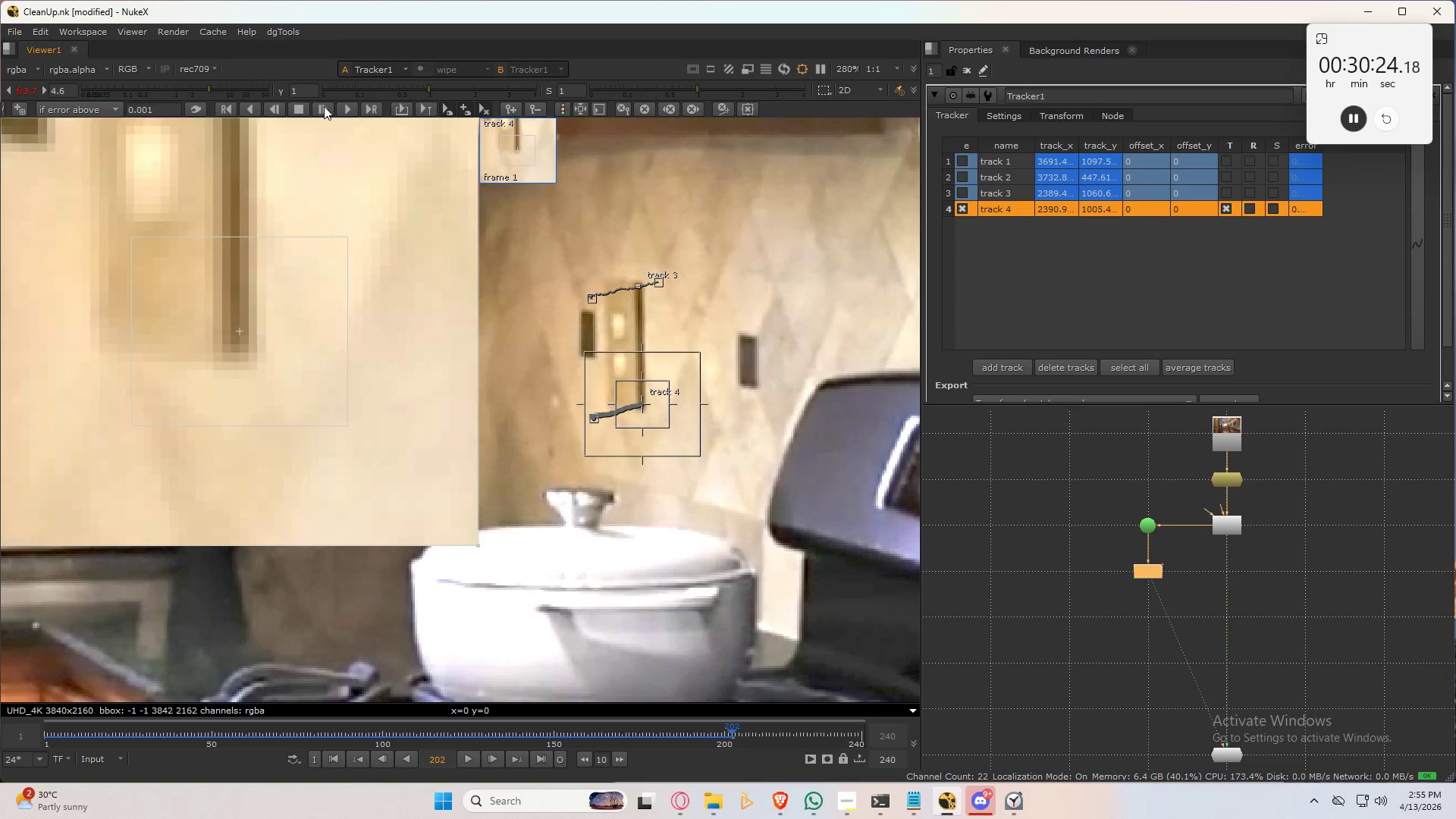 
left_click([324, 106])
 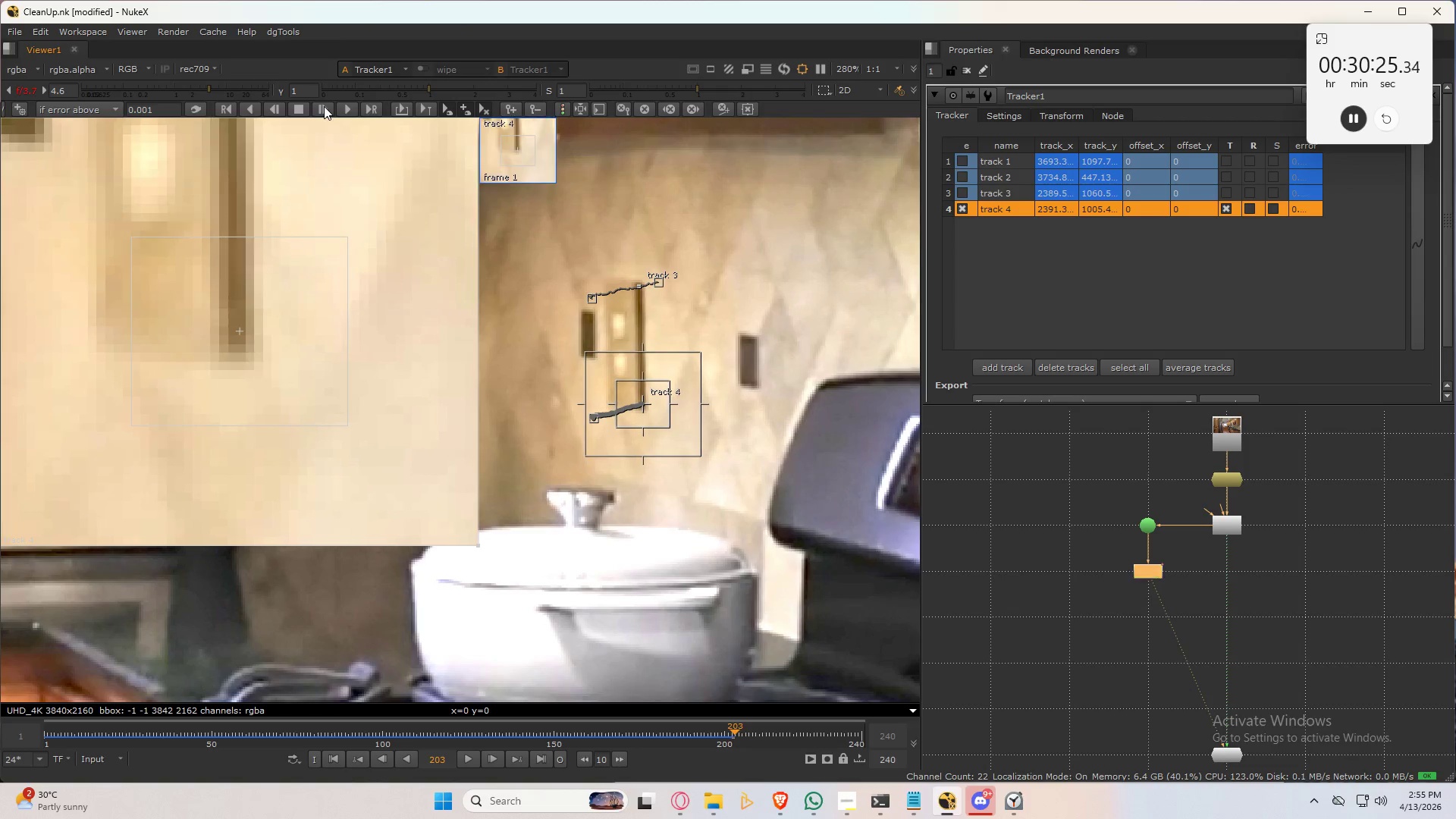 
left_click([324, 106])
 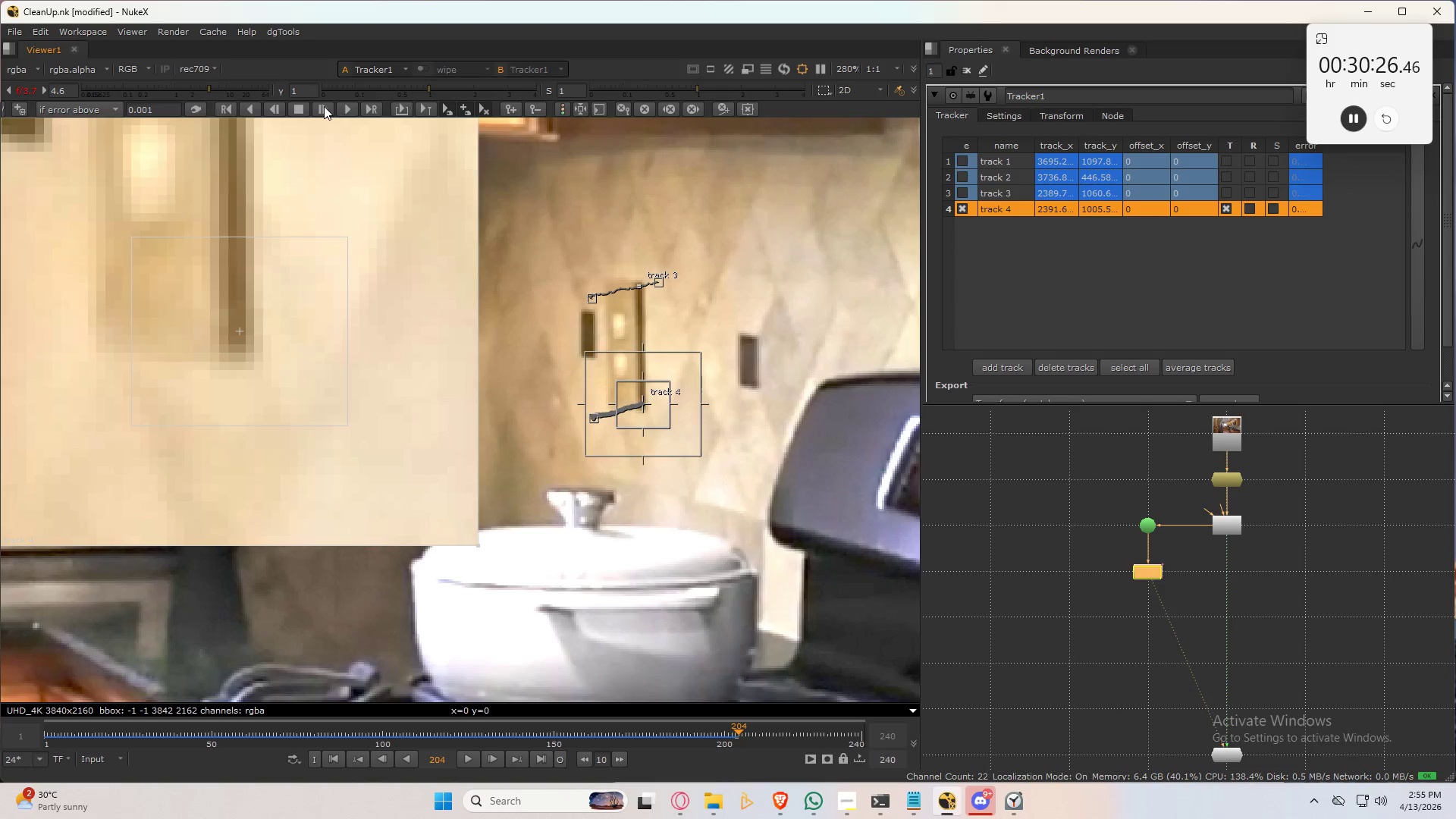 
left_click([324, 106])
 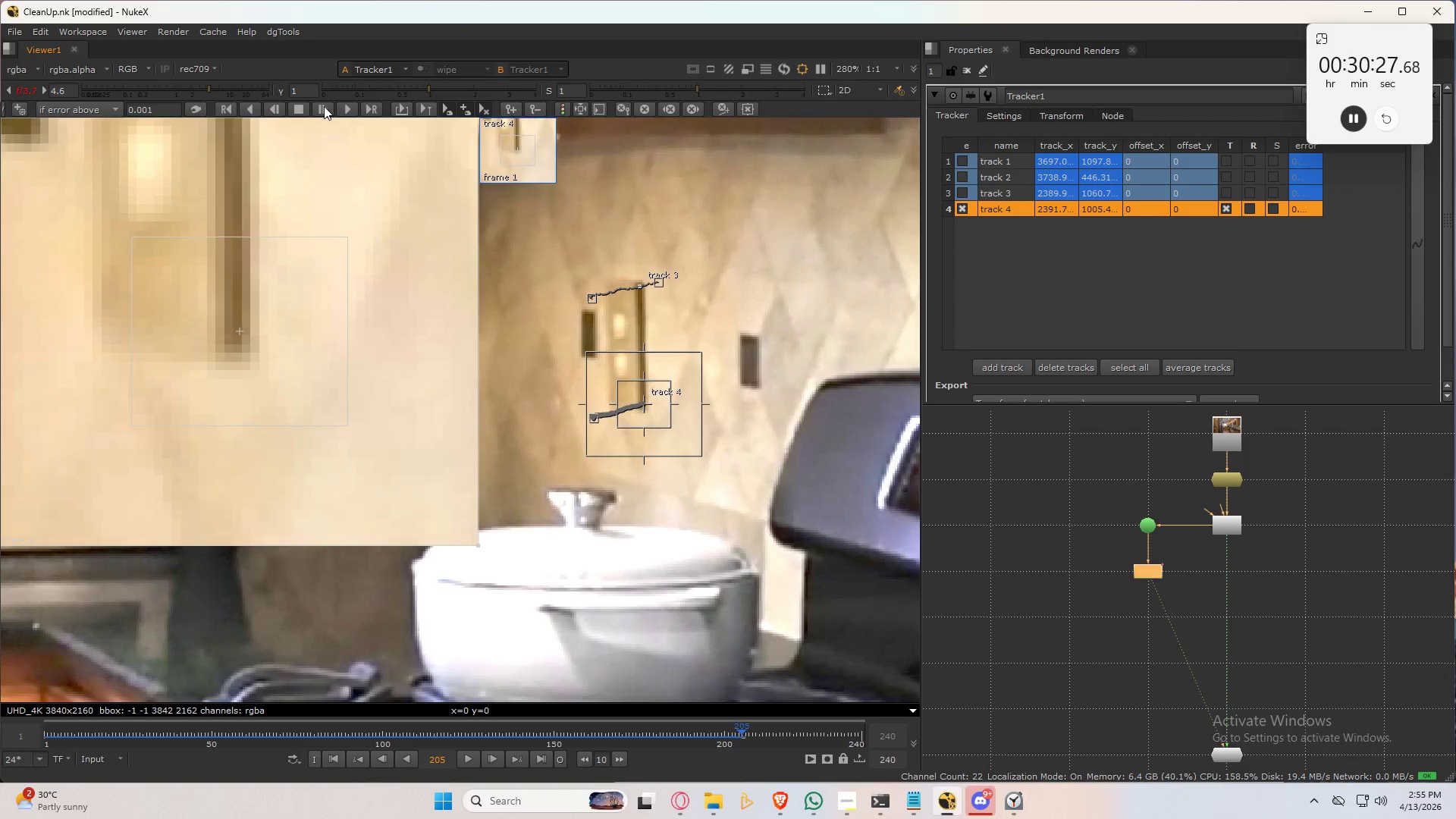 
left_click([324, 106])
 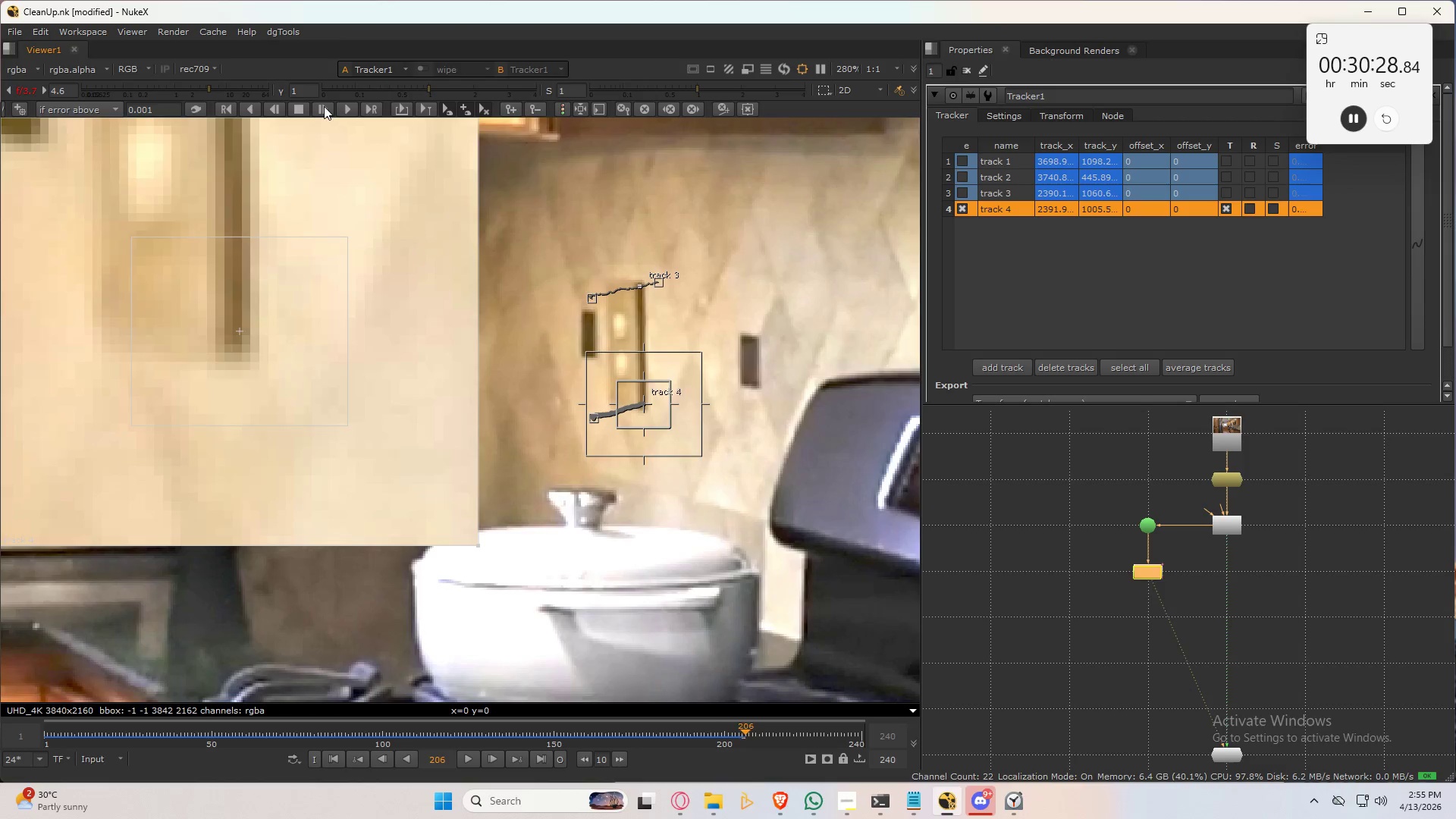 
left_click([324, 106])
 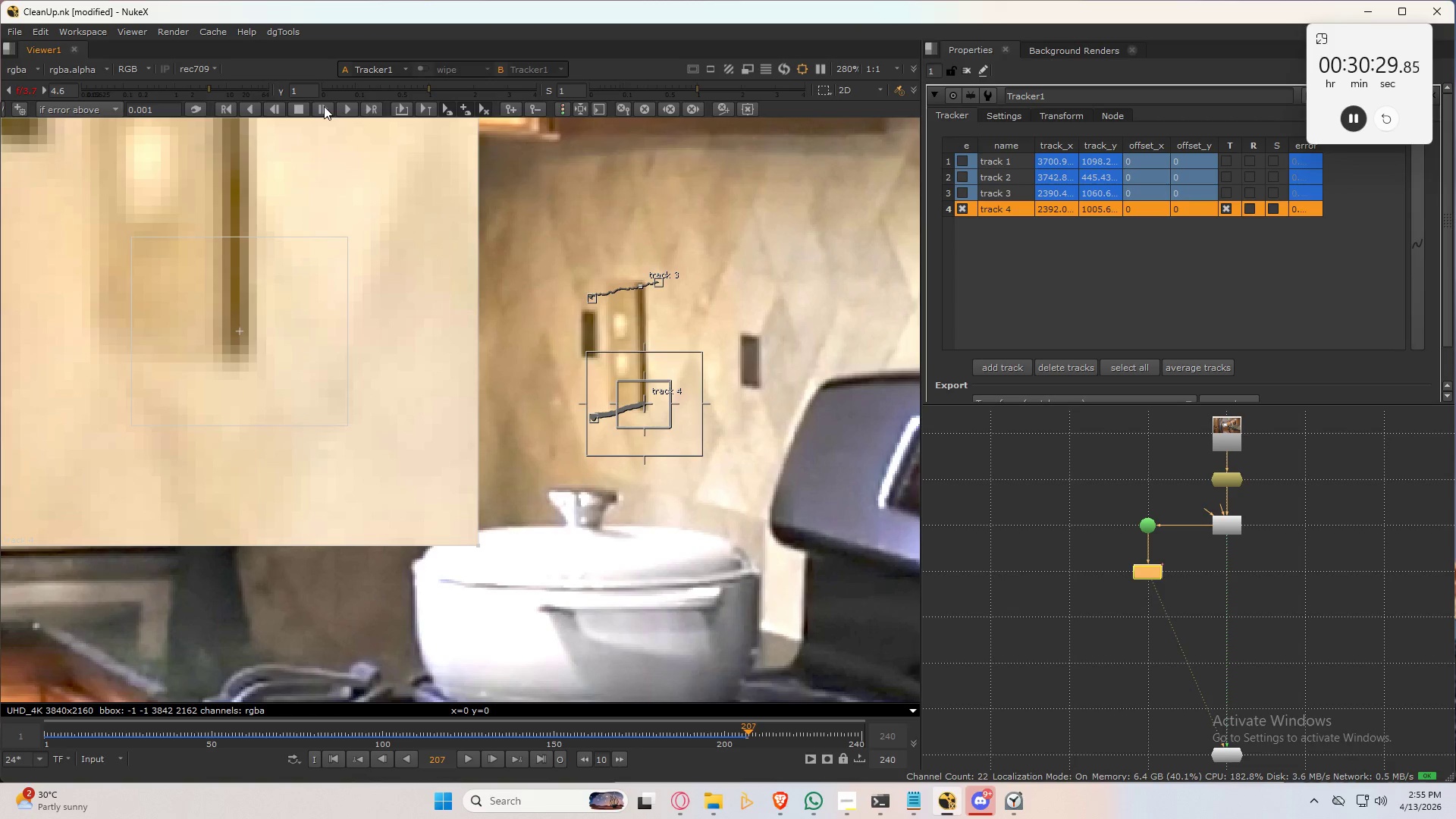 
left_click([324, 106])
 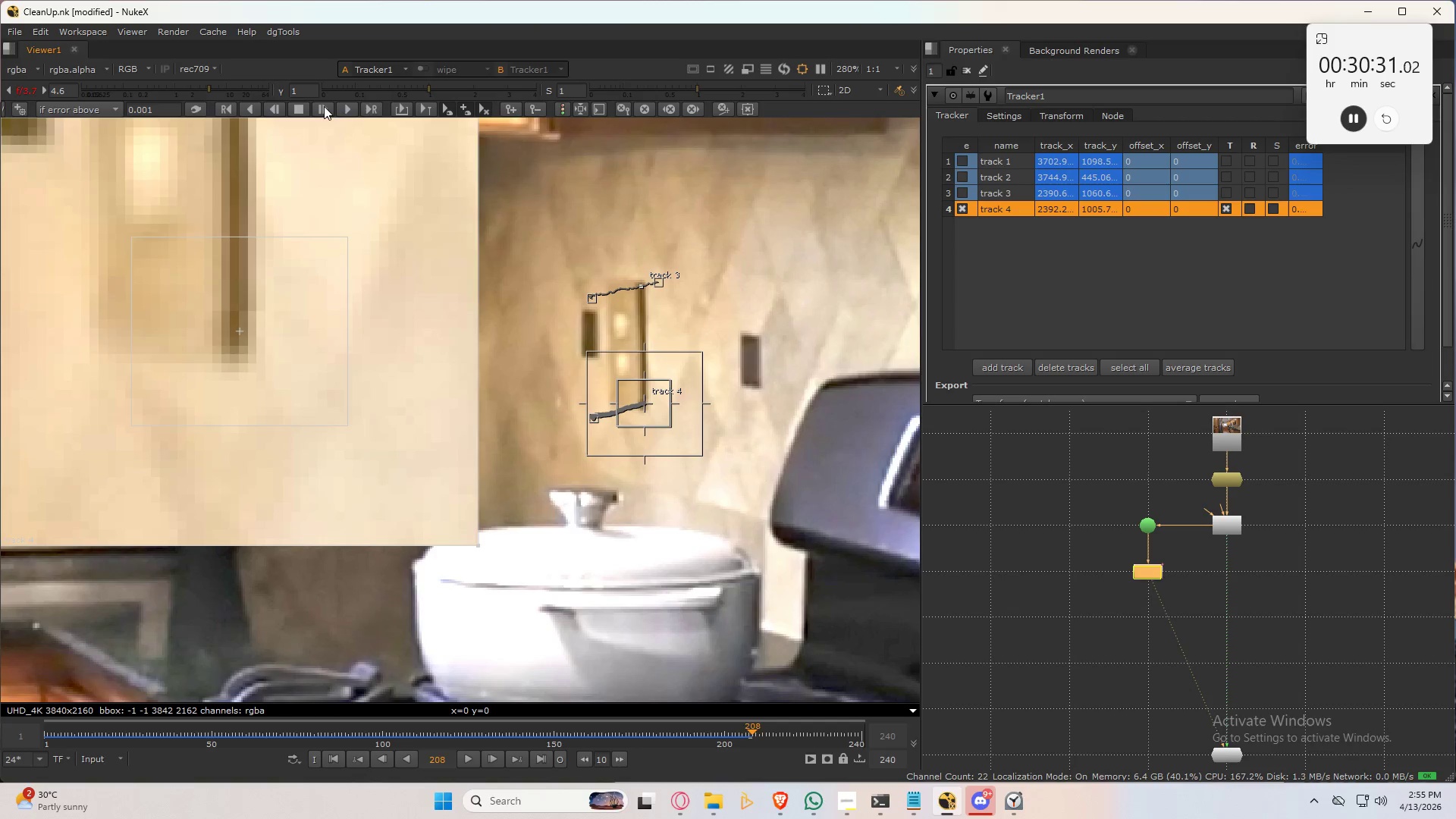 
left_click([324, 106])
 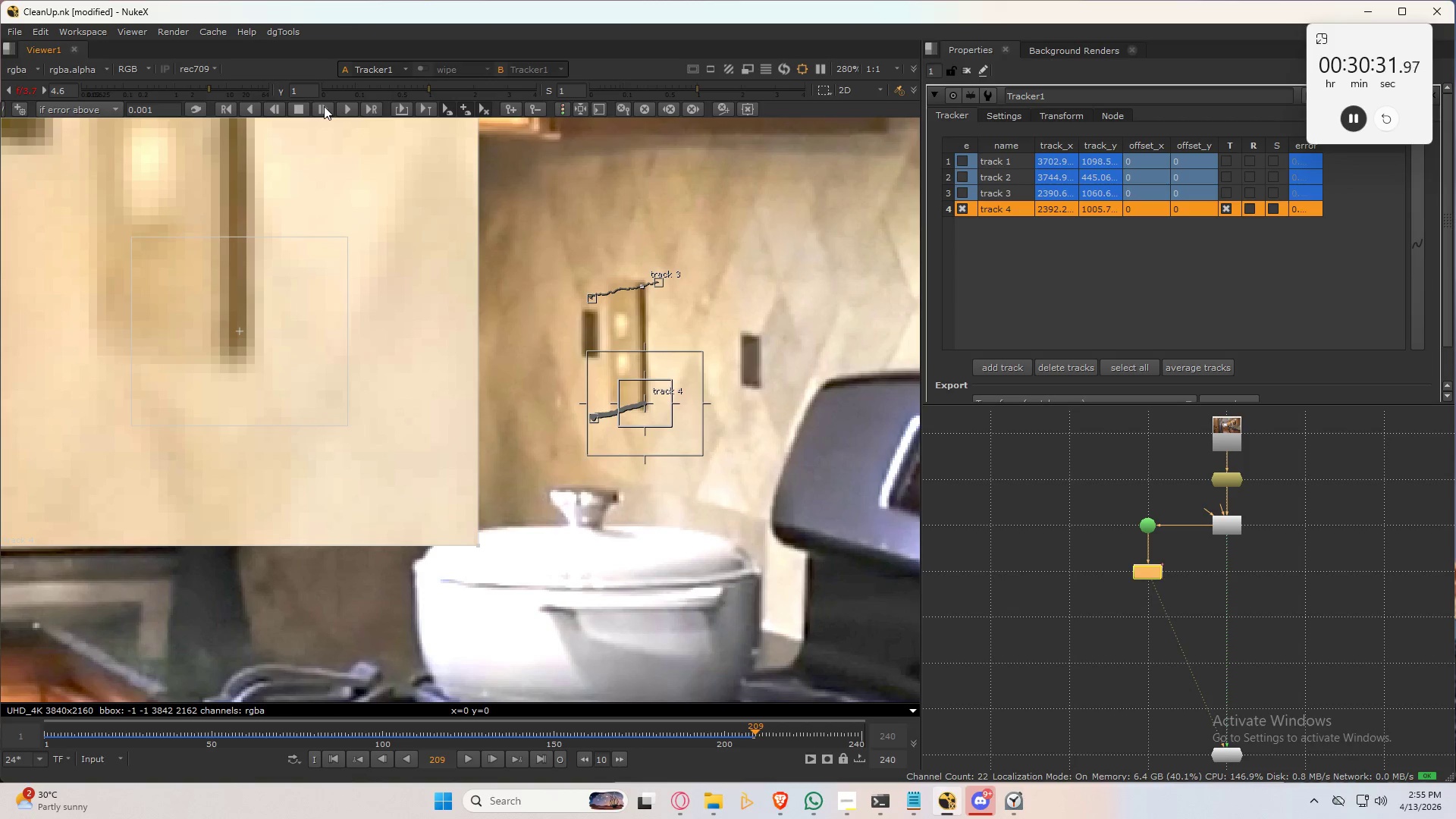 
left_click([324, 106])
 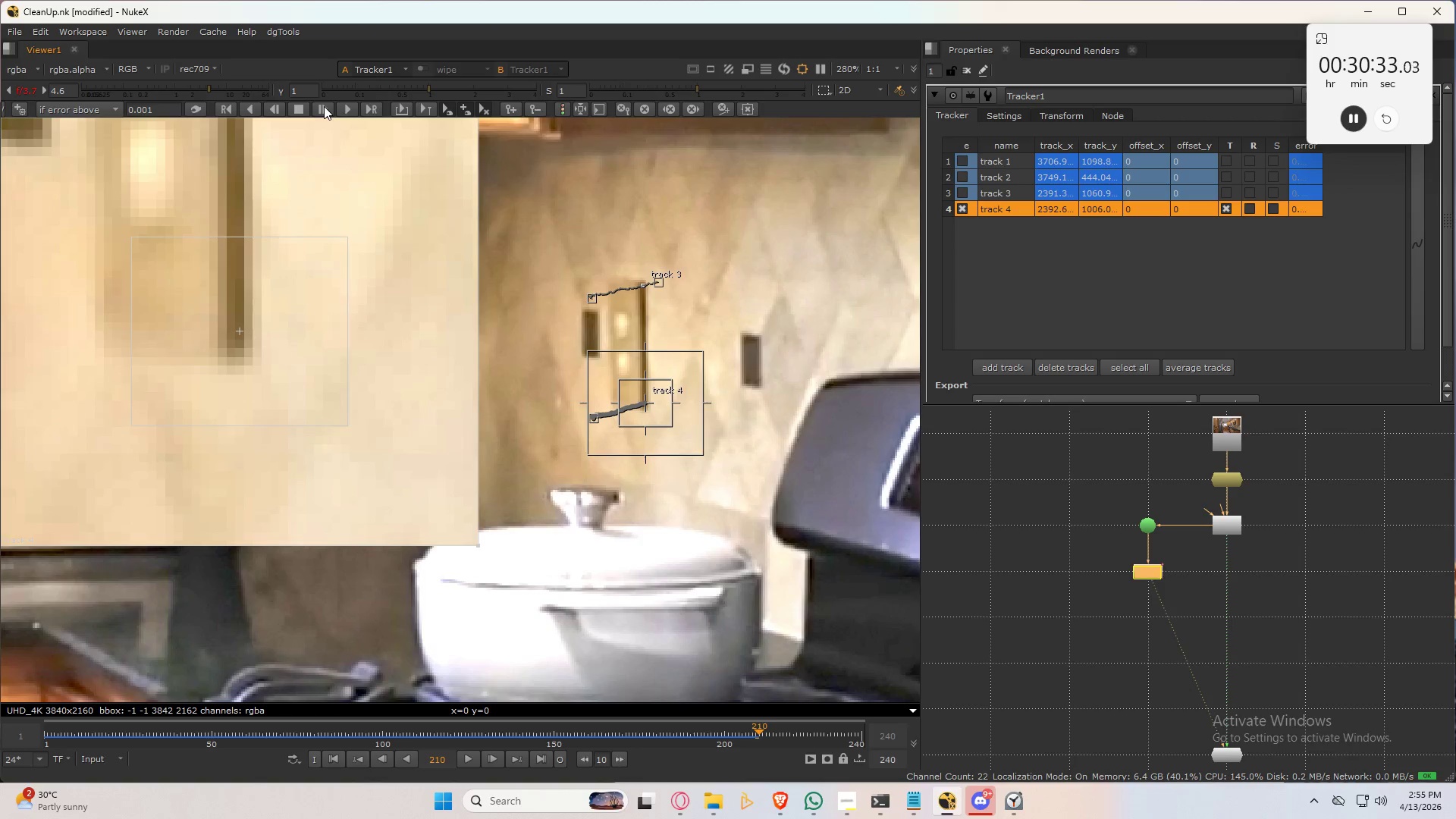 
left_click([324, 106])
 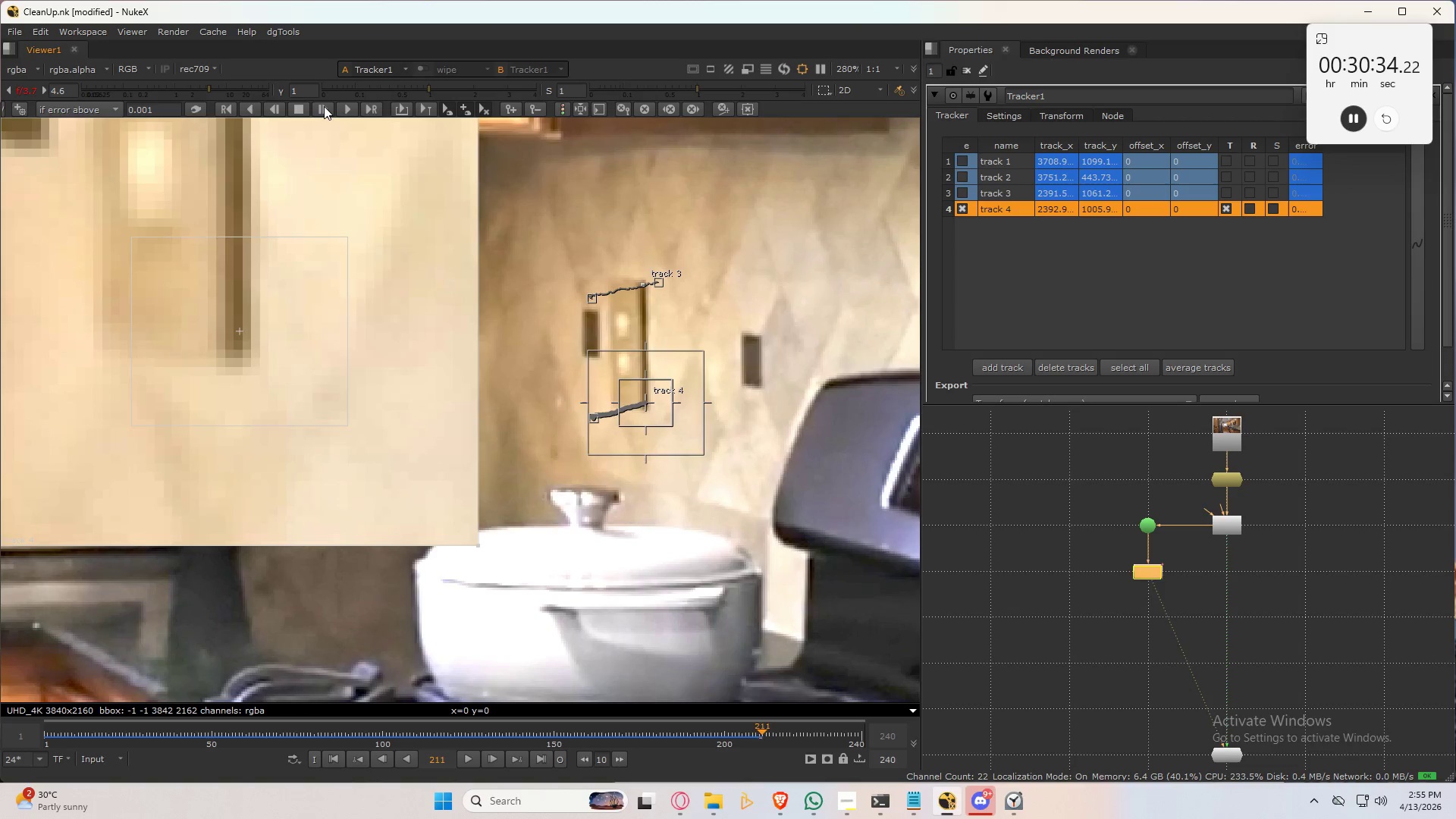 
left_click([324, 106])
 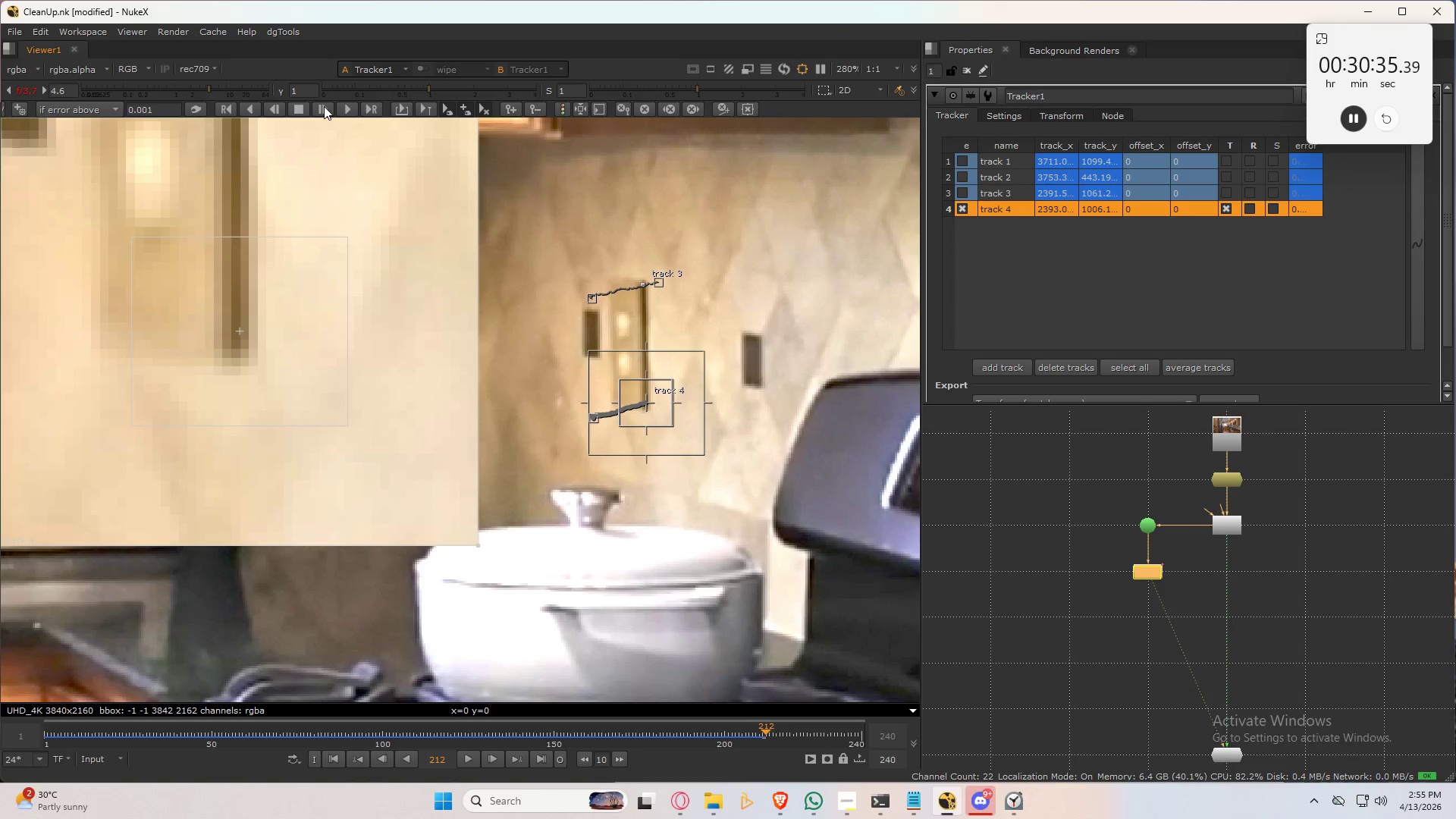 
left_click([324, 106])
 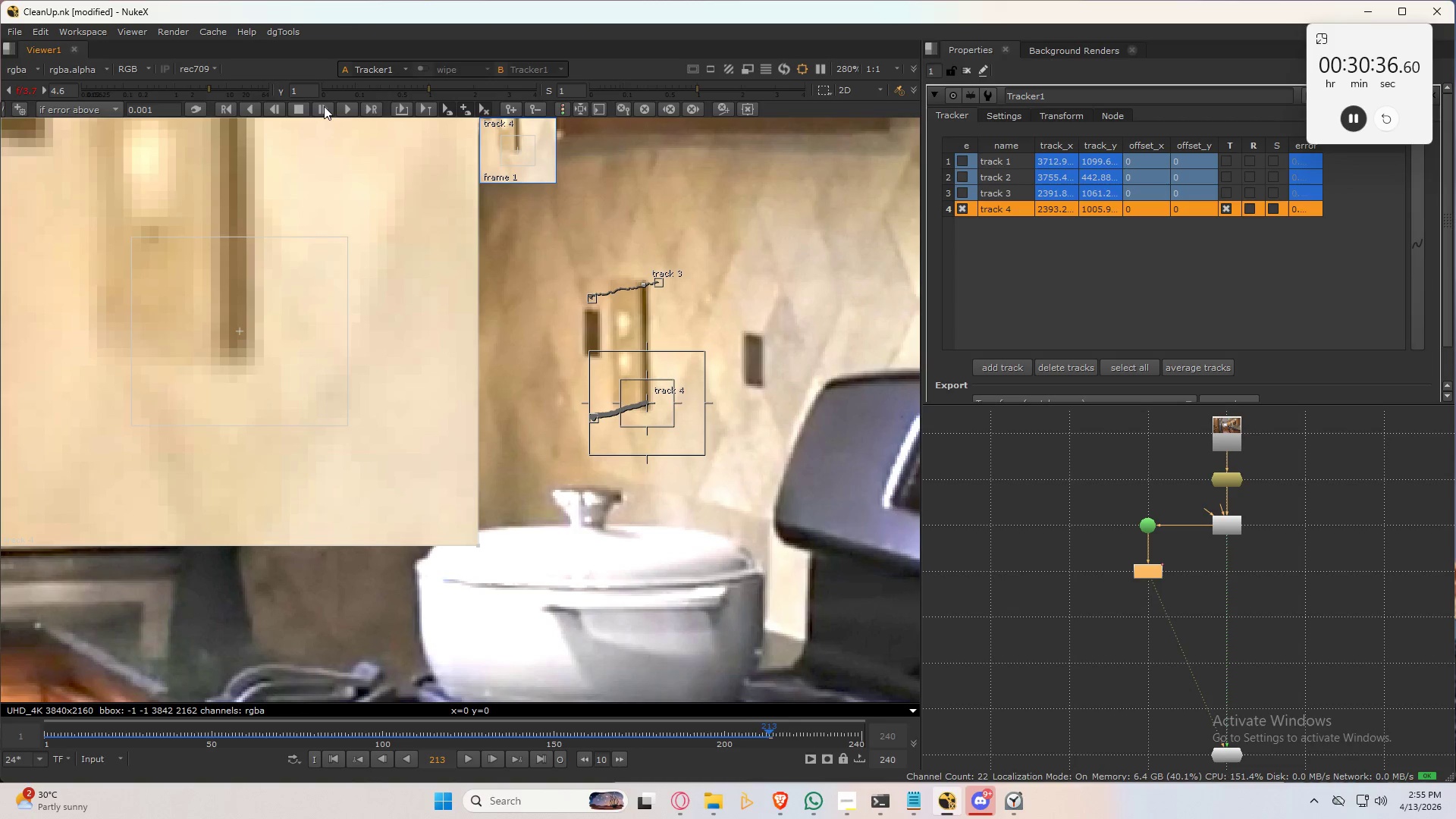 
left_click([324, 106])
 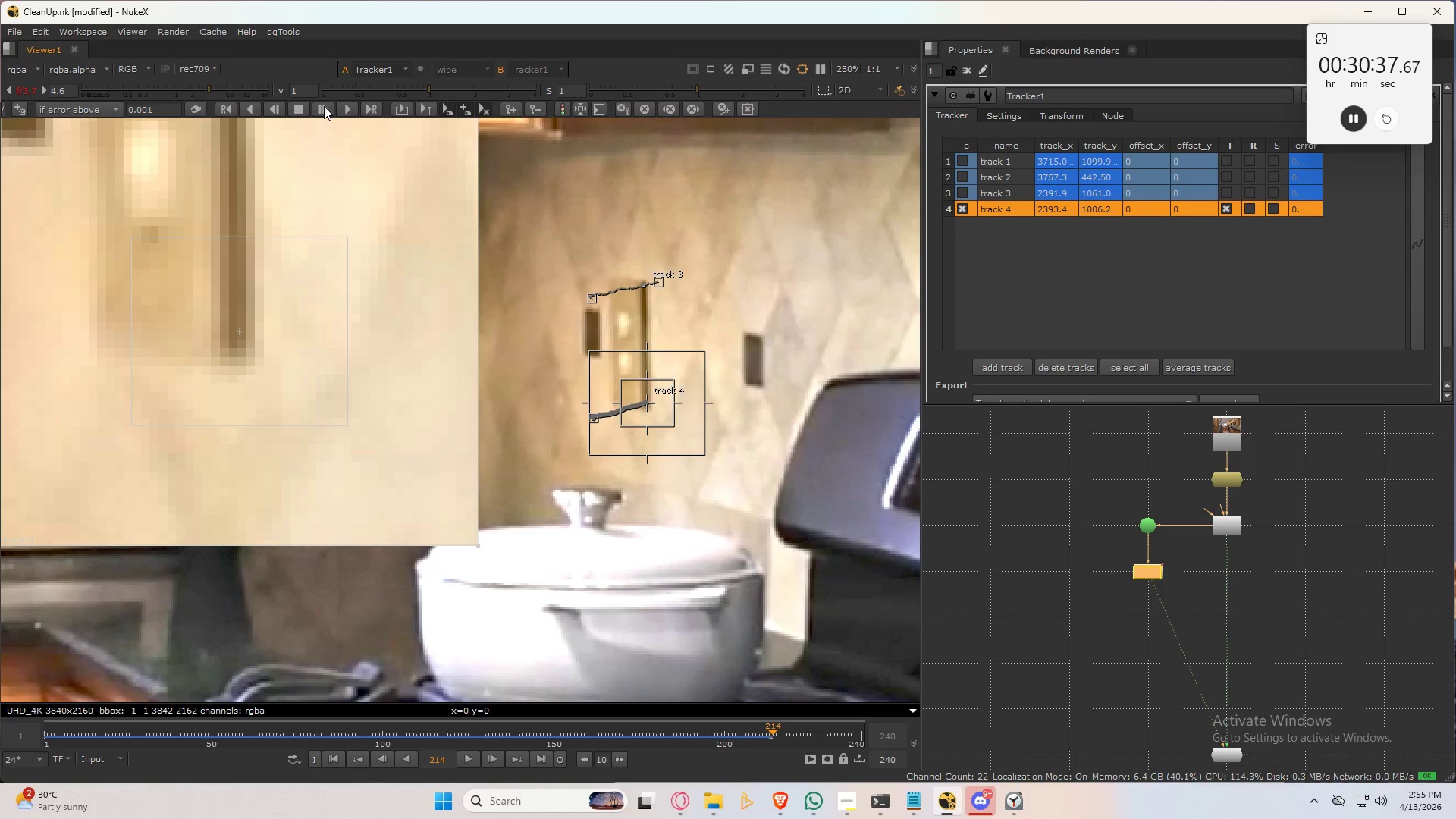 
left_click([324, 106])
 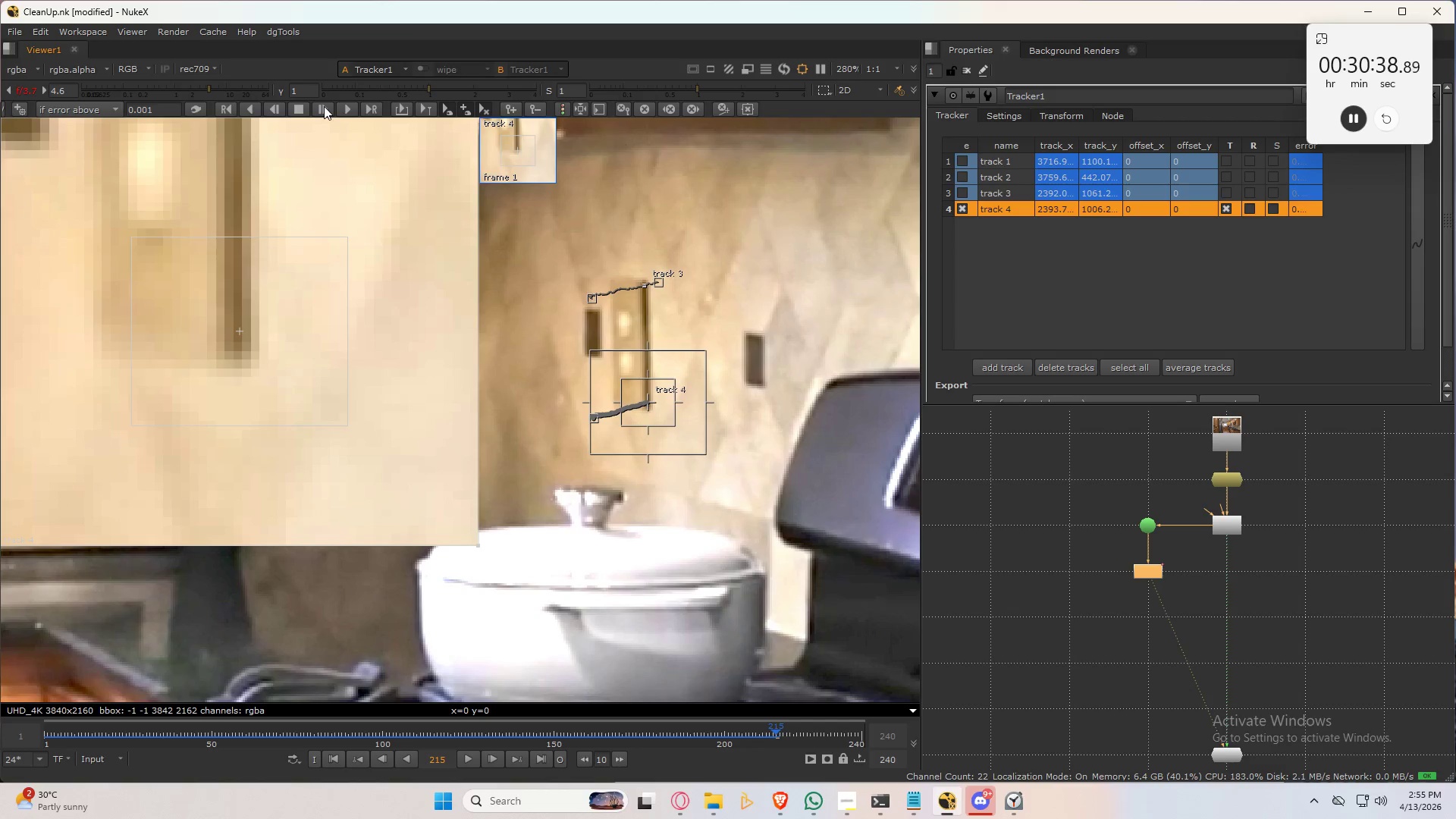 
left_click([324, 106])
 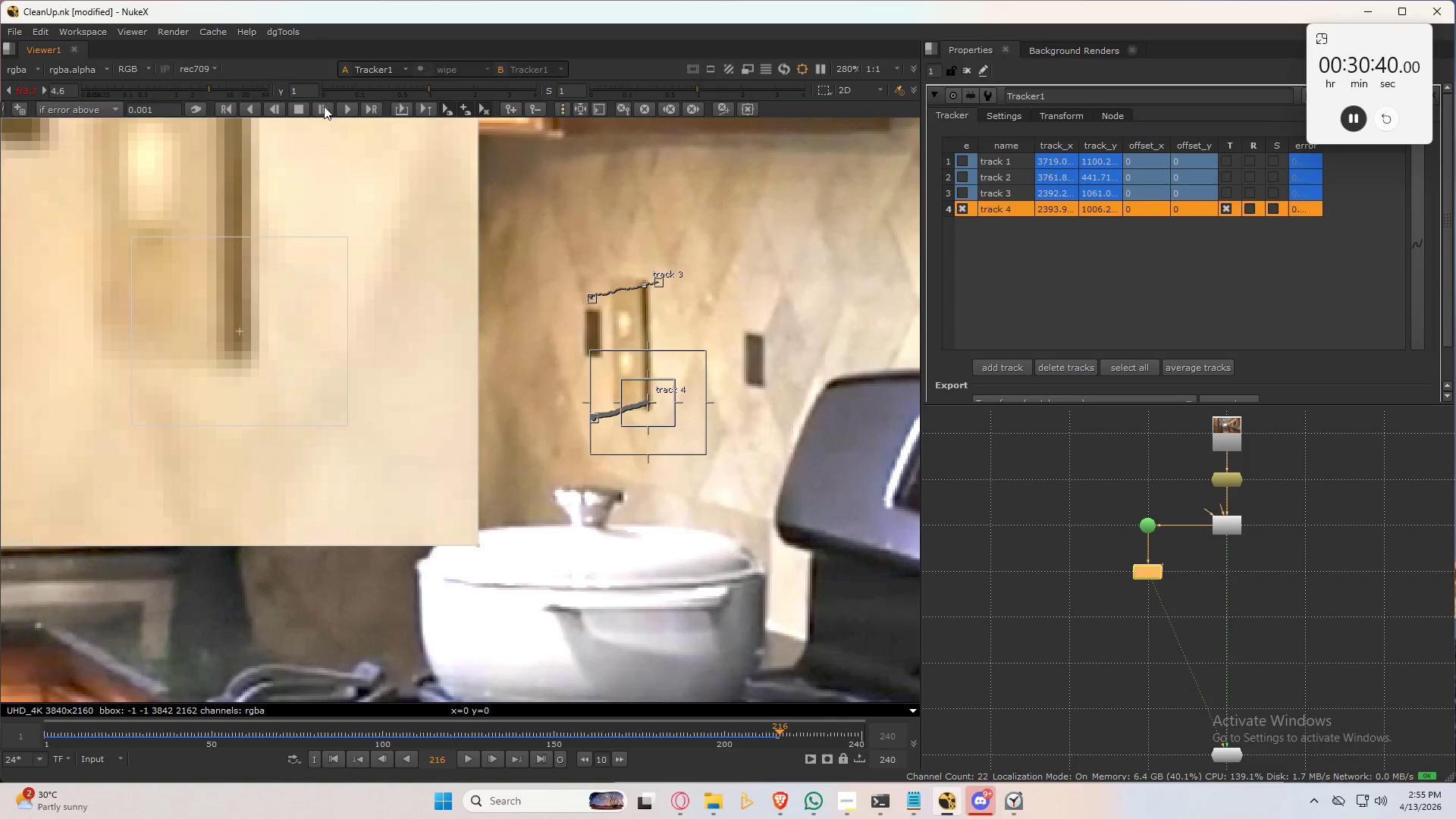 
left_click([324, 106])
 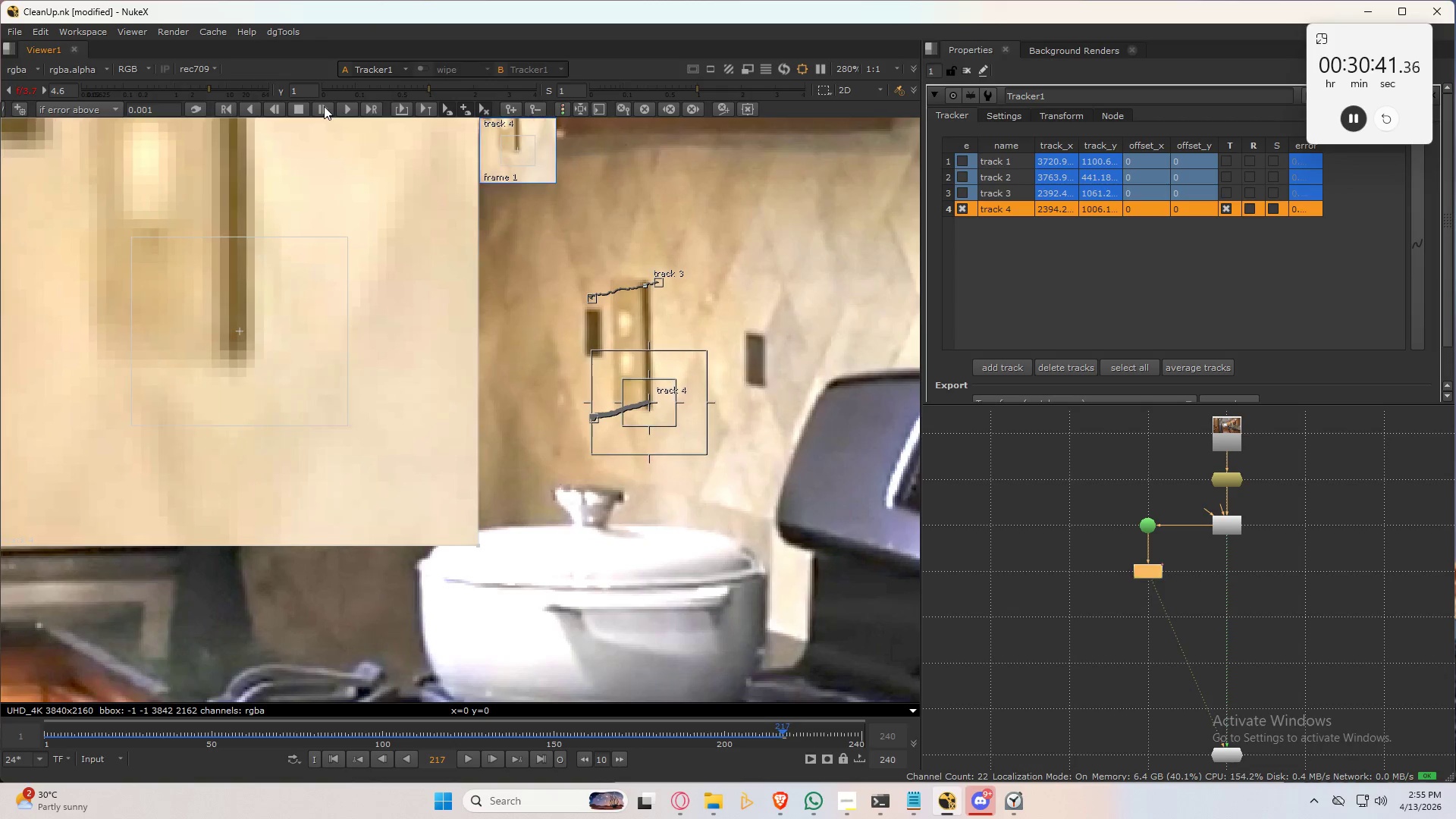 
left_click([324, 106])
 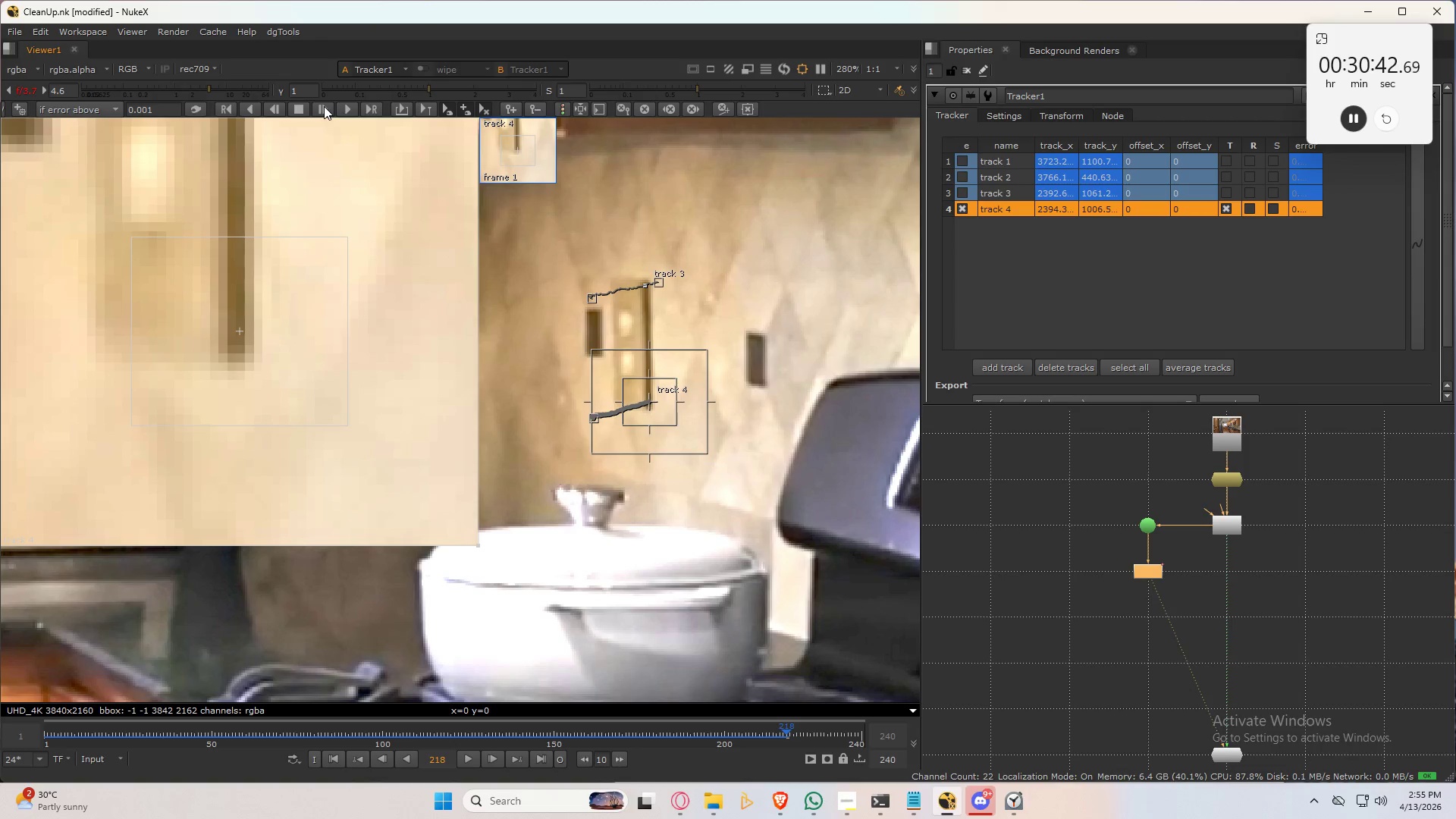 
left_click([324, 106])
 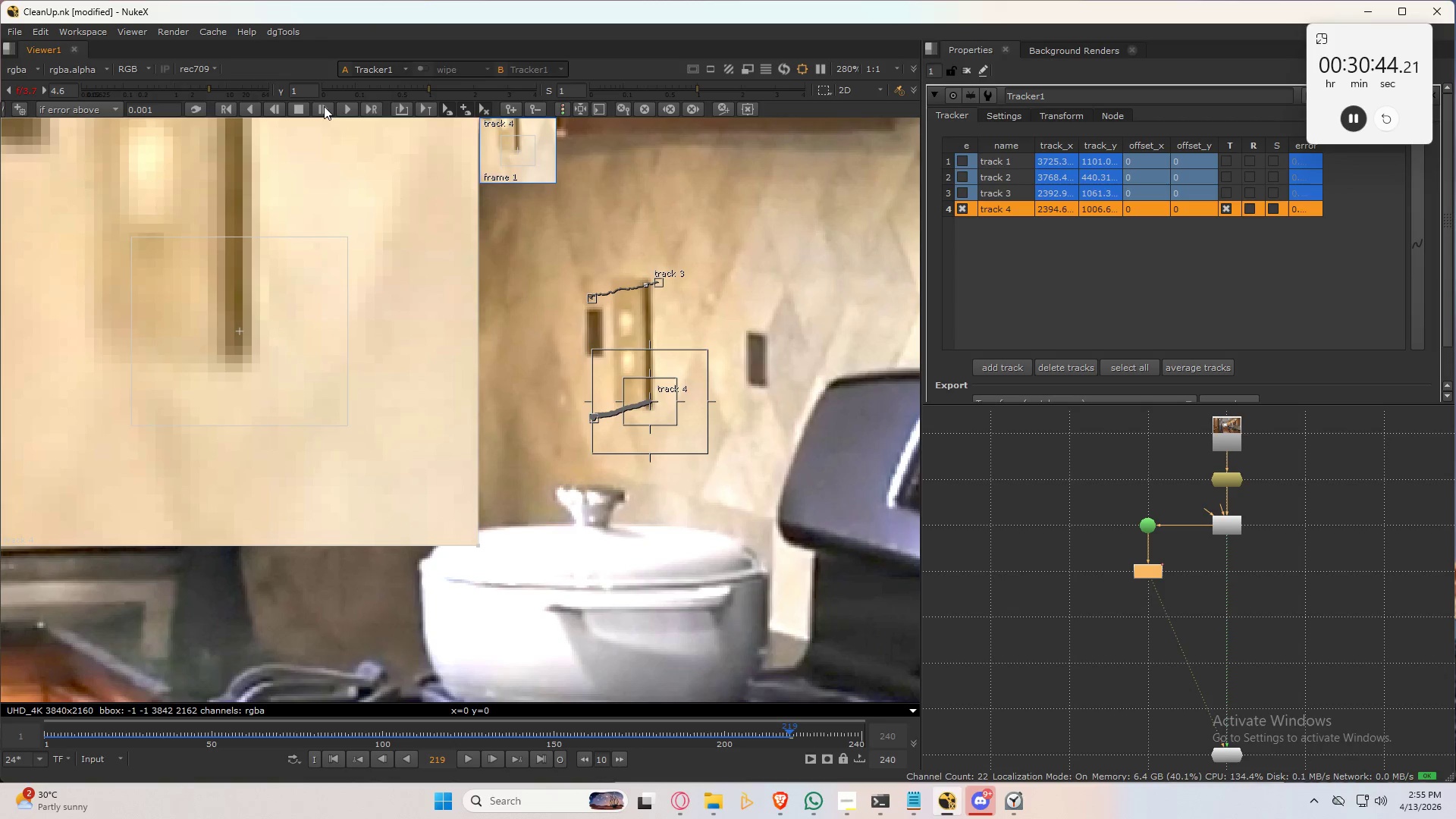 
left_click([324, 106])
 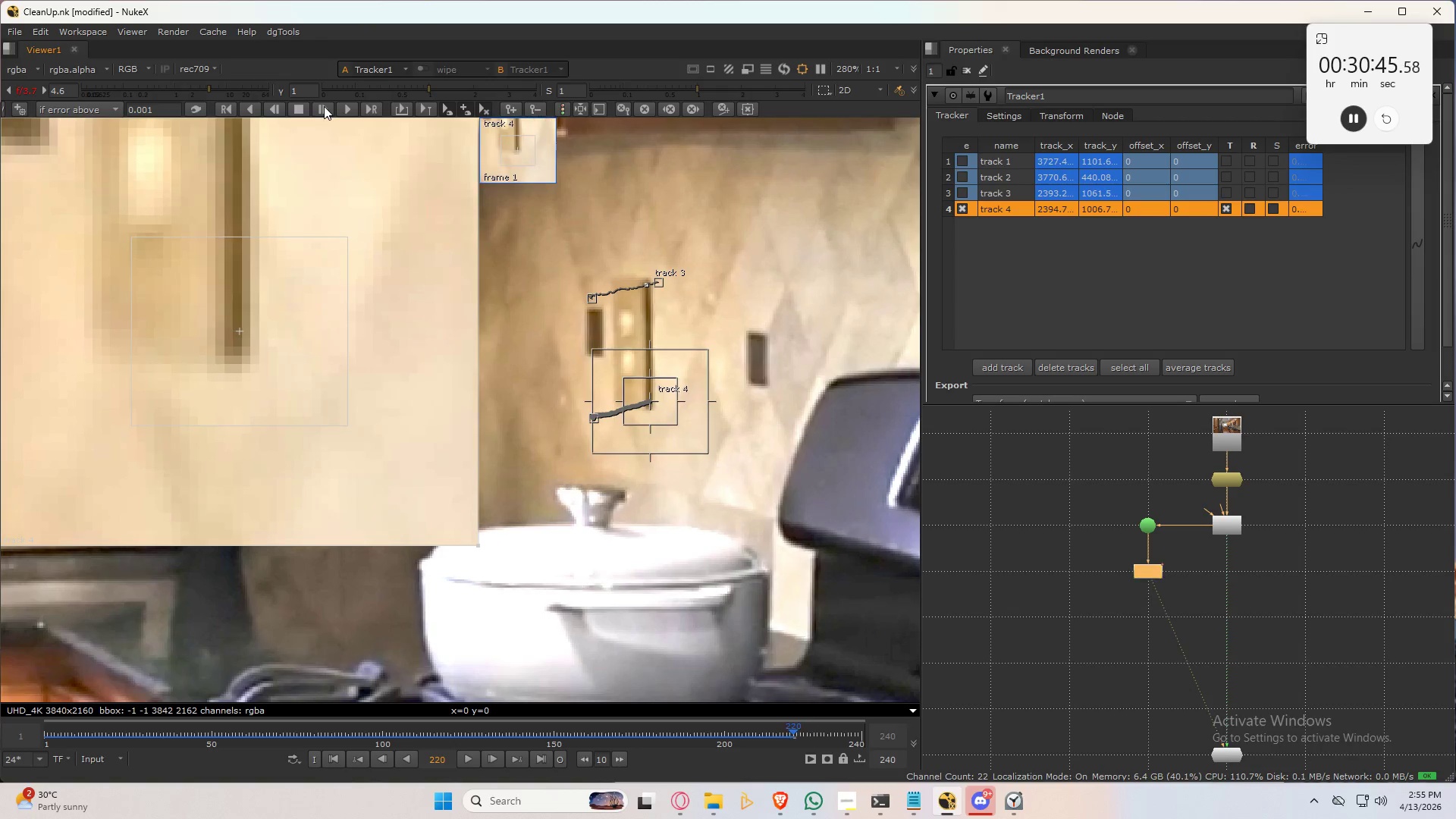 
left_click([324, 106])
 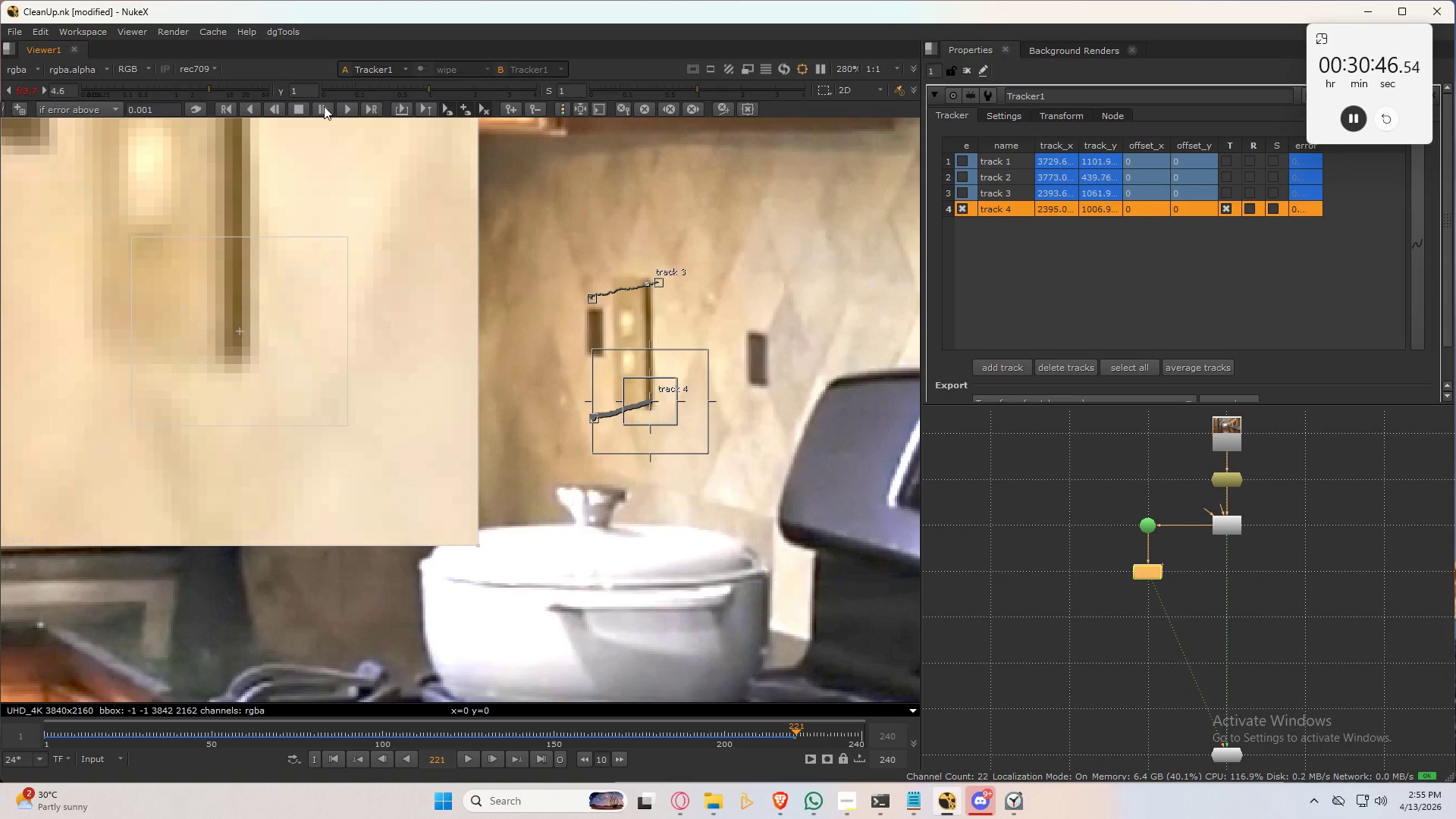 
left_click([324, 106])
 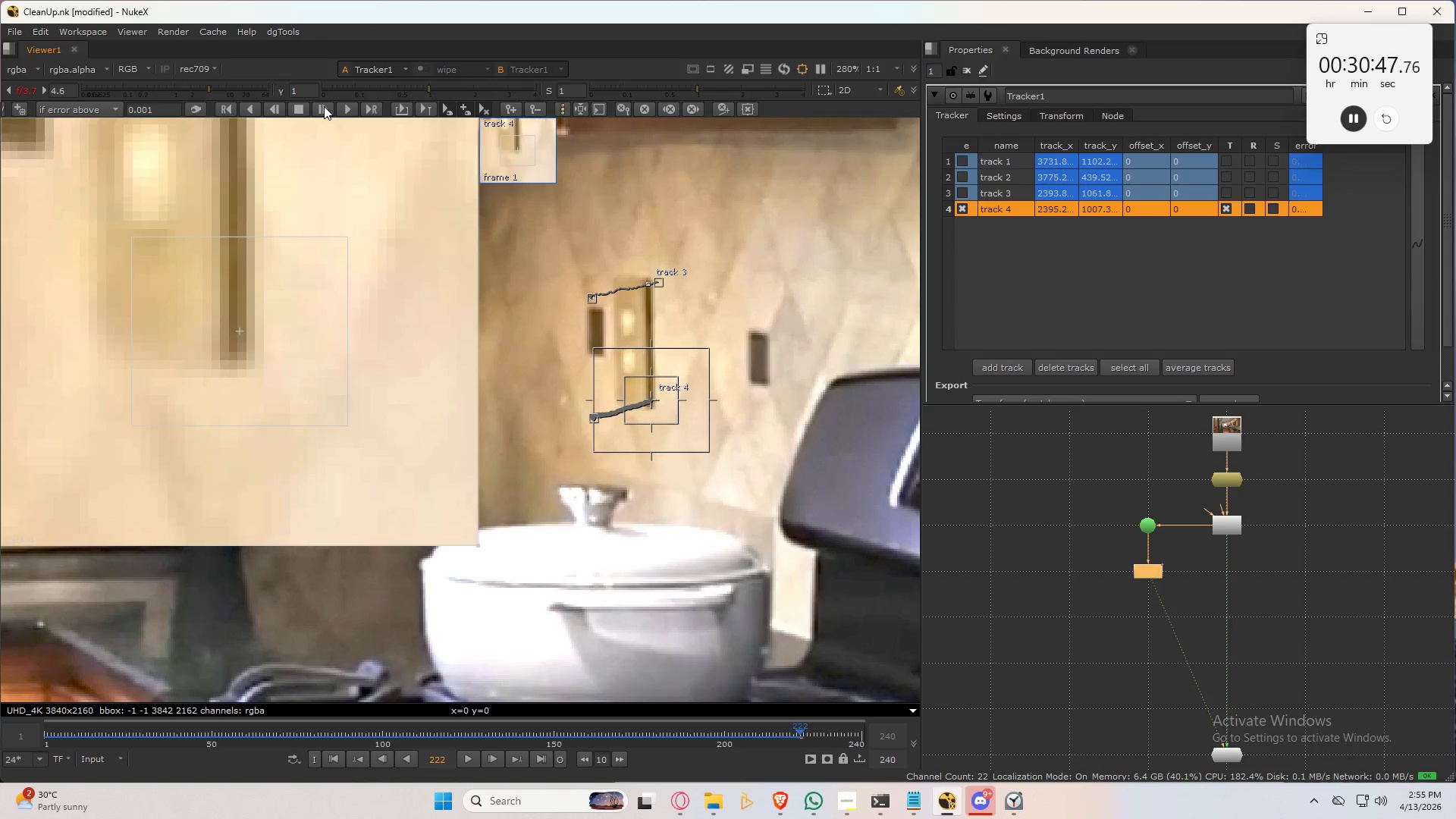 
left_click([324, 106])
 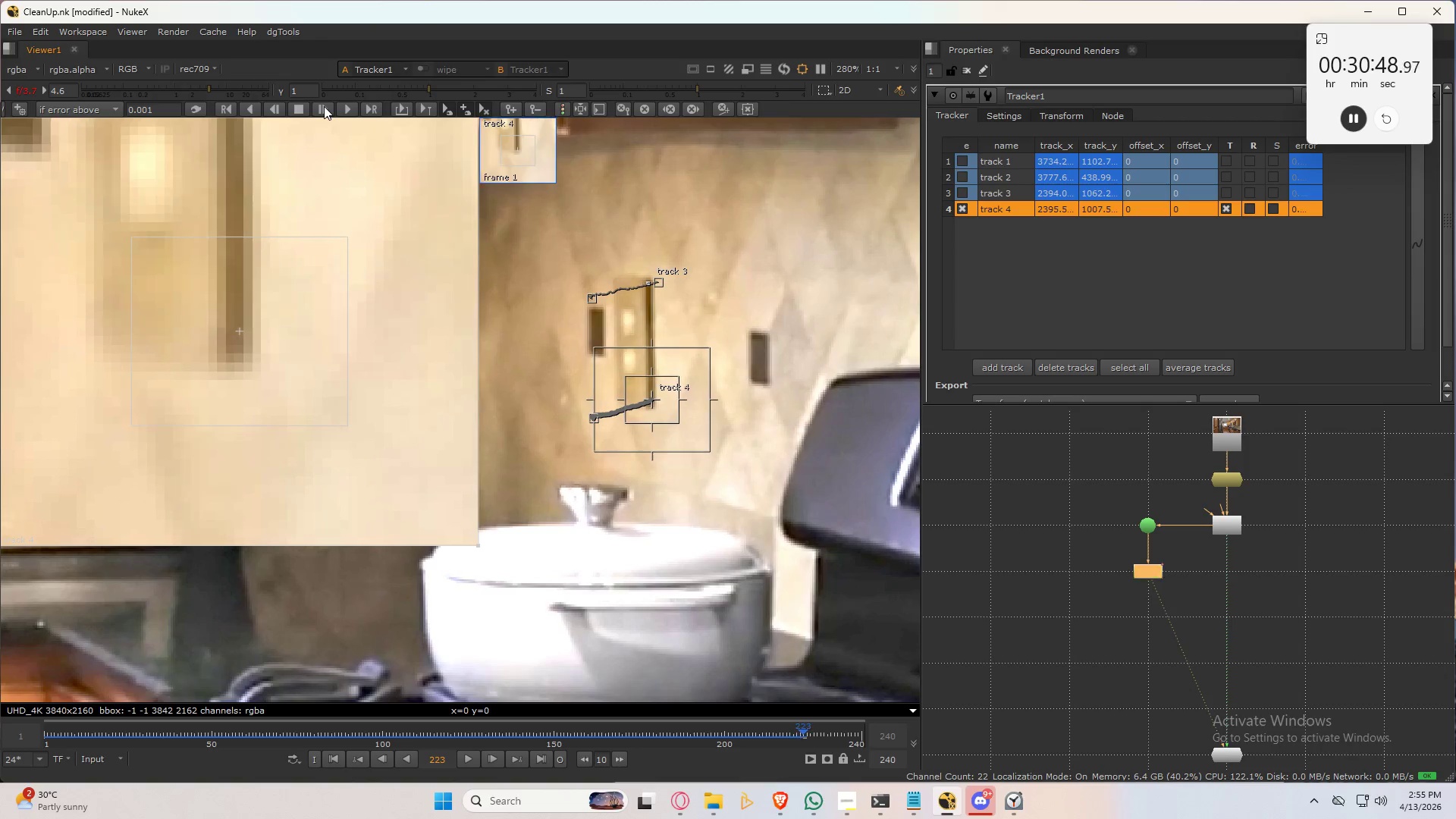 
left_click([324, 106])
 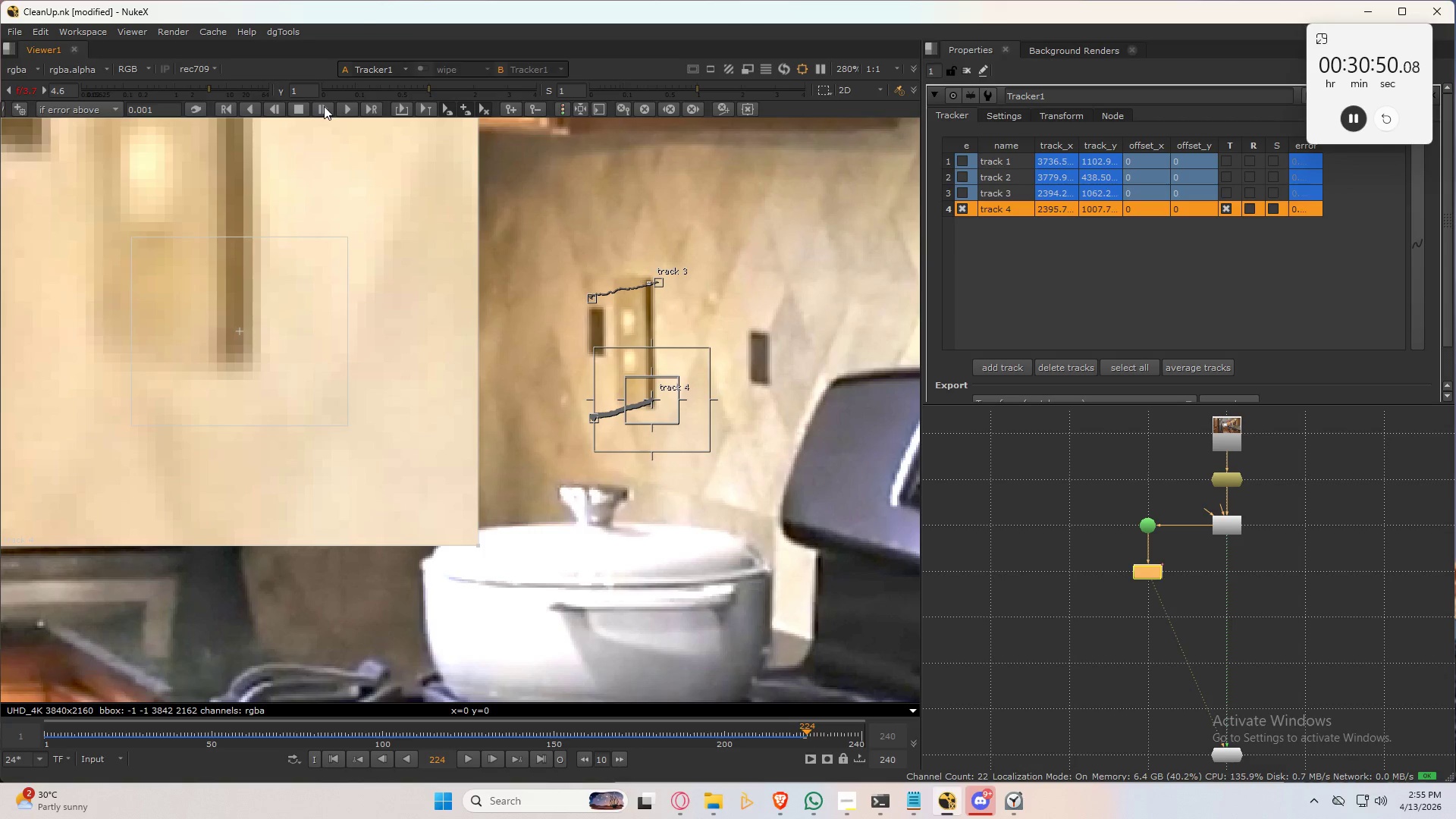 
left_click([324, 106])
 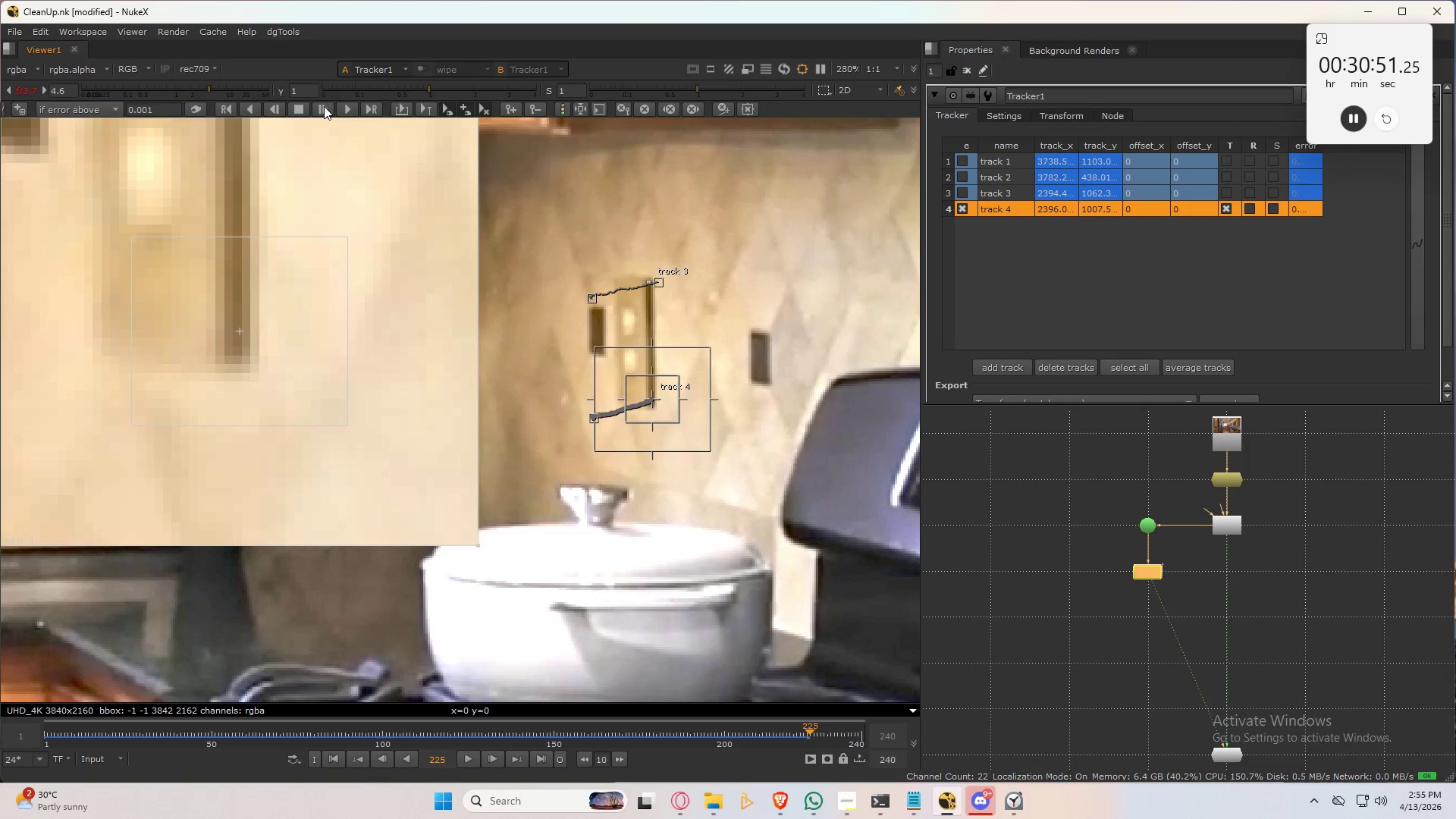 
left_click([324, 106])
 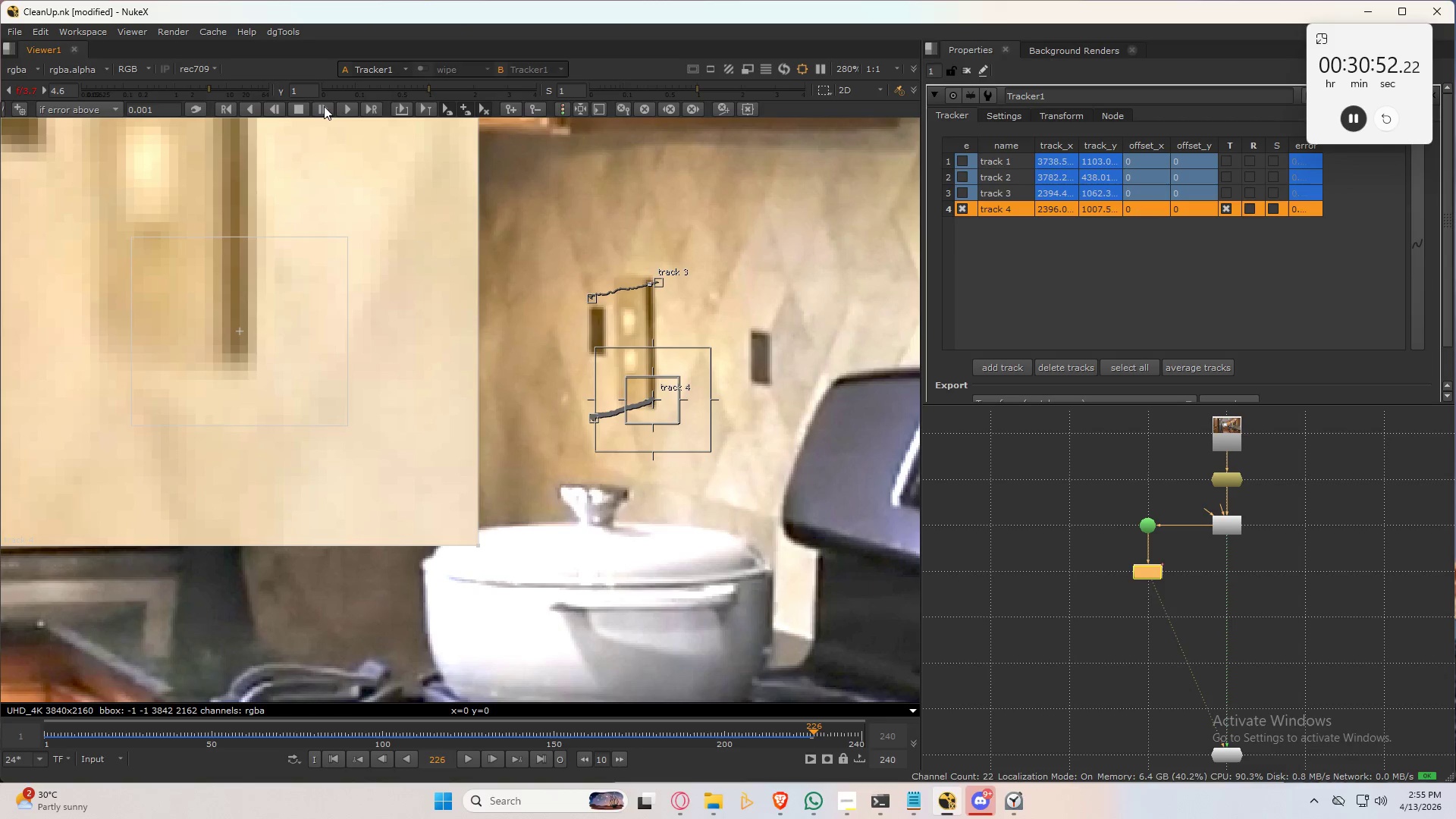 
left_click([324, 106])
 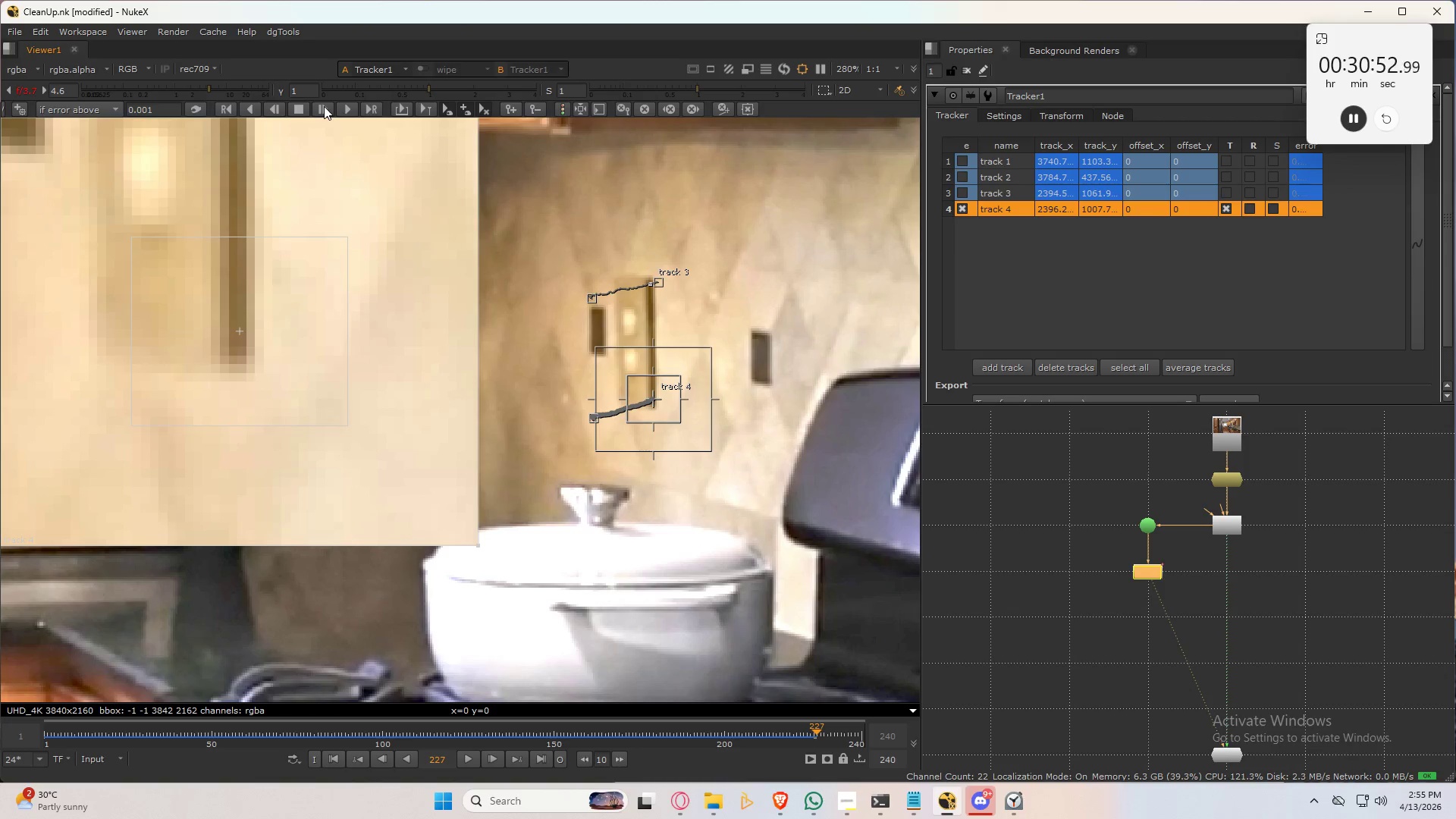 
left_click([324, 106])
 